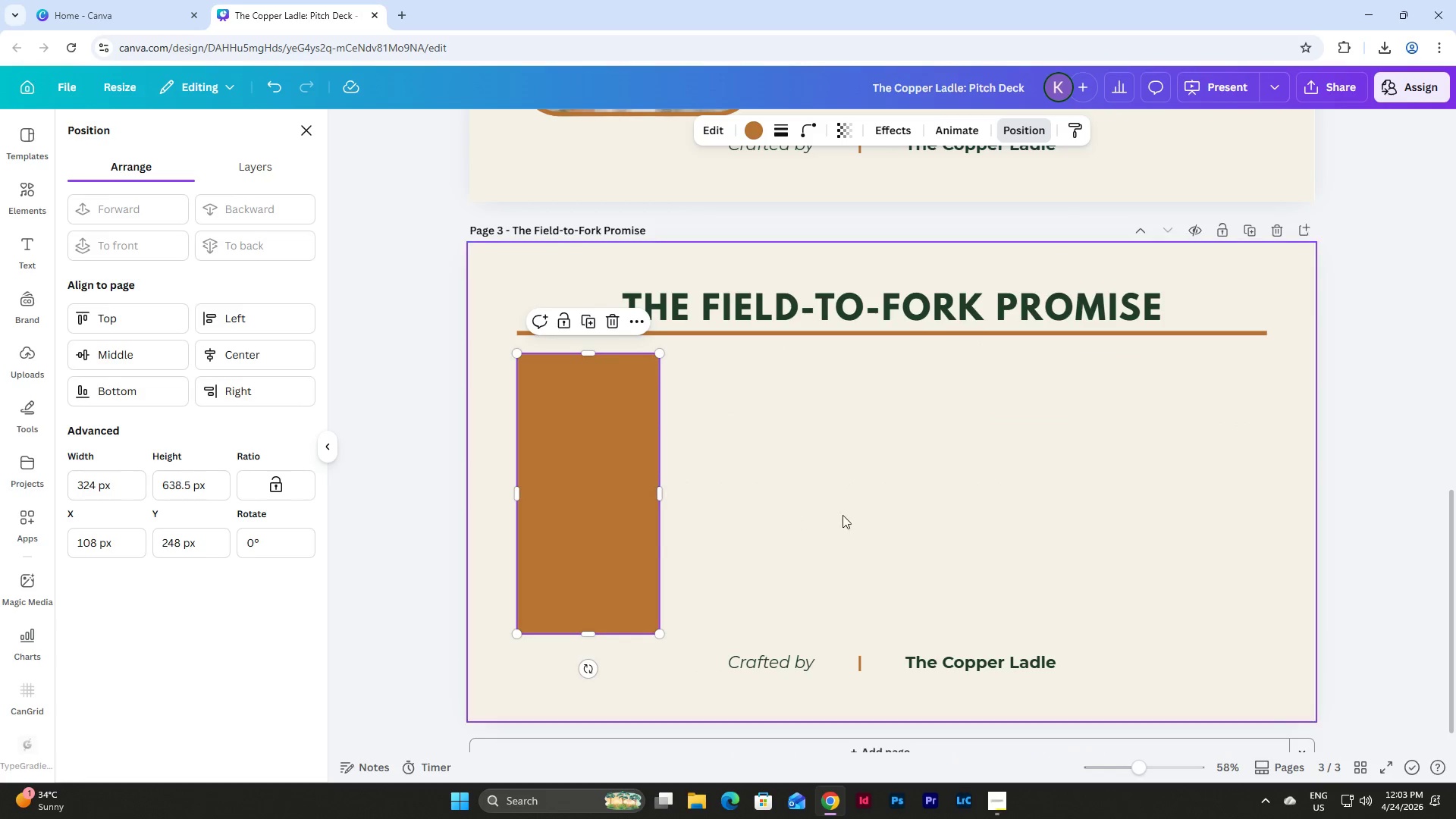 
left_click([843, 515])
 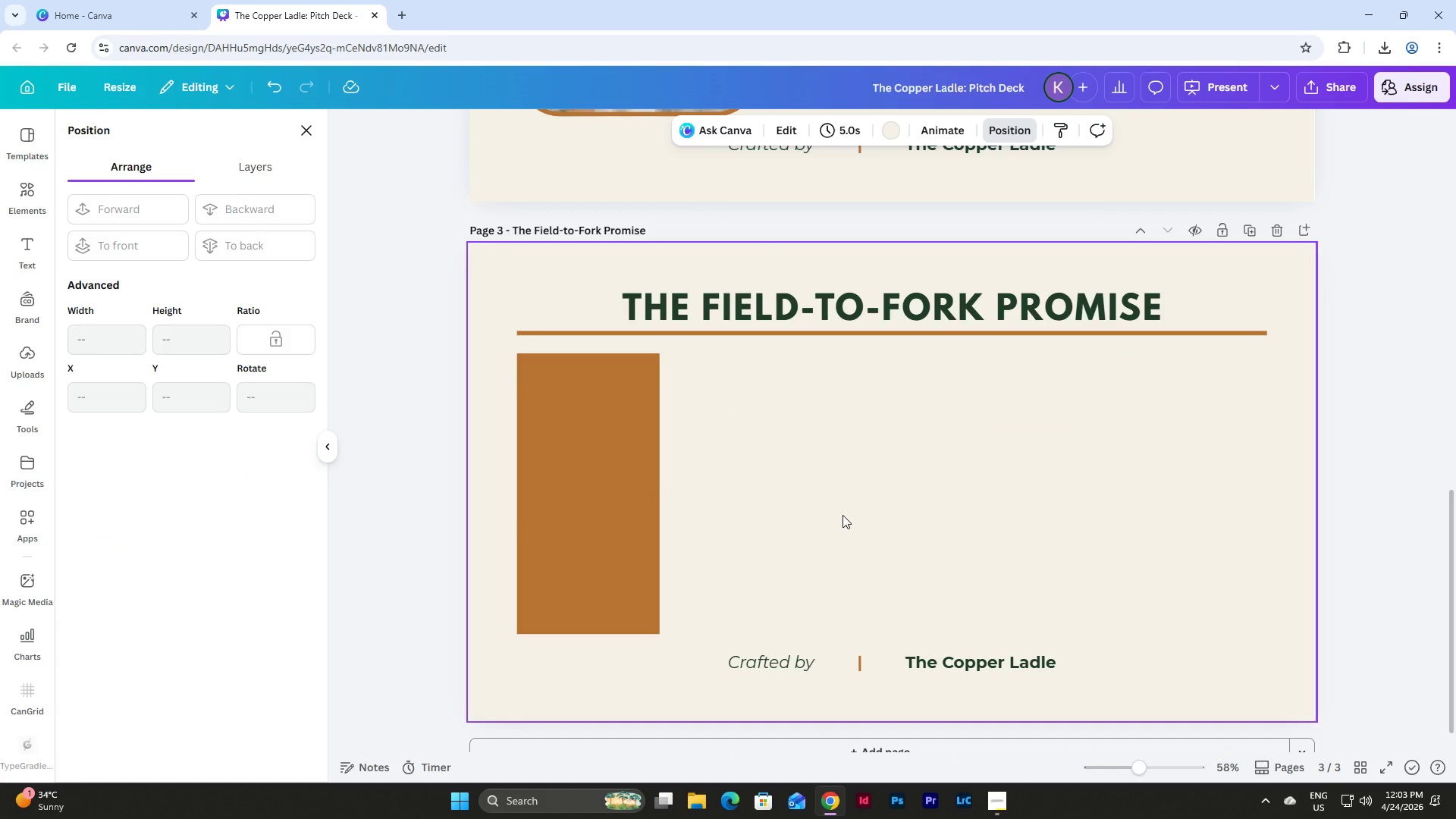 
wait(5.25)
 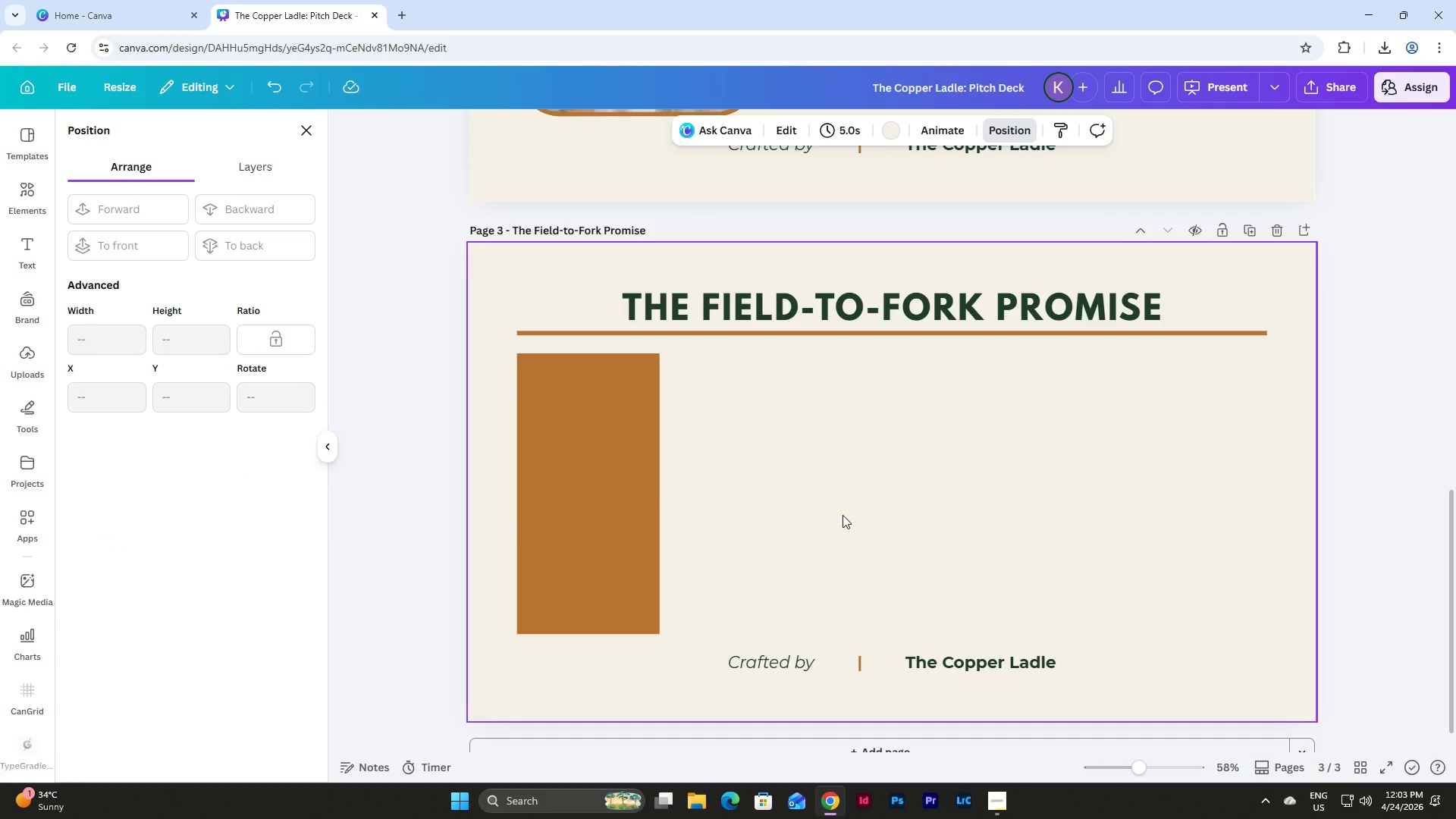 
left_click([616, 485])
 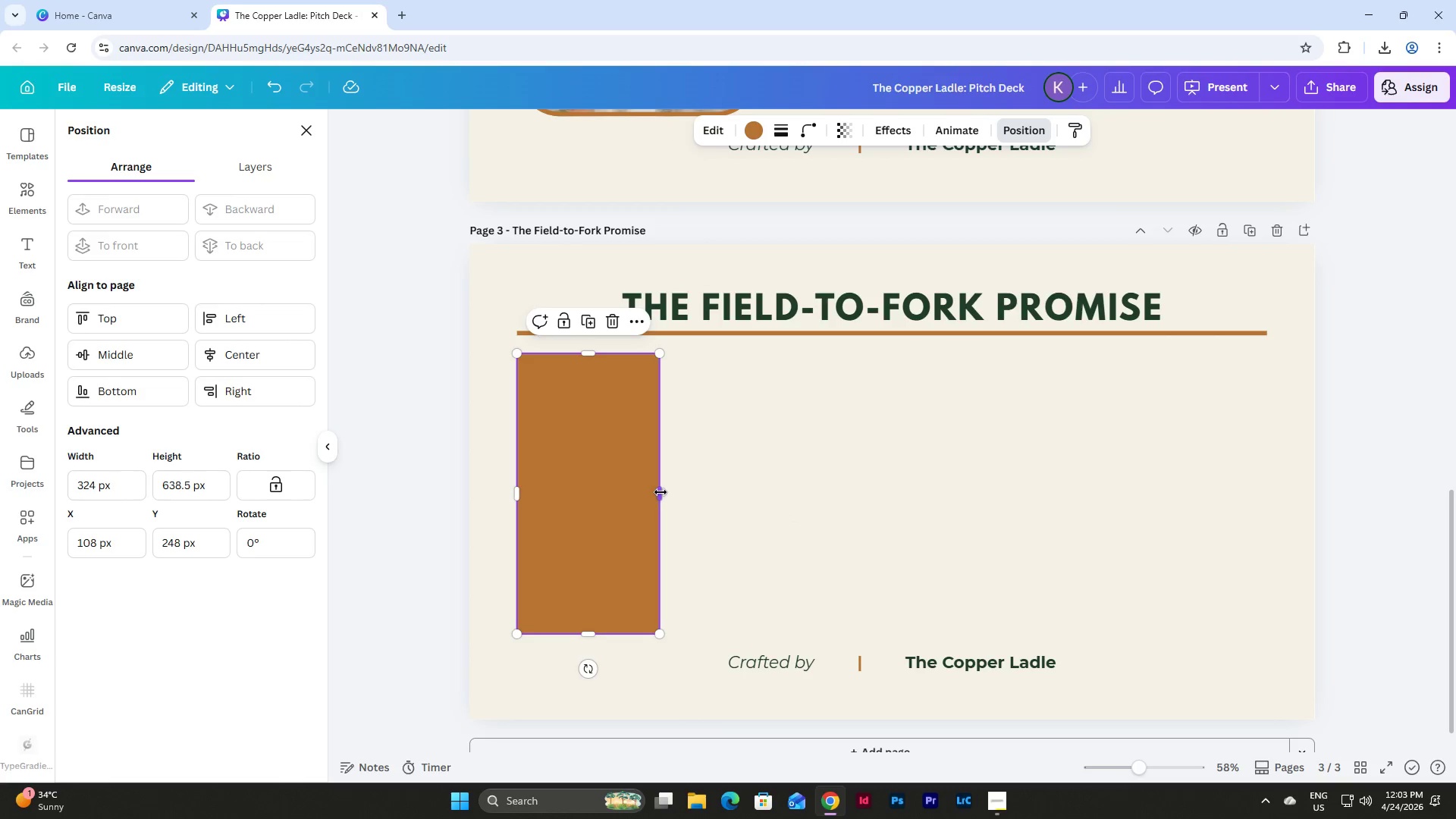 
left_click_drag(start_coordinate=[661, 492], to_coordinate=[708, 495])
 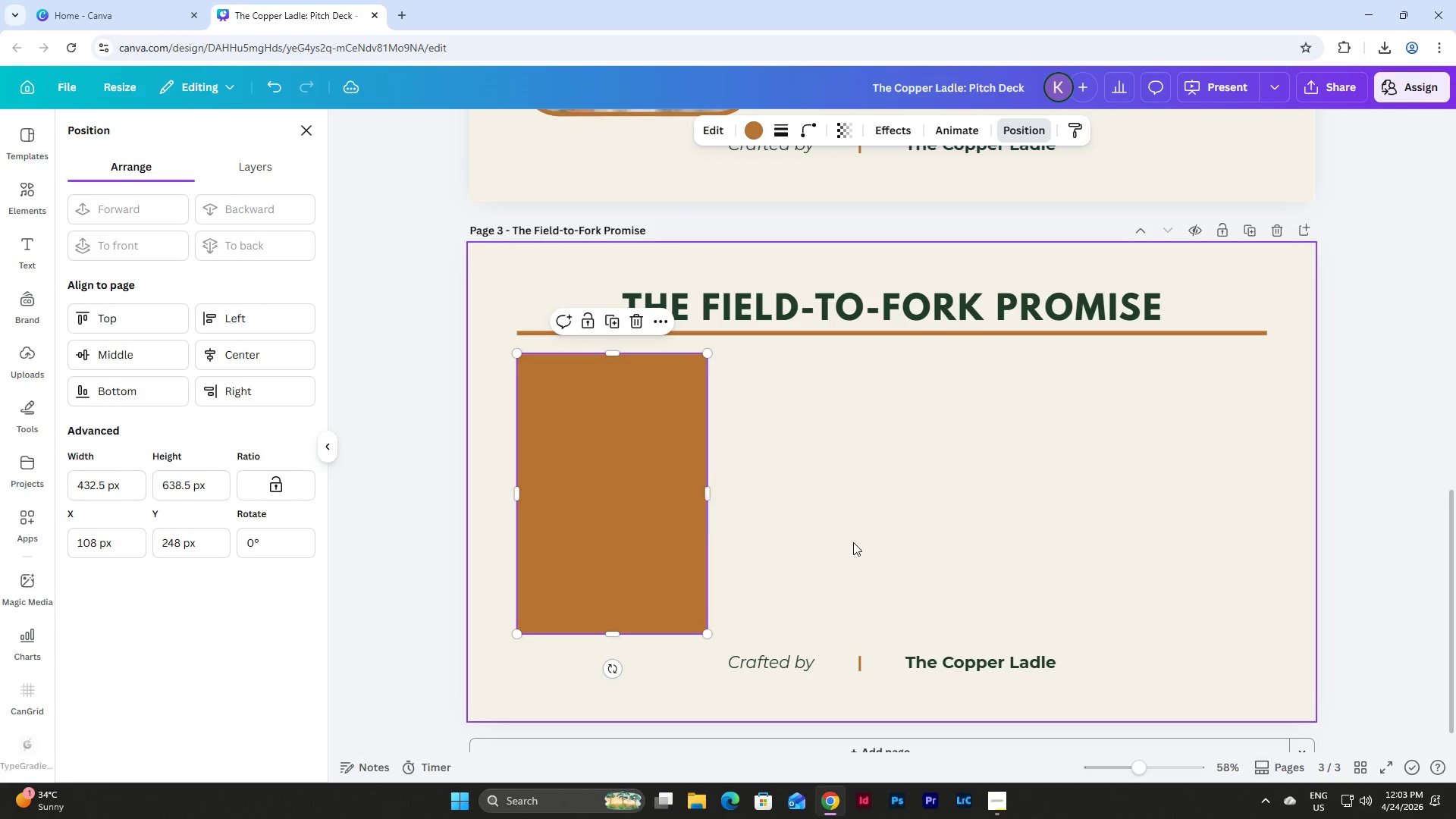 
left_click([853, 542])
 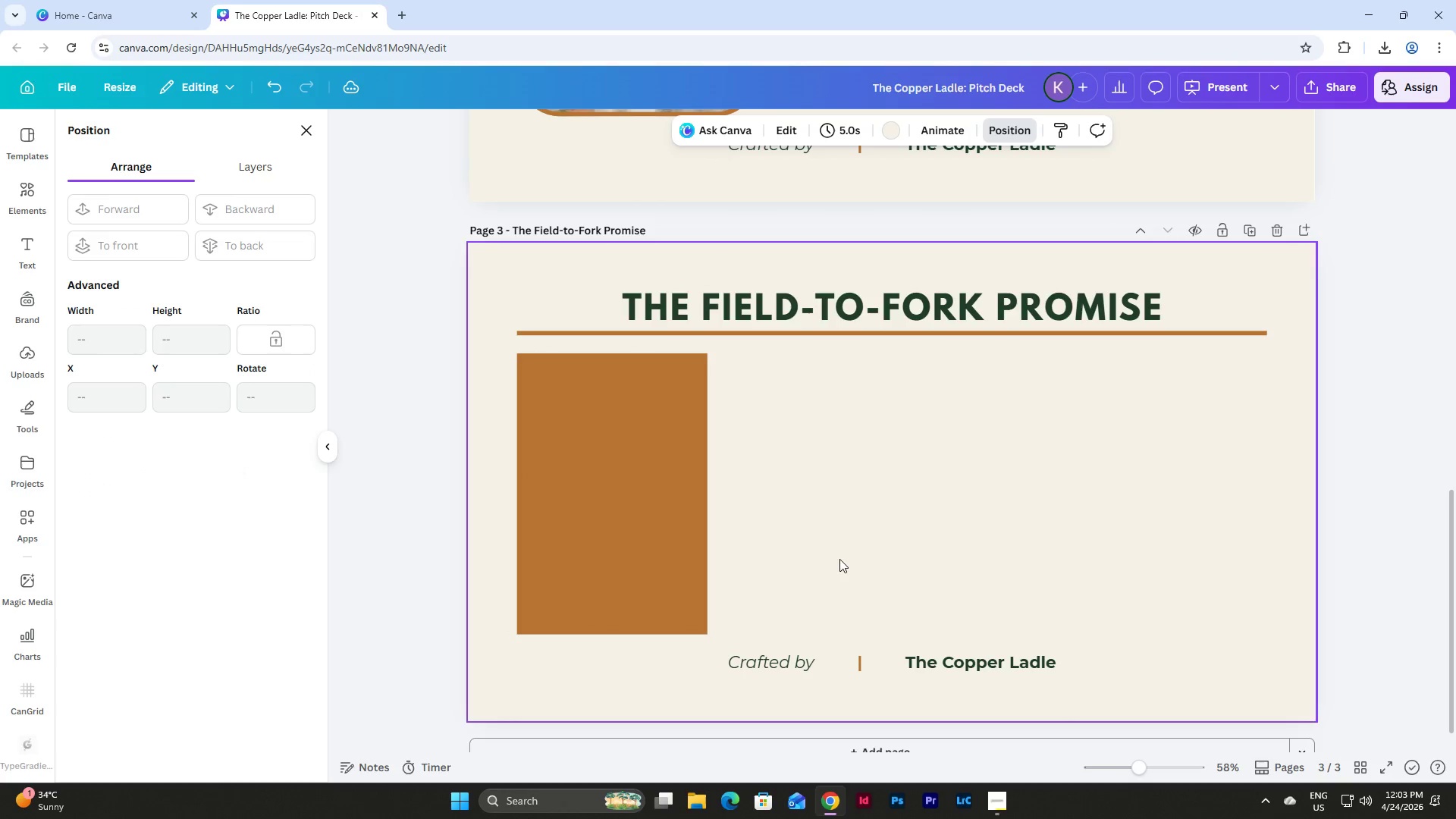 
left_click_drag(start_coordinate=[839, 563], to_coordinate=[516, 453])
 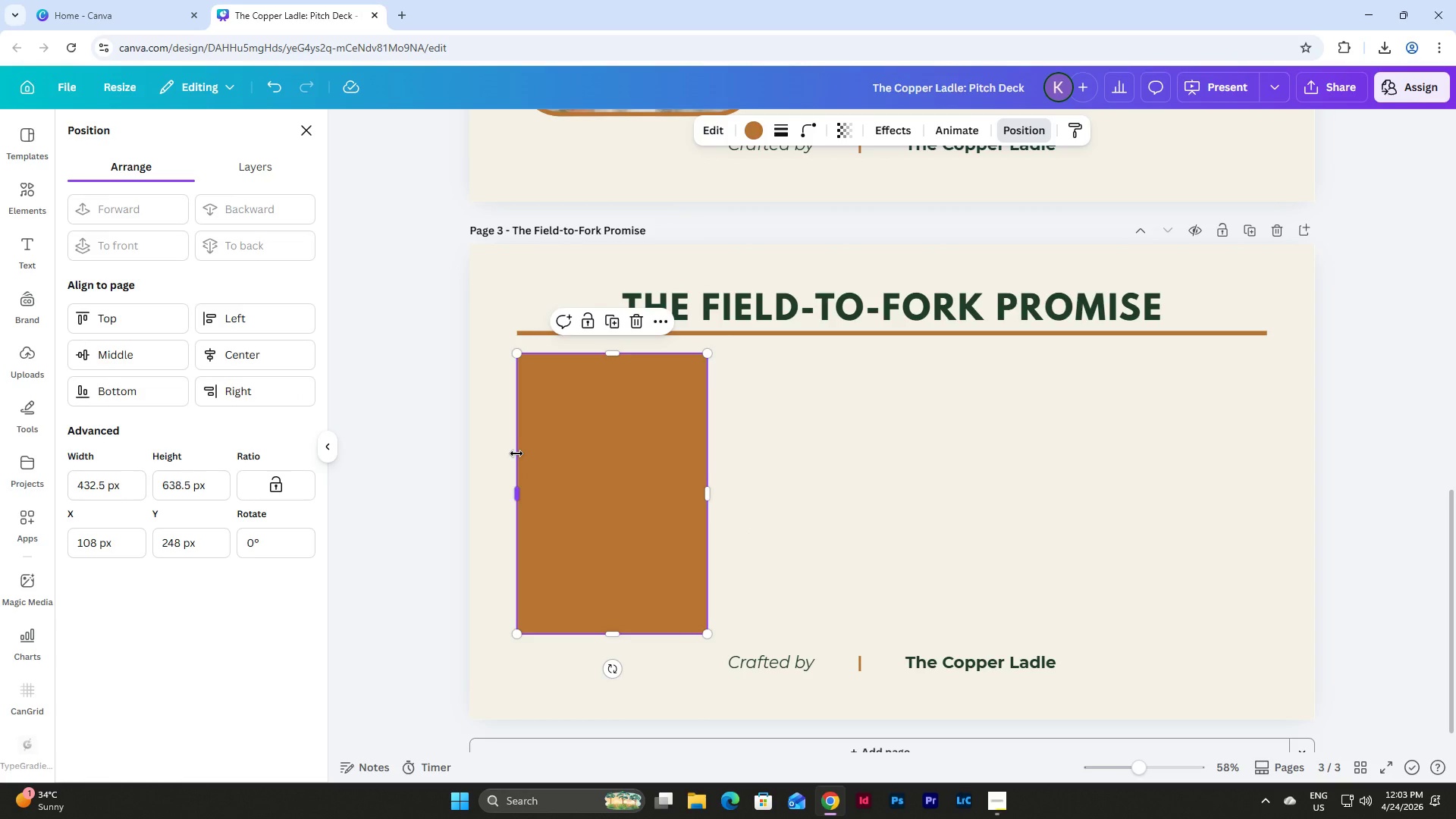 
key(Control+D)
 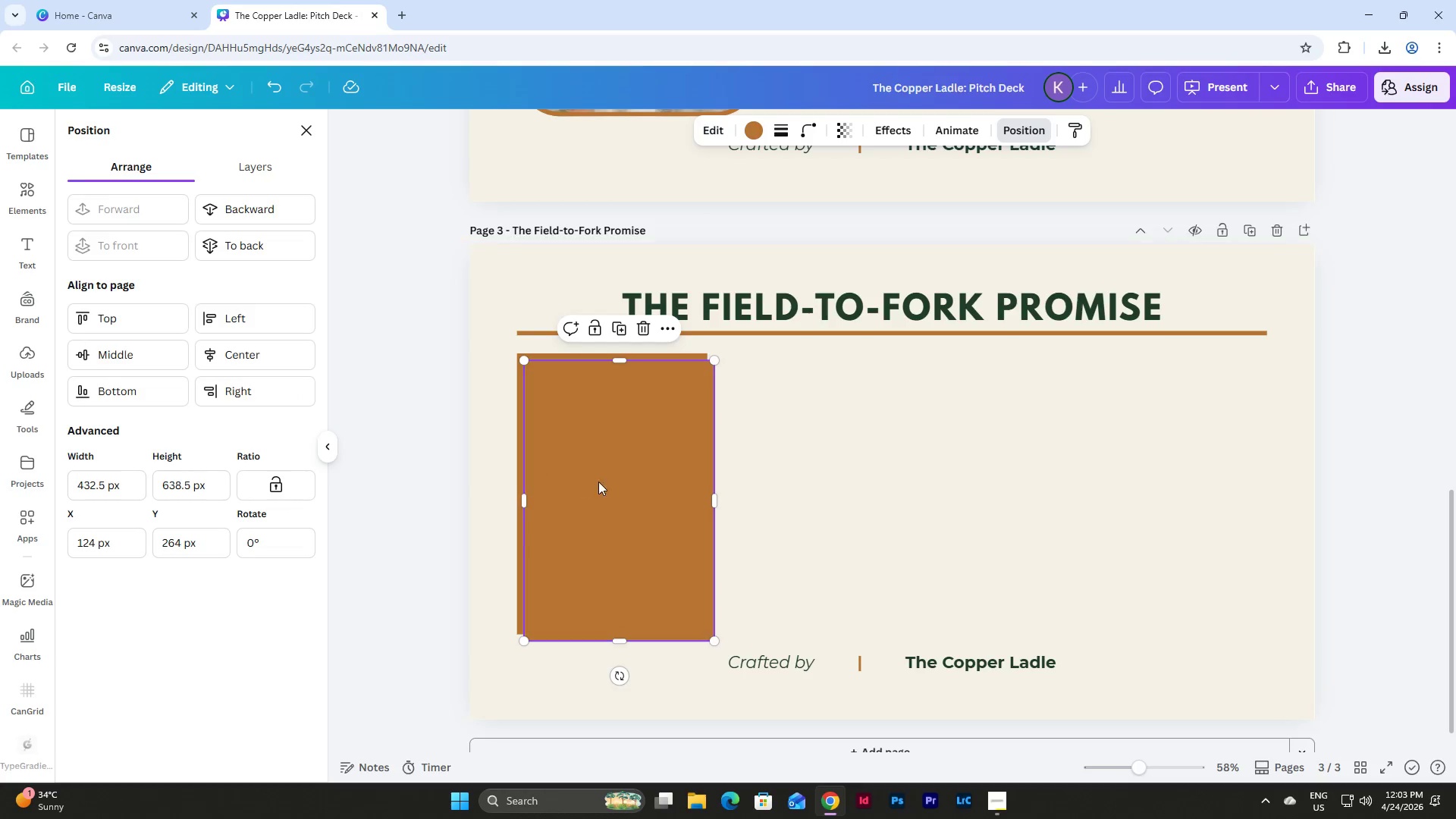 
left_click_drag(start_coordinate=[607, 479], to_coordinate=[799, 472])
 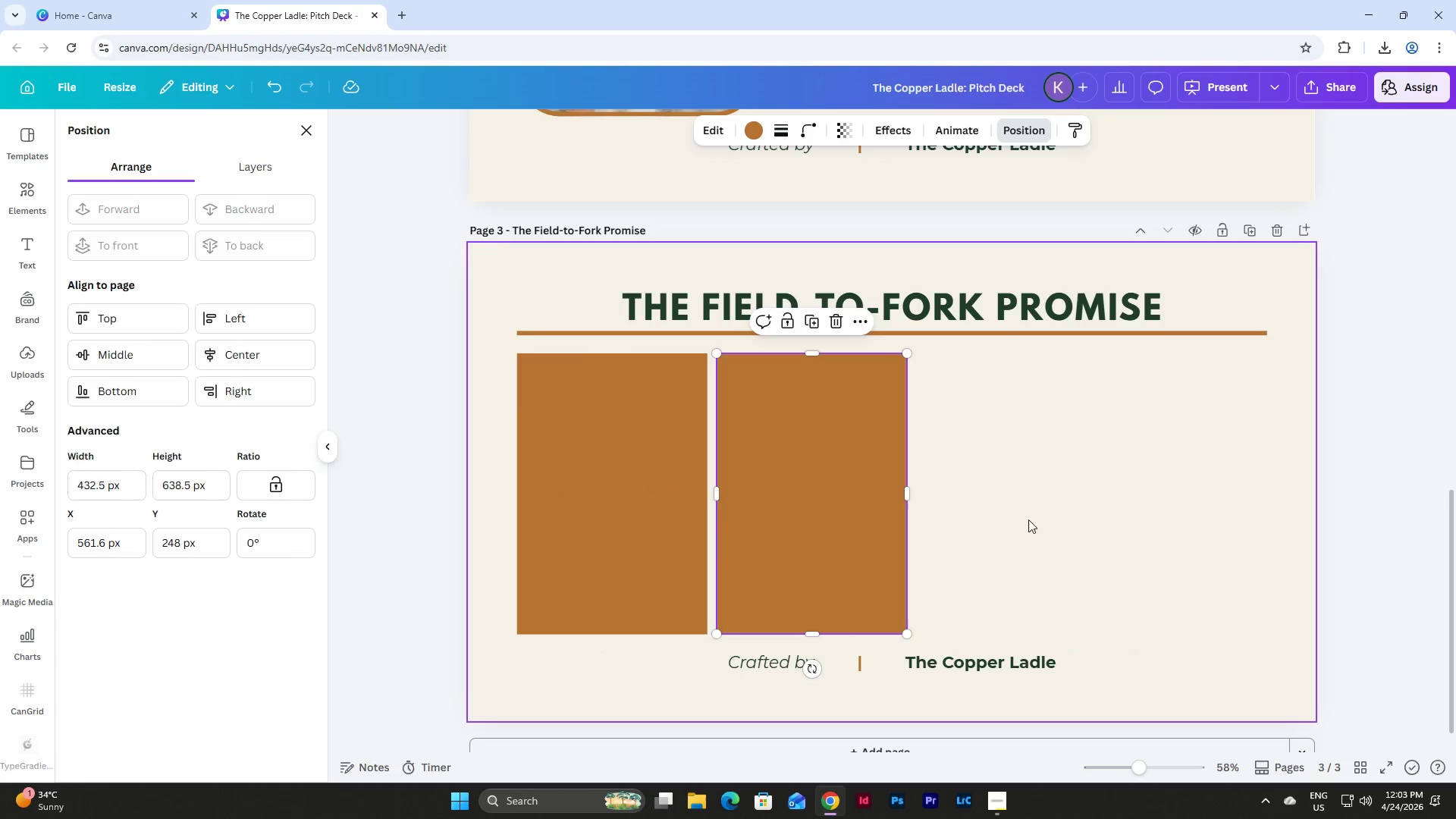 
left_click([1036, 520])
 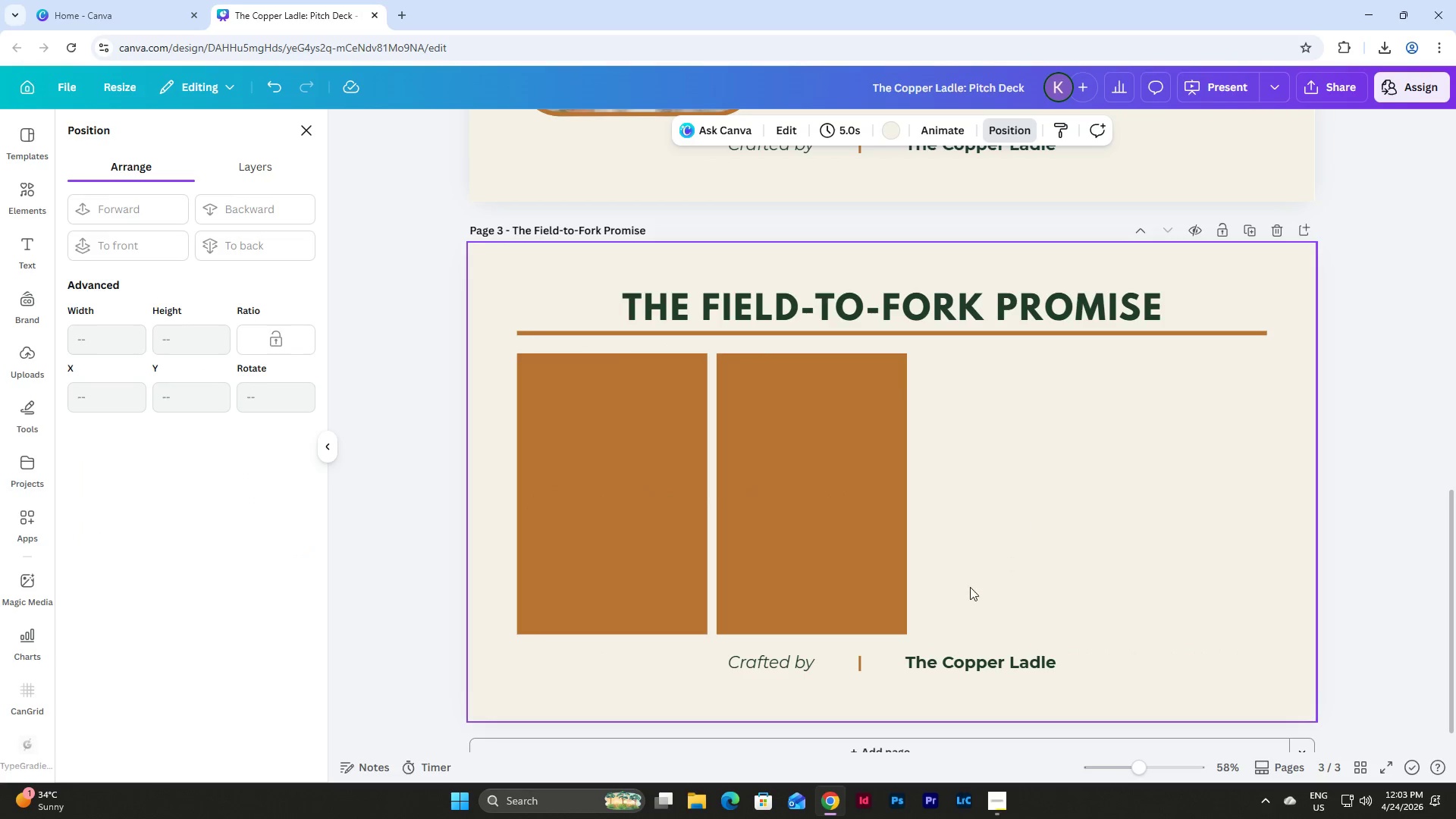 
left_click_drag(start_coordinate=[969, 587], to_coordinate=[805, 462])
 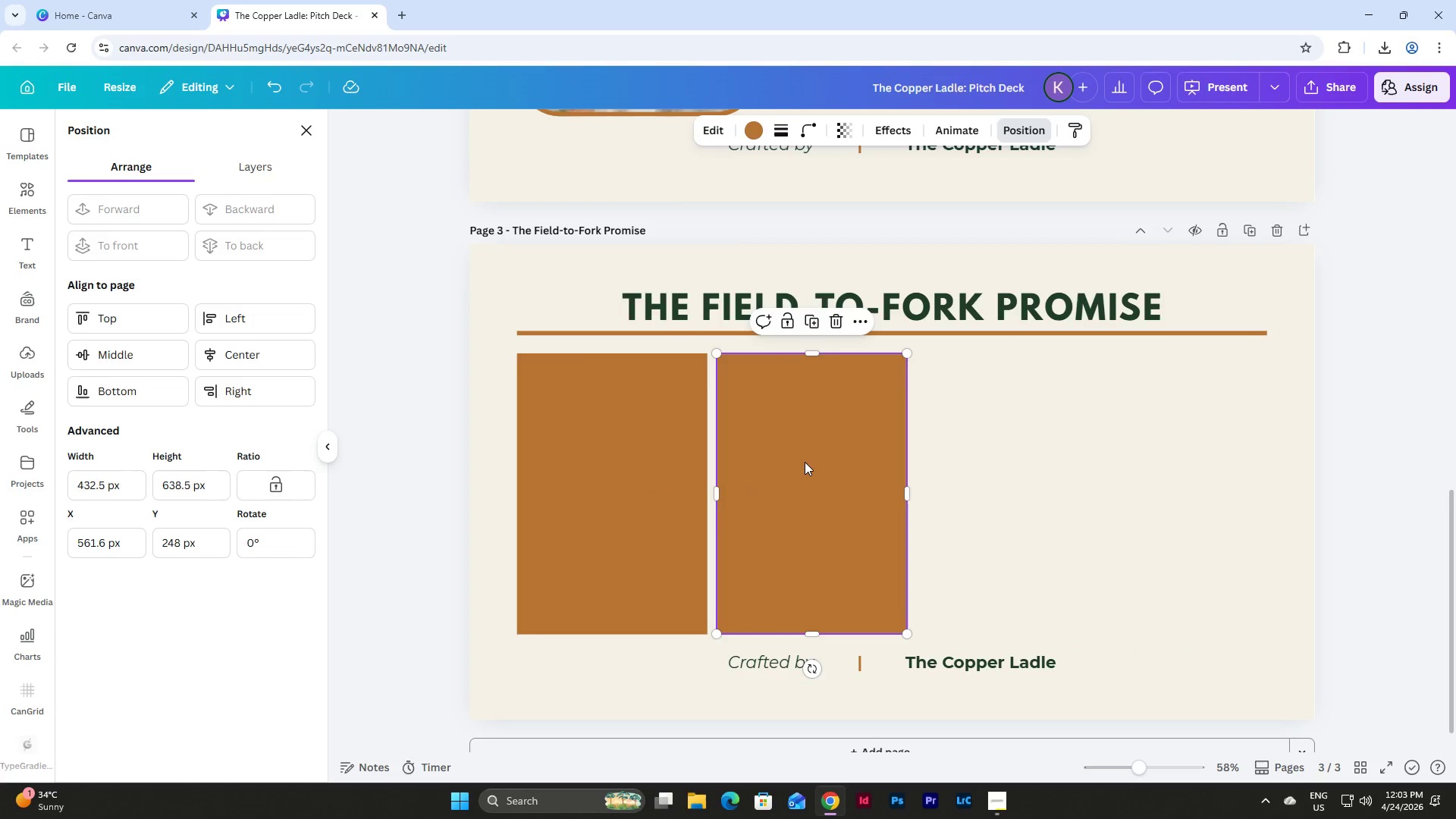 
key(Control+D)
 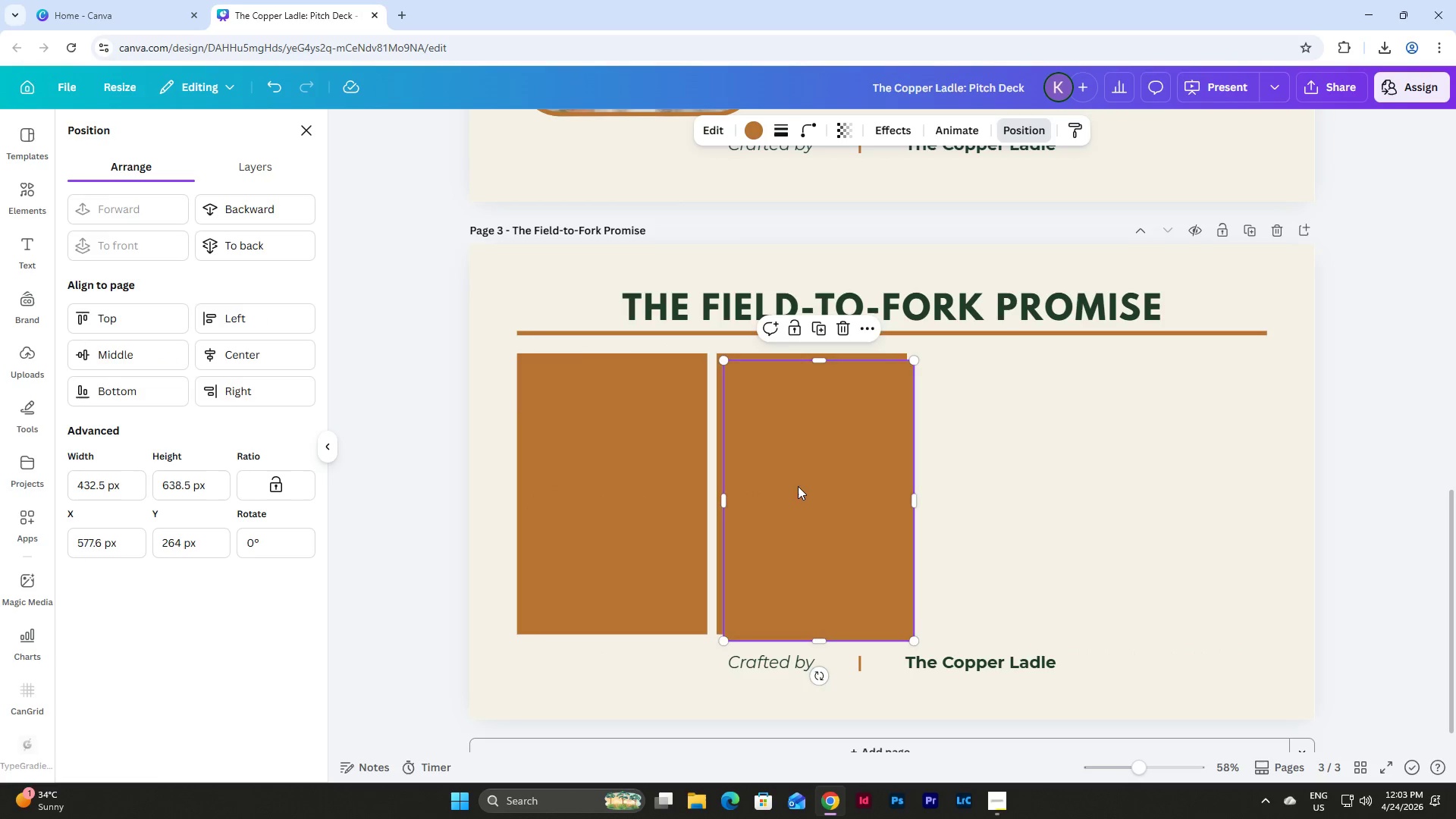 
left_click_drag(start_coordinate=[798, 486], to_coordinate=[991, 480])
 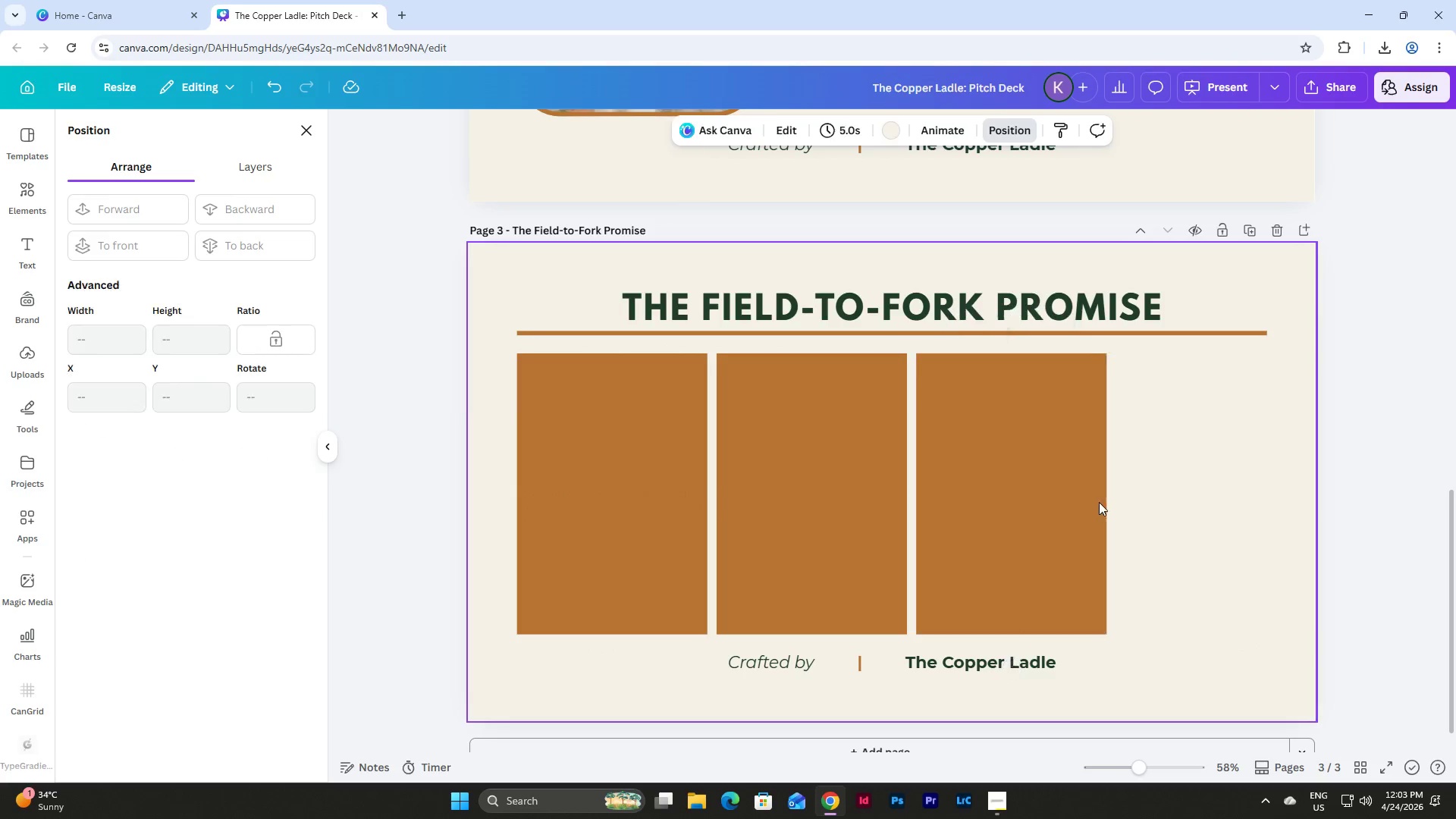 
double_click([1051, 493])
 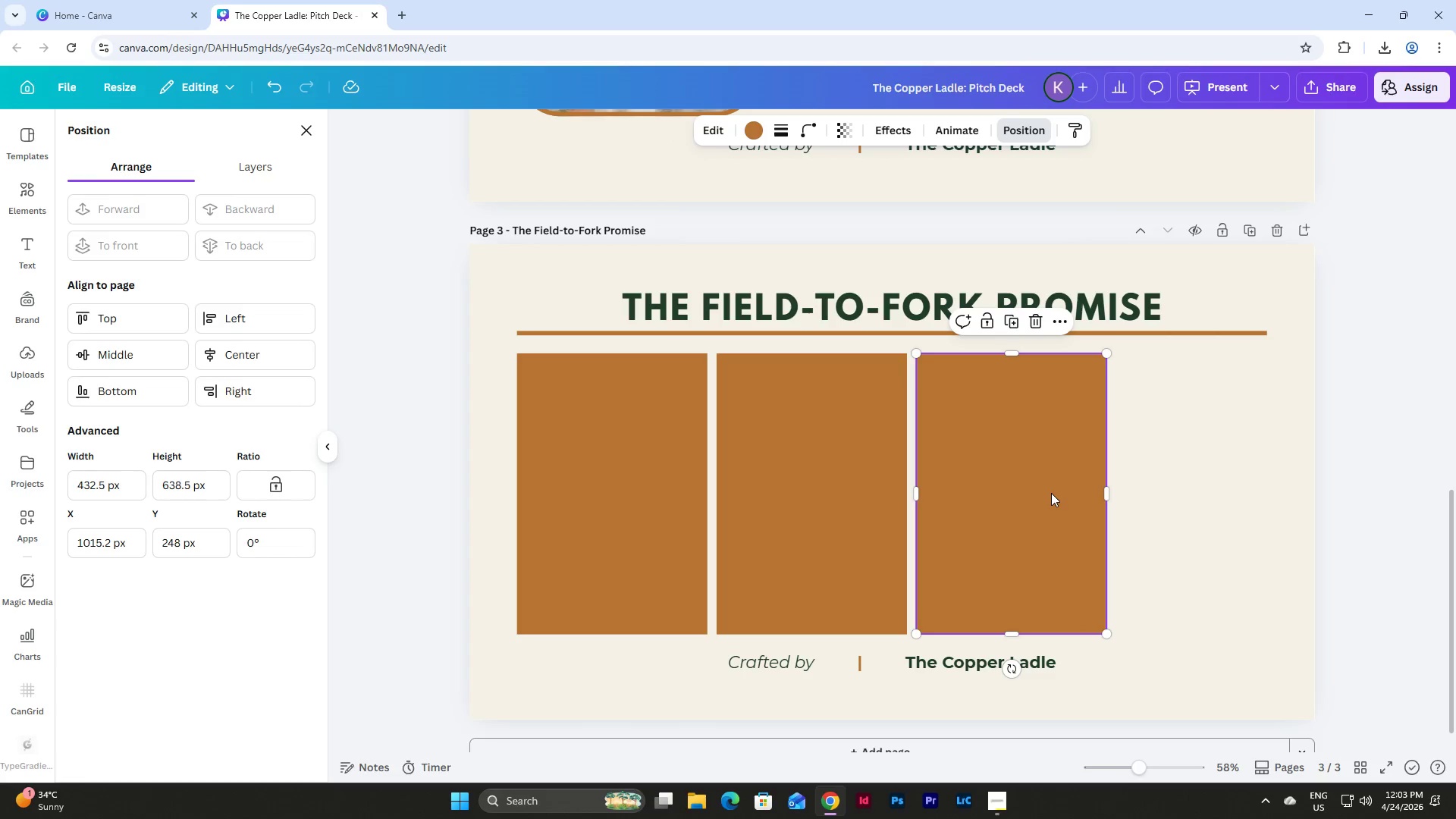 
key(Control+D)
 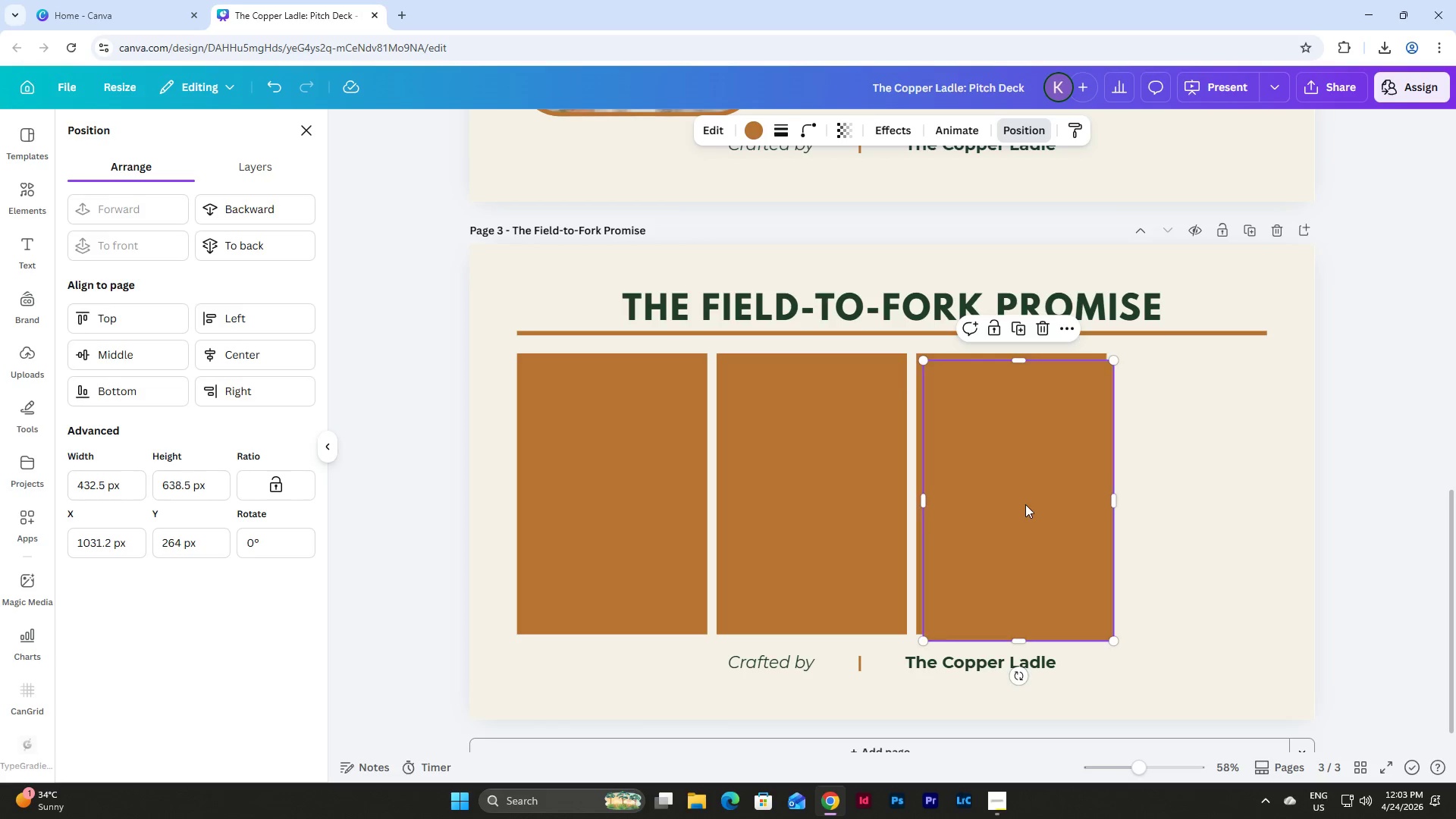 
left_click_drag(start_coordinate=[1021, 504], to_coordinate=[1211, 500])
 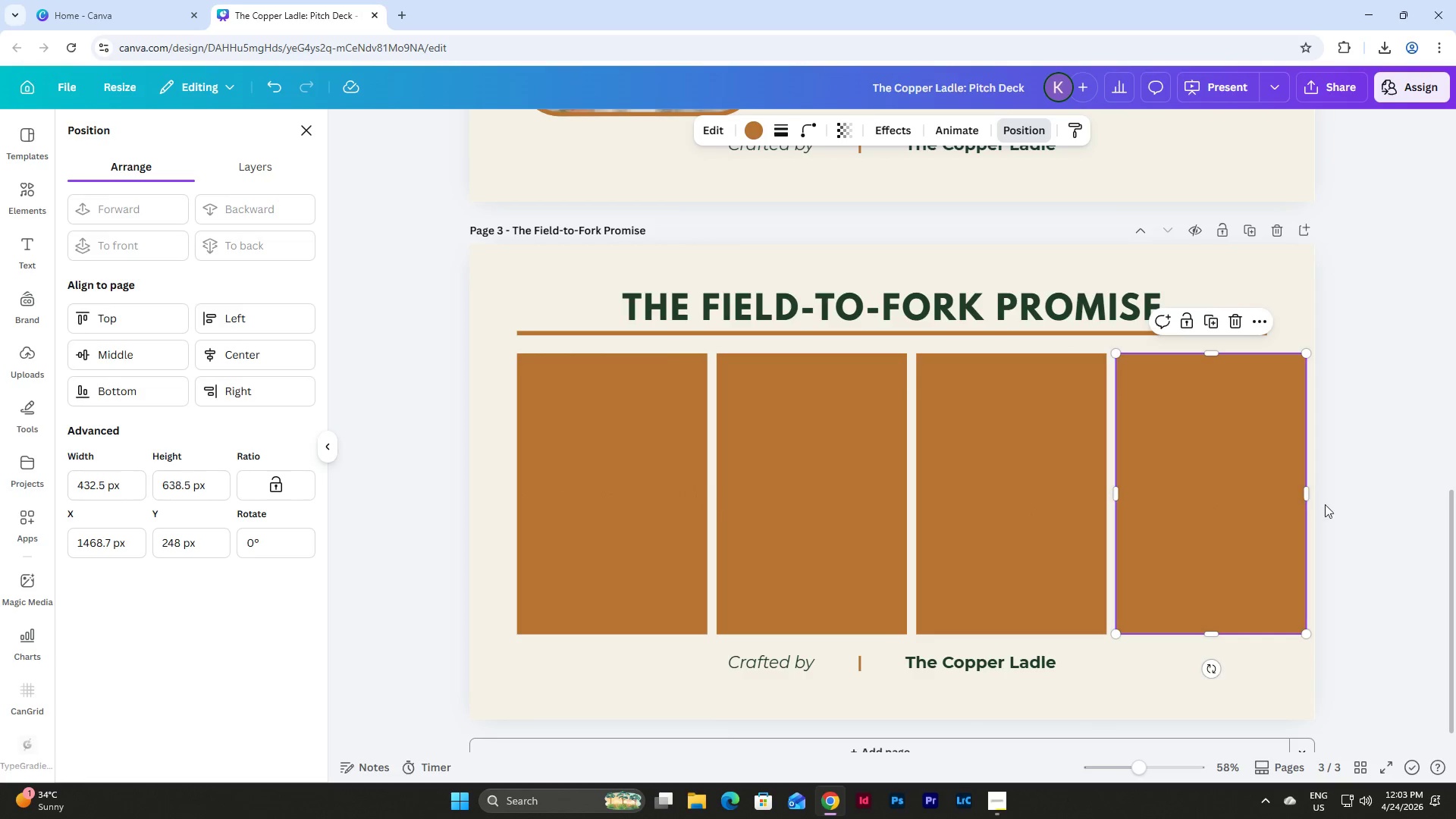 
left_click_drag(start_coordinate=[1347, 511], to_coordinate=[777, 432])
 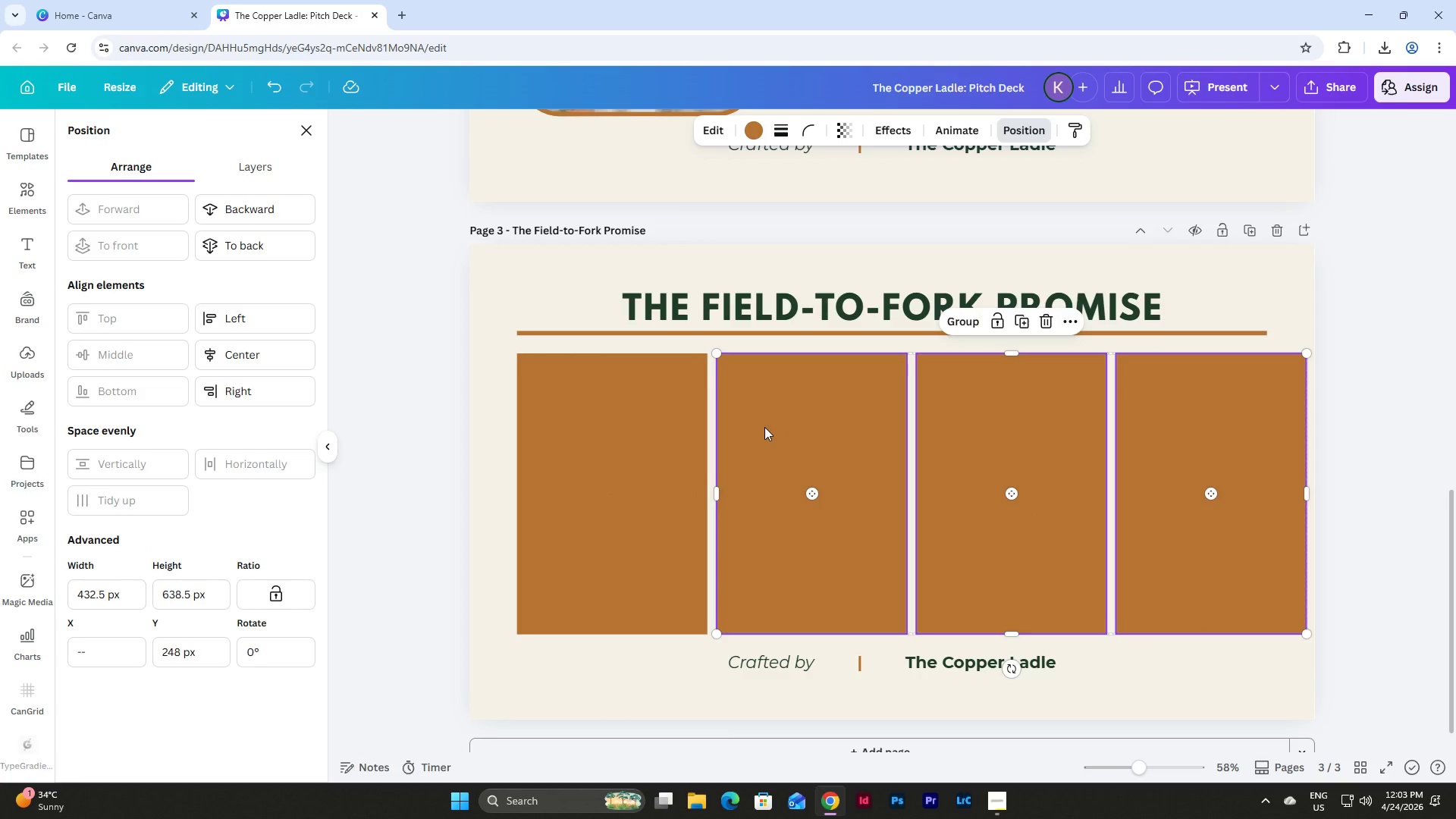 
key(Backspace)
 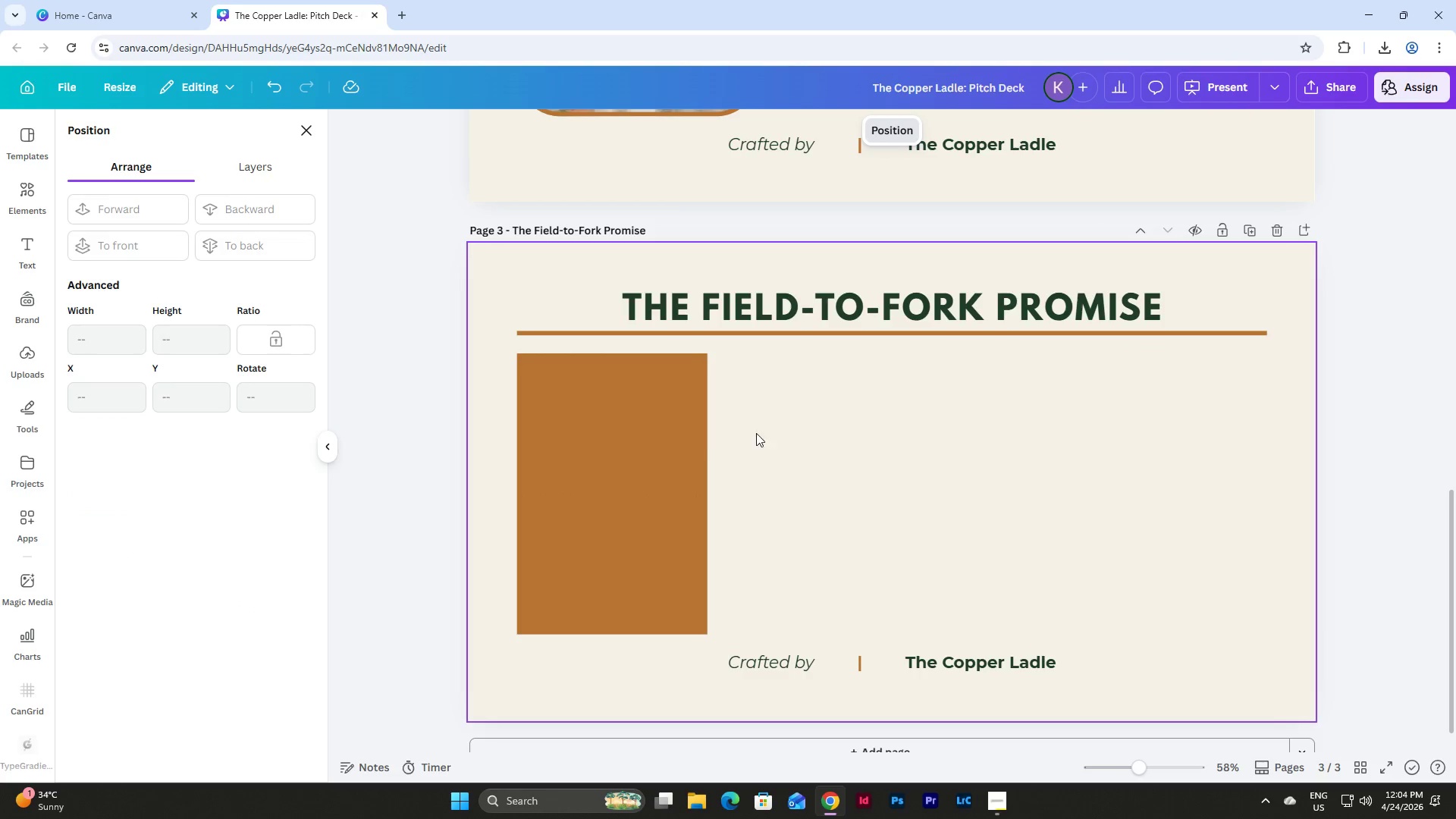 
left_click([661, 465])
 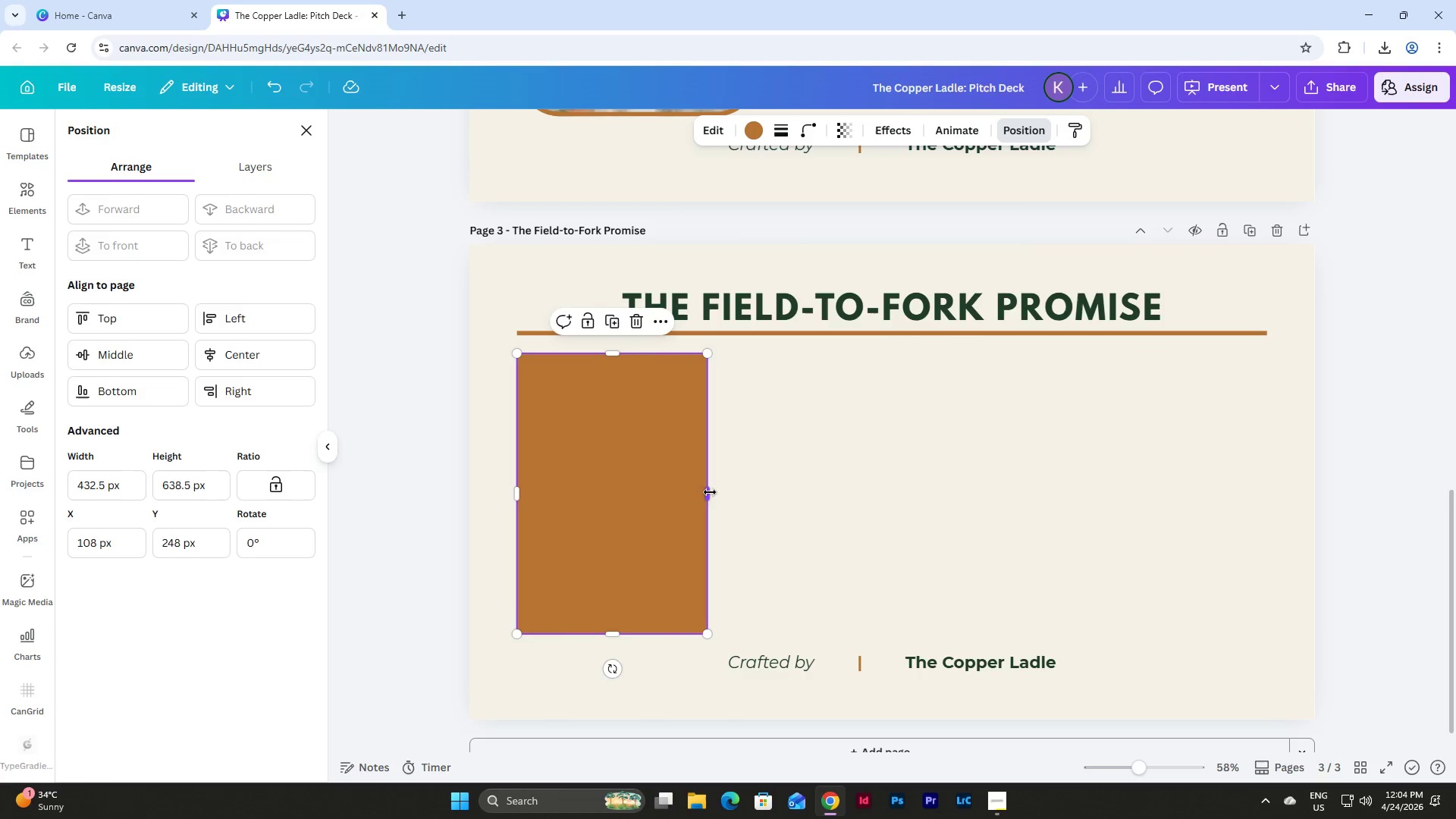 
left_click_drag(start_coordinate=[709, 491], to_coordinate=[697, 489])
 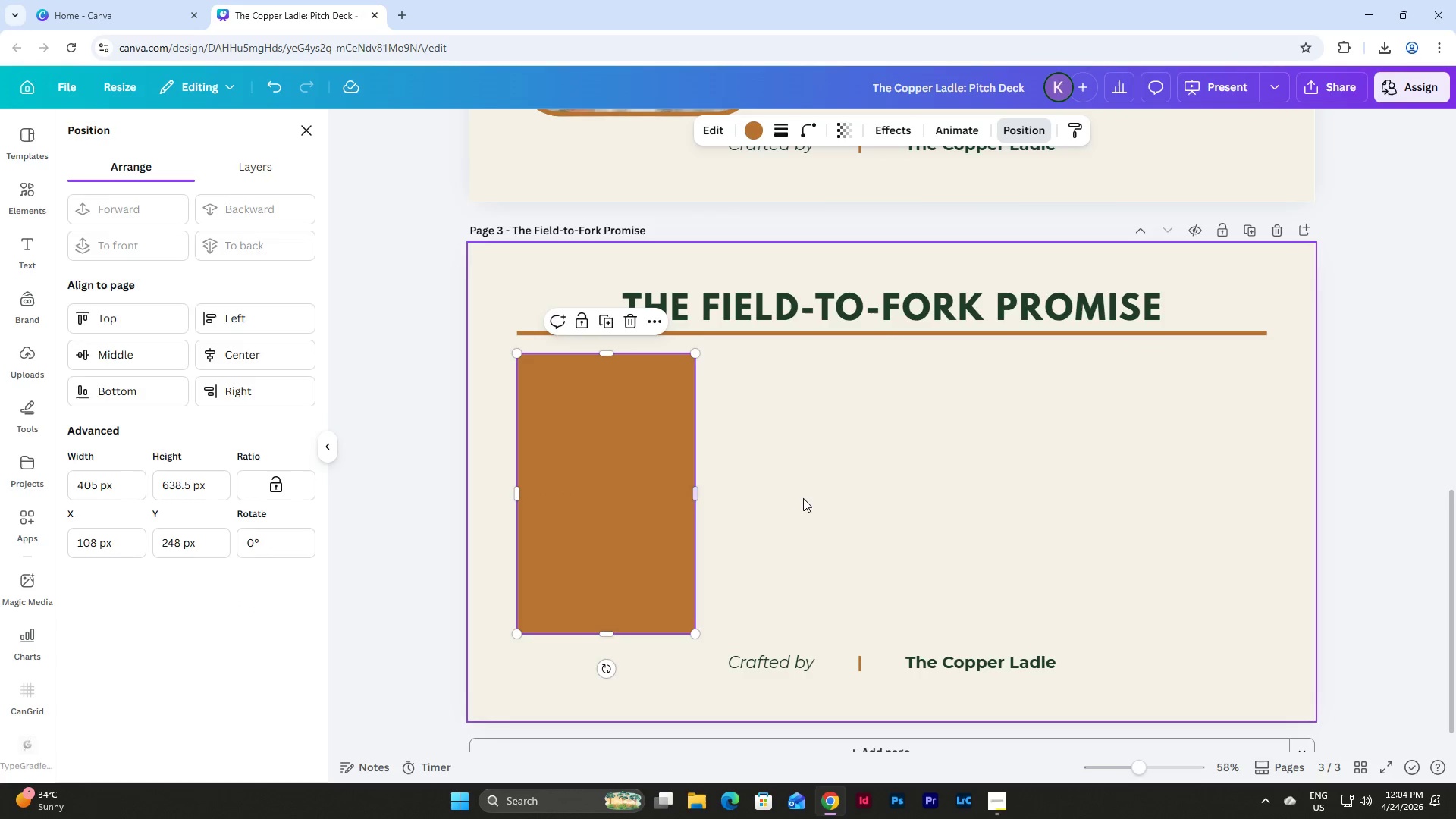 
left_click([803, 498])
 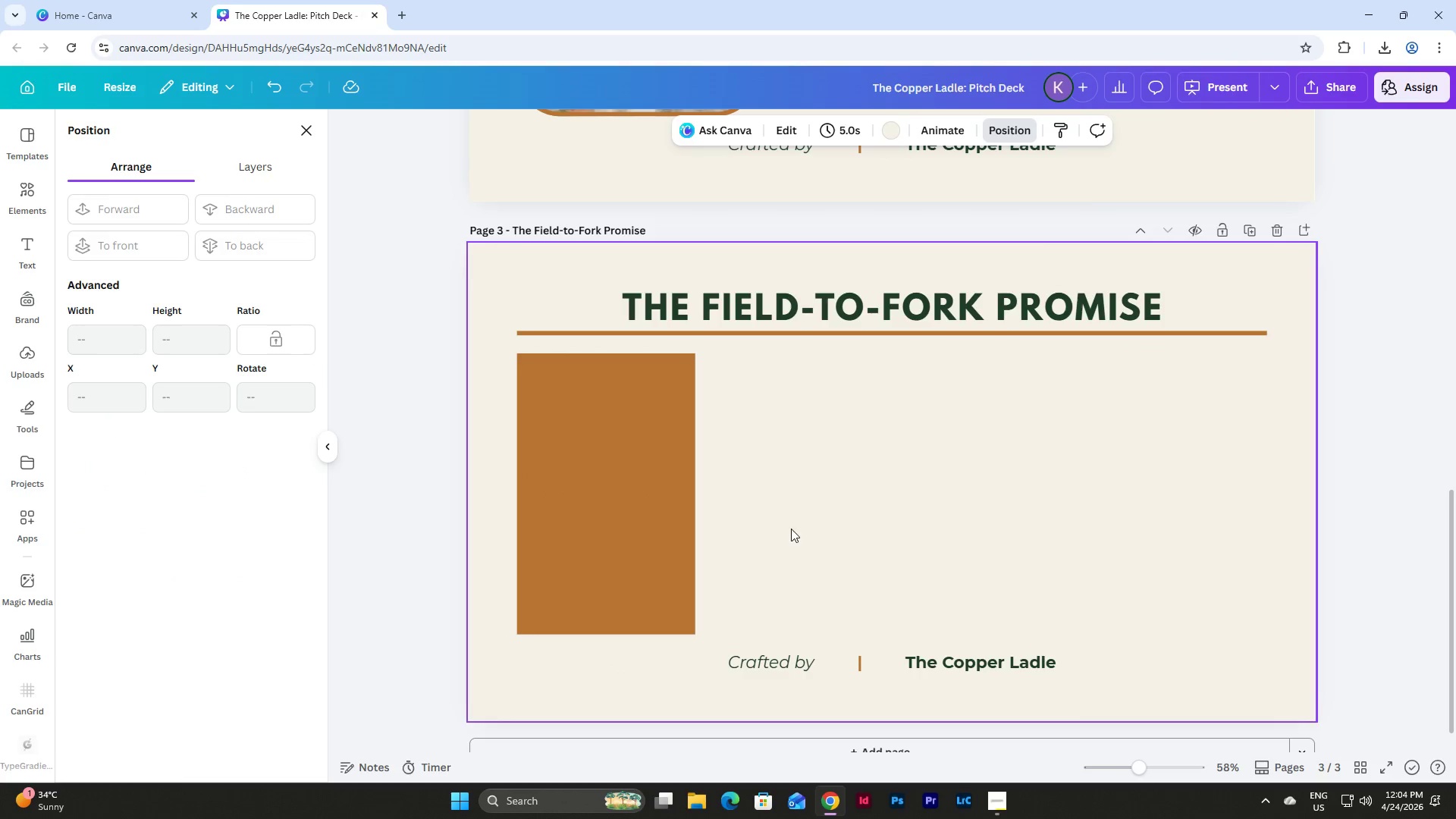 
left_click_drag(start_coordinate=[790, 529], to_coordinate=[578, 431])
 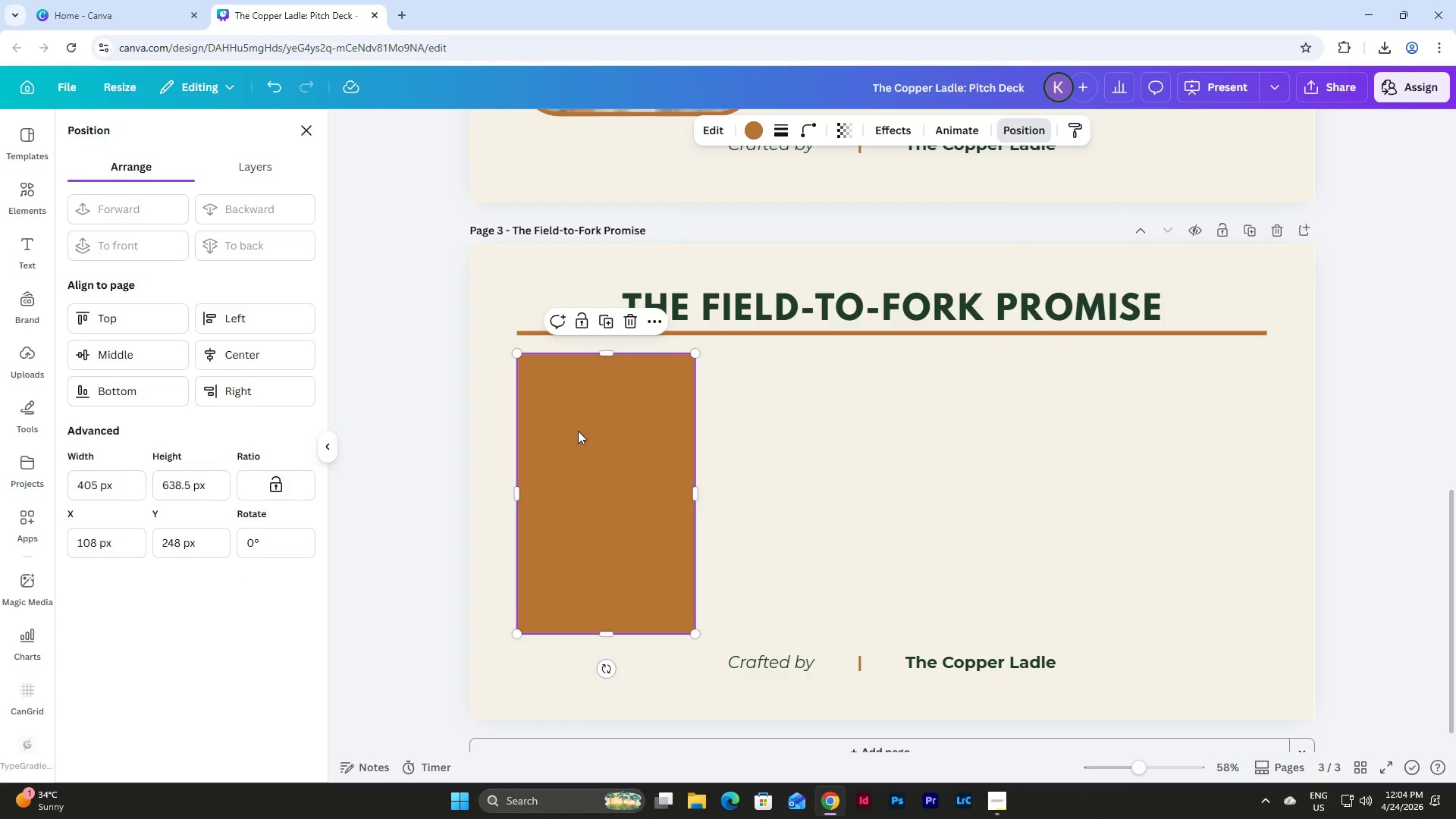 
key(Control+D)
 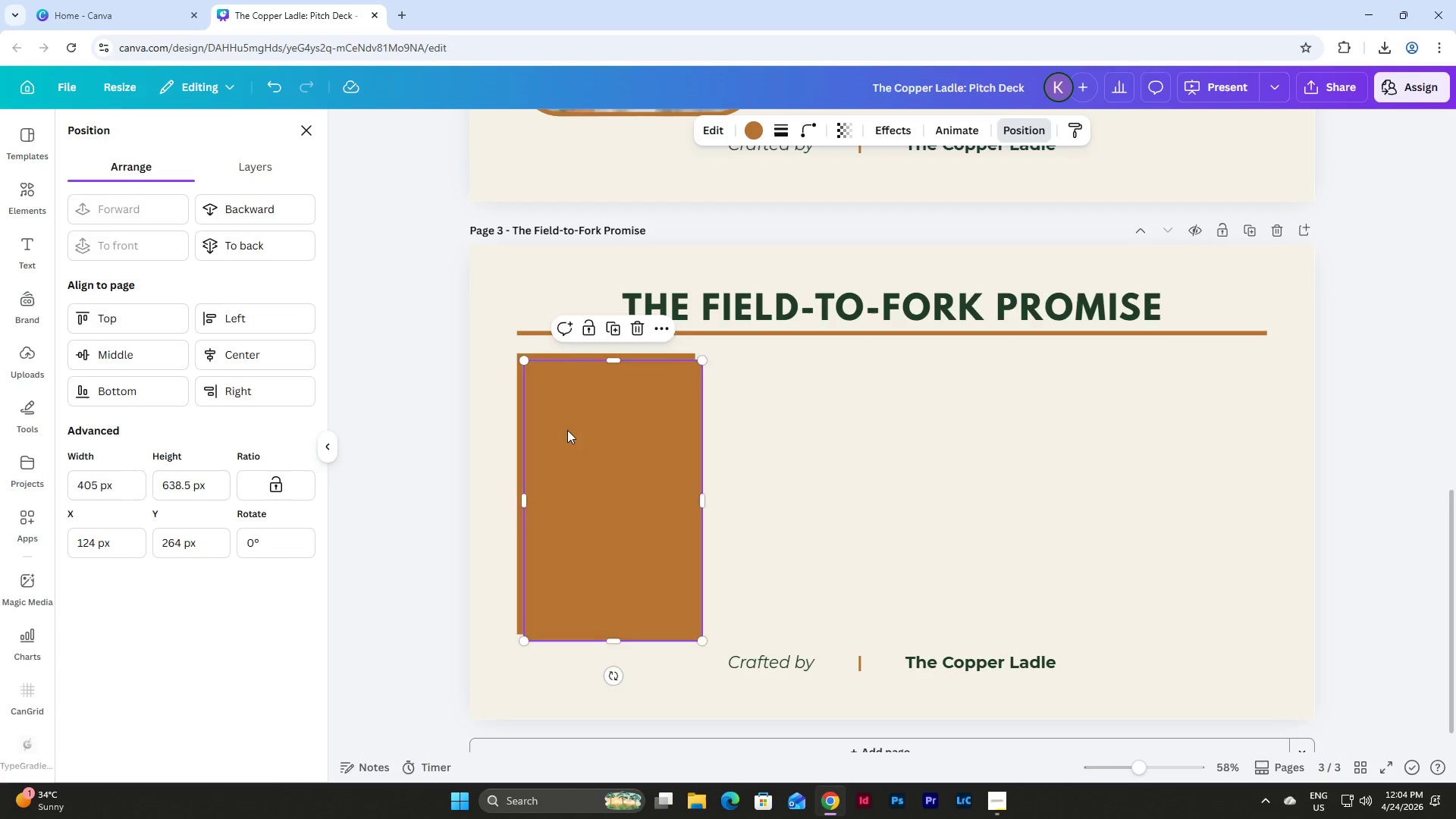 
left_click_drag(start_coordinate=[567, 430], to_coordinate=[748, 427])
 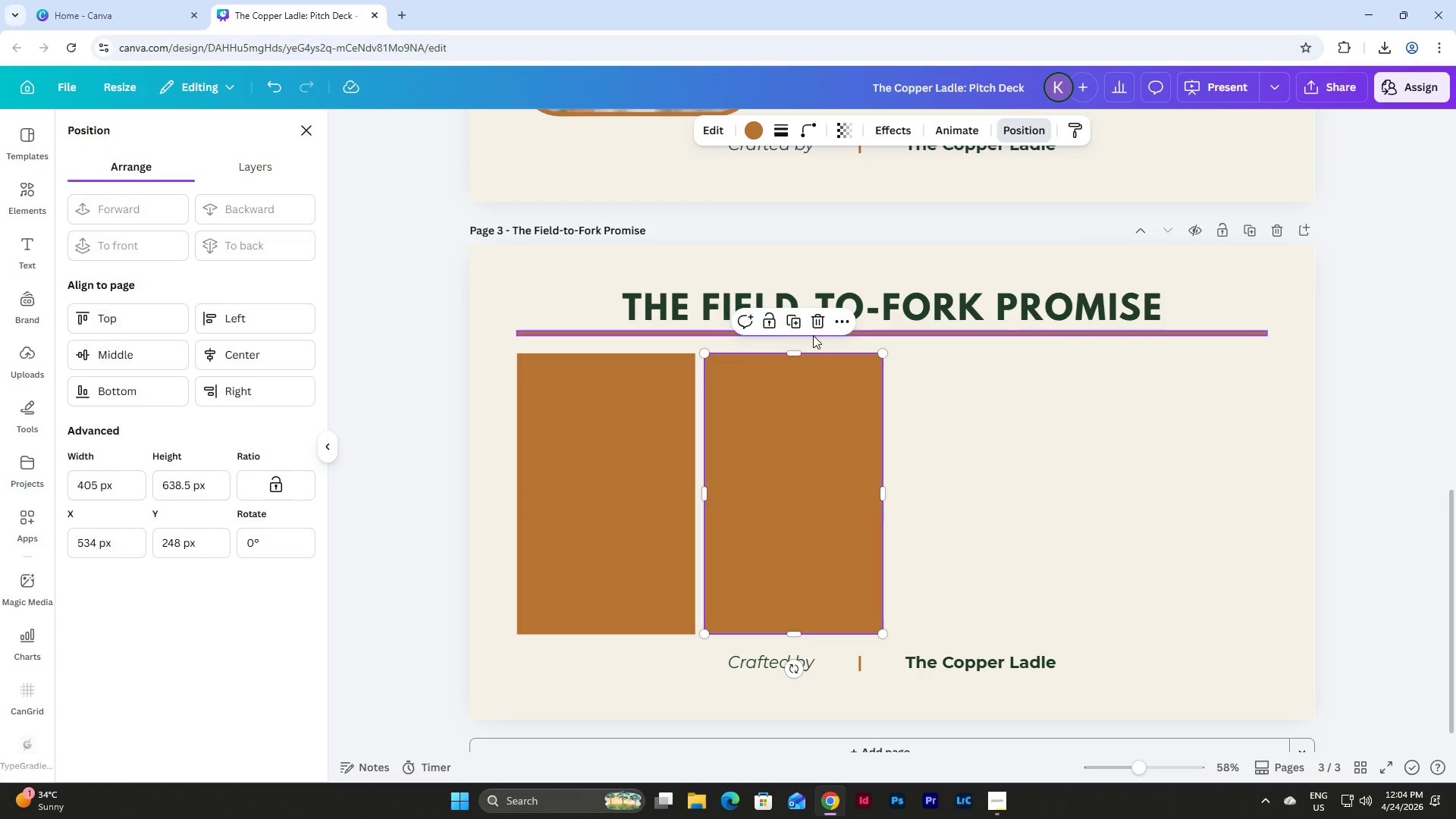 
left_click([796, 326])
 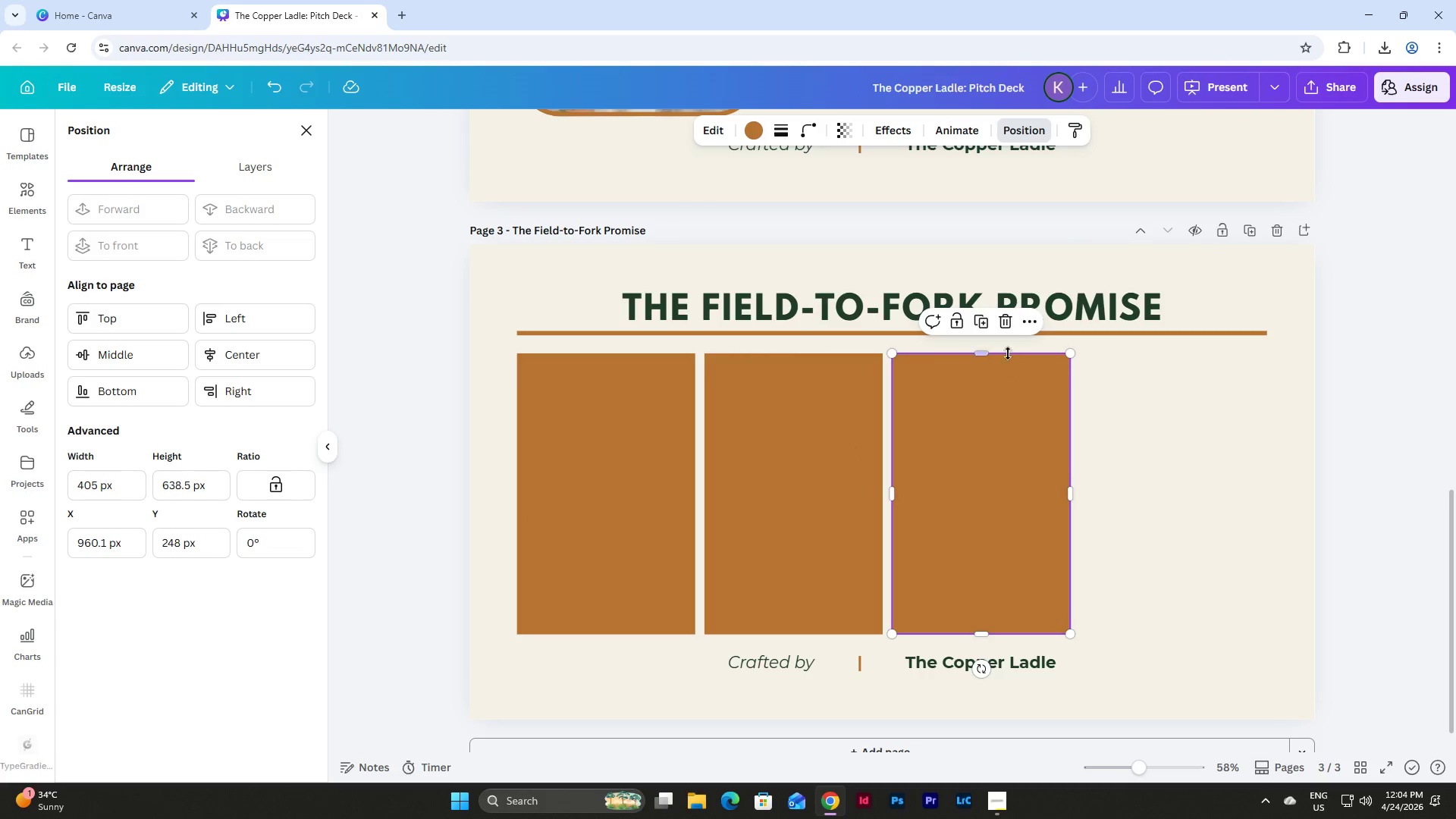 
left_click([984, 327])
 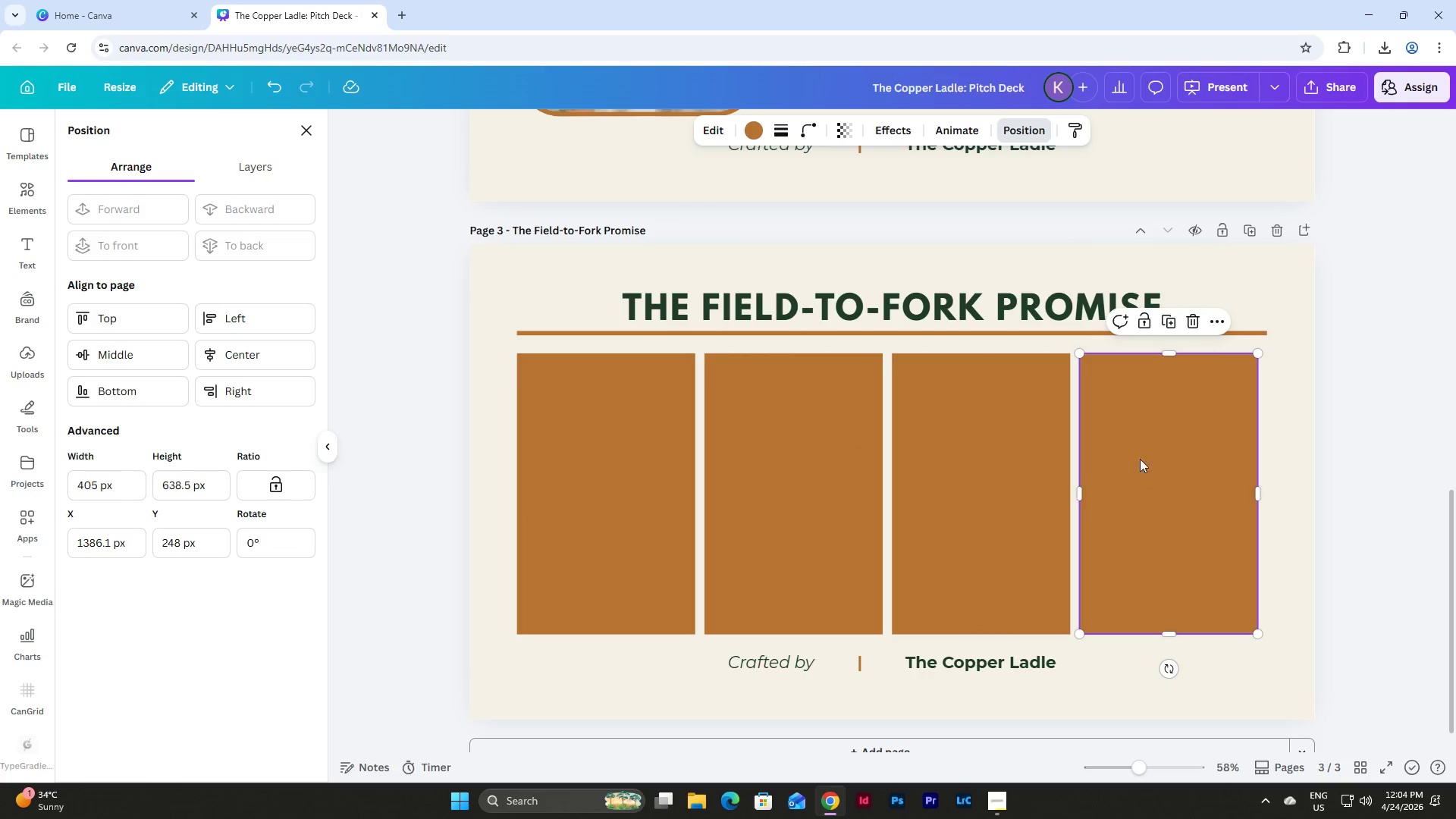 
left_click([1307, 428])
 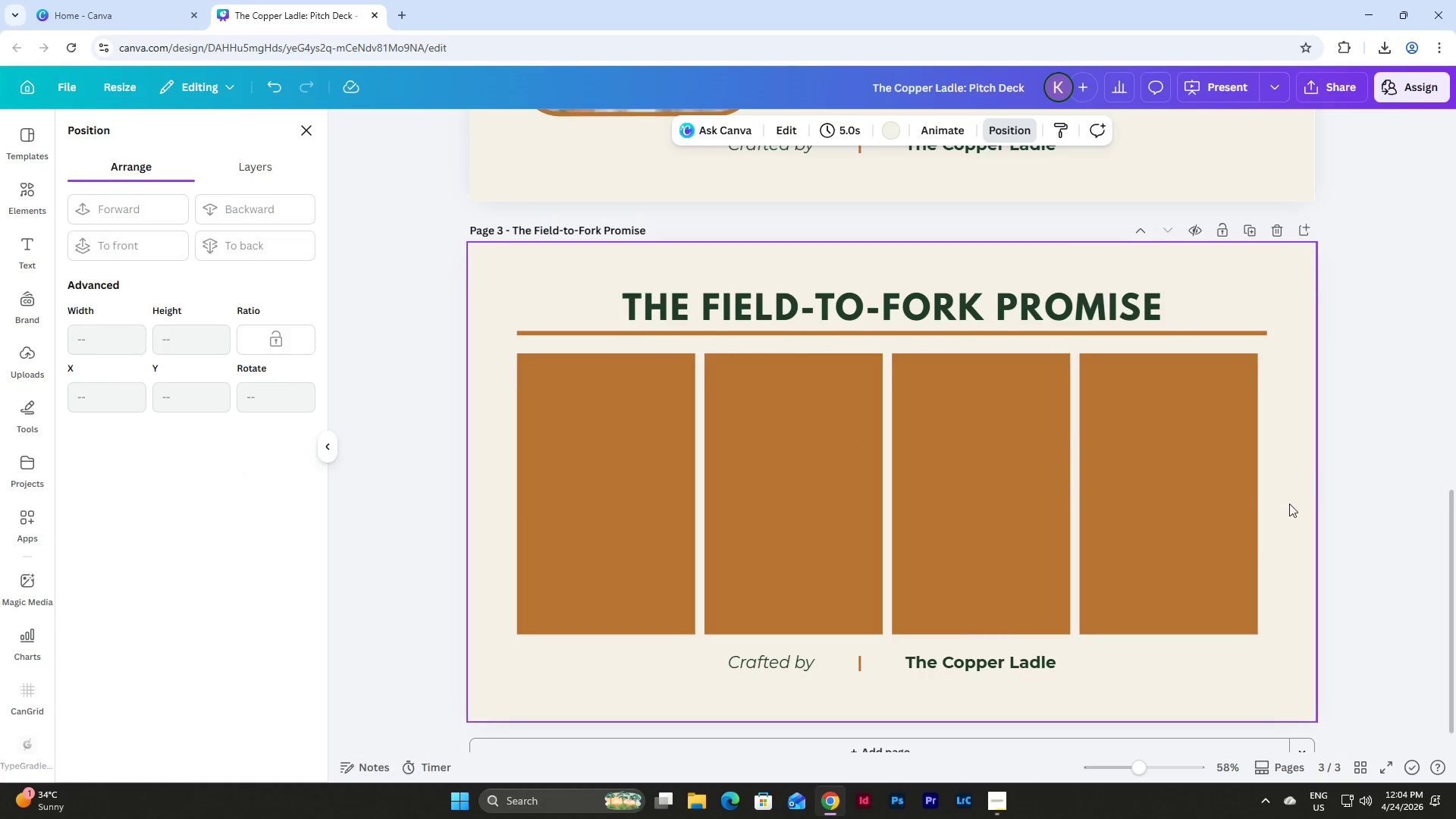 
left_click_drag(start_coordinate=[1289, 504], to_coordinate=[1150, 428])
 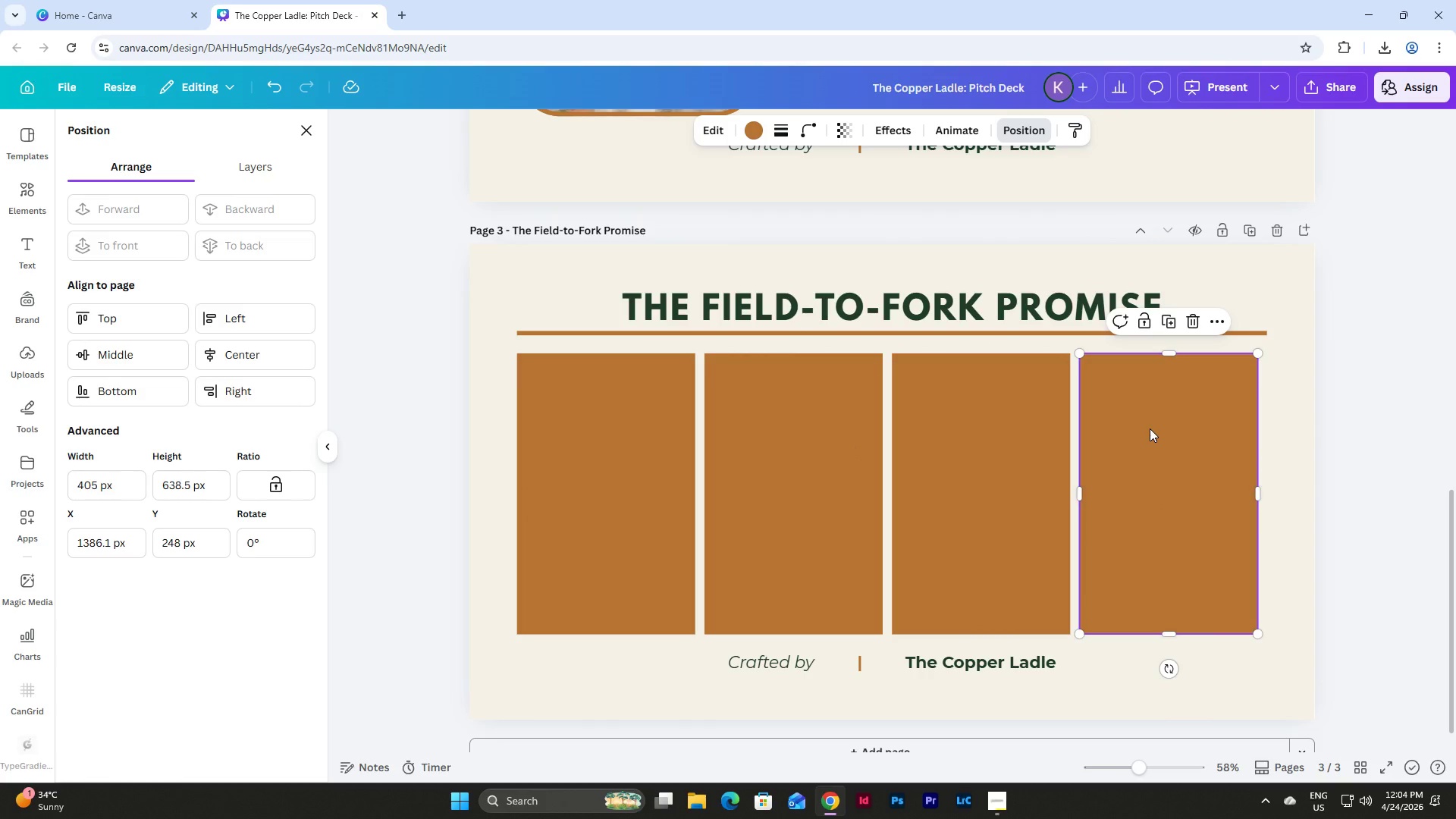 
key(Shift+ArrowRight)
 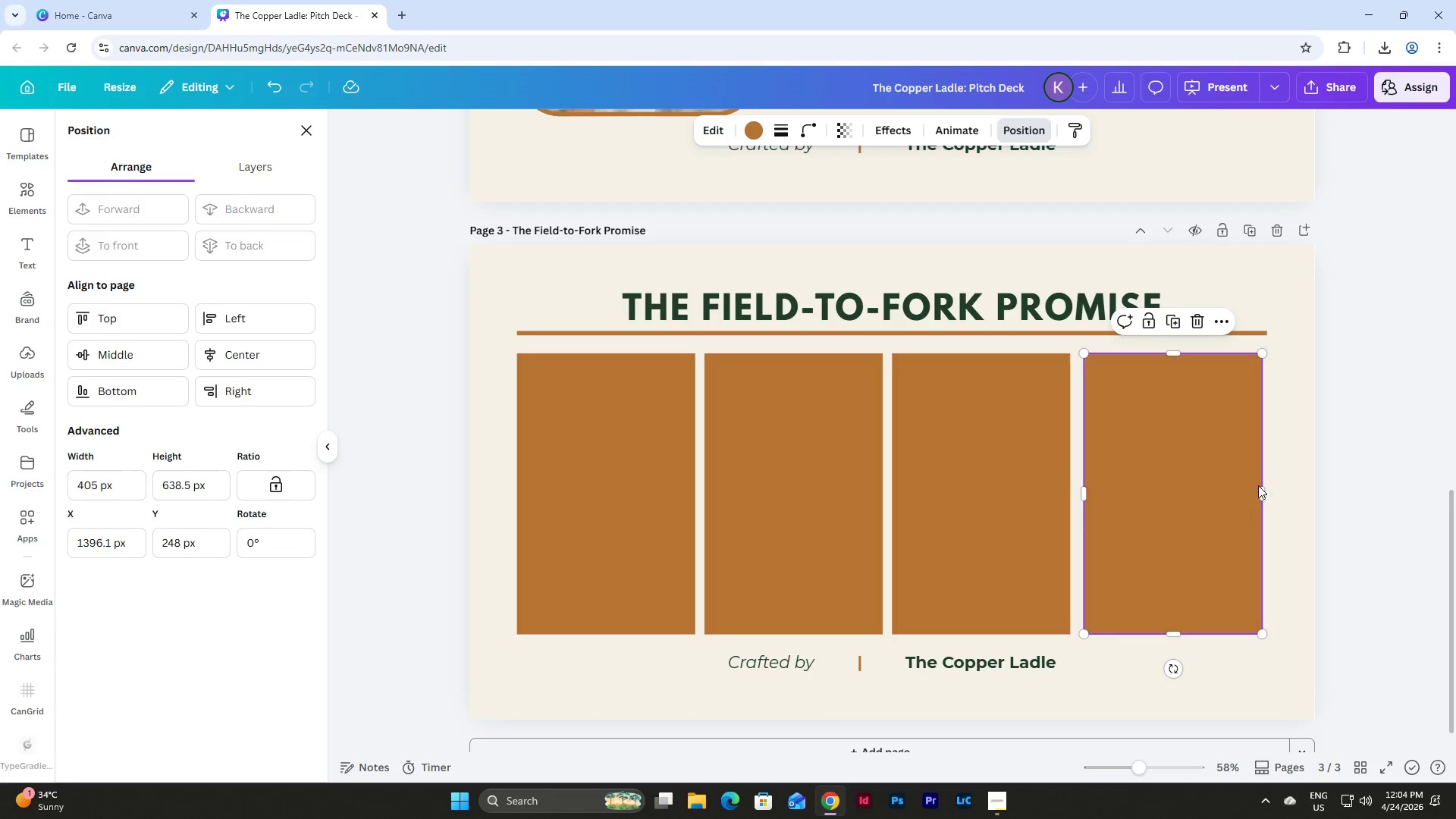 
key(Control+Z)
 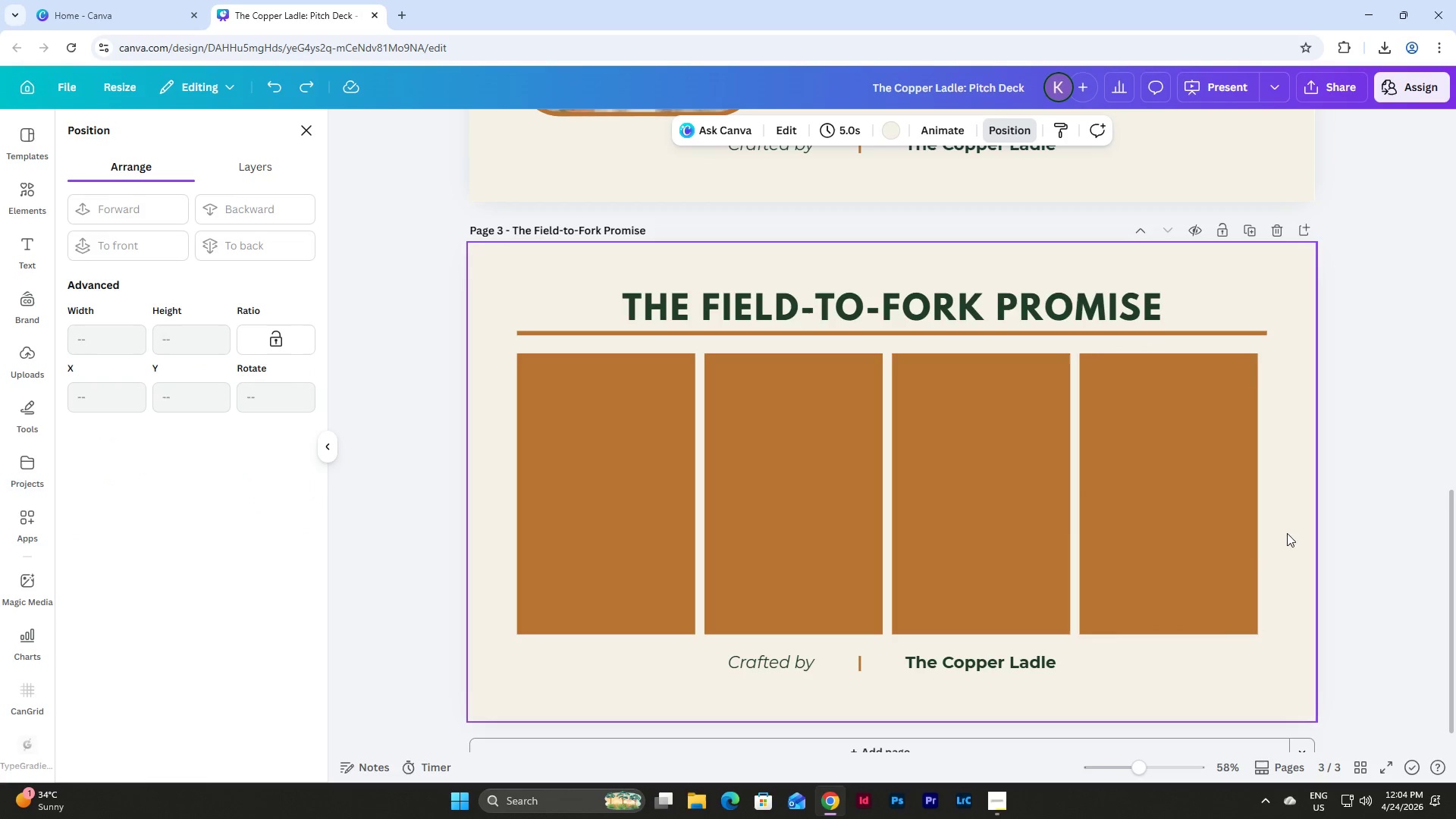 
left_click_drag(start_coordinate=[1291, 548], to_coordinate=[722, 413])
 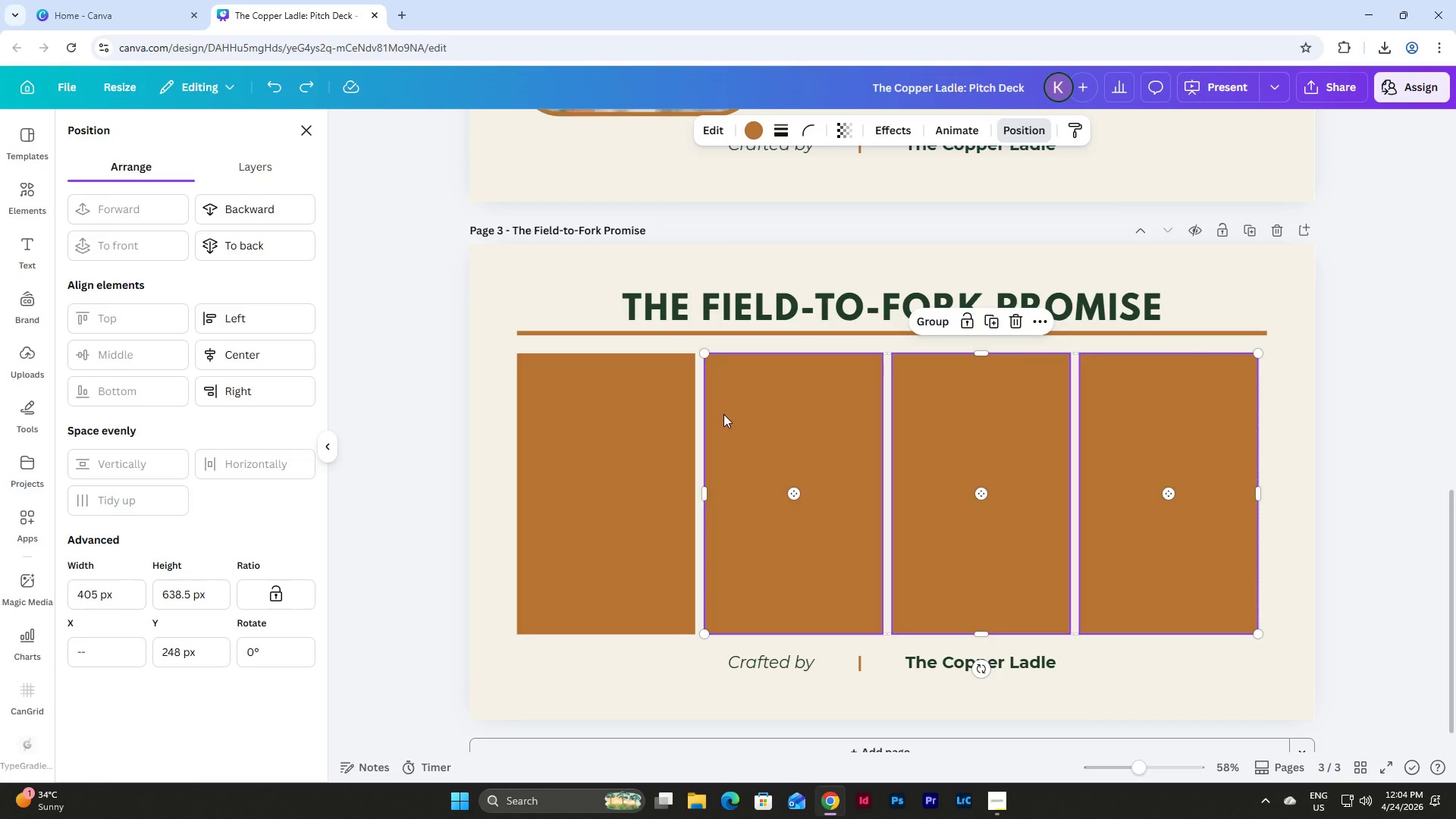 
key(Shift+ArrowRight)
 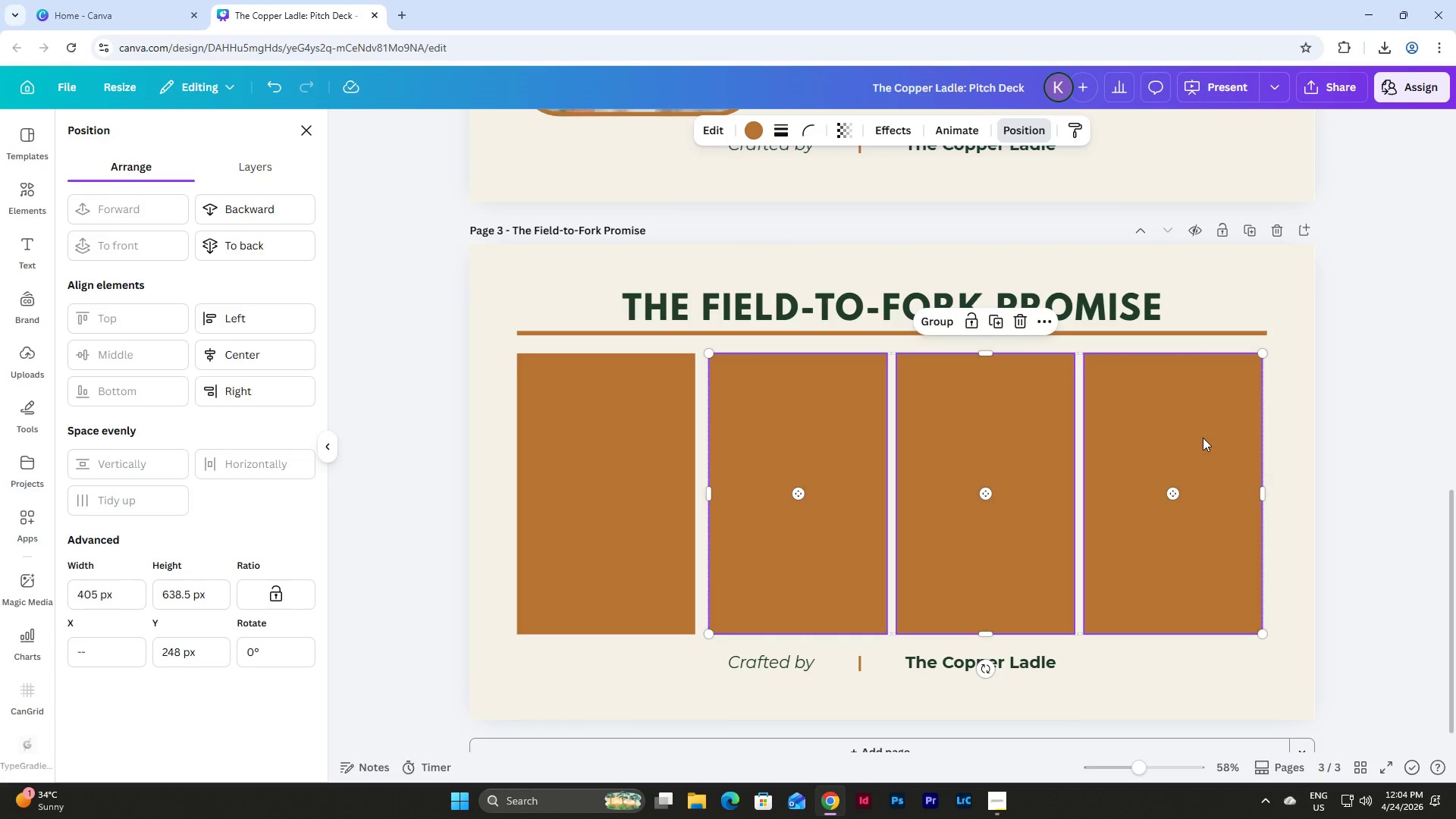 
left_click([1293, 488])
 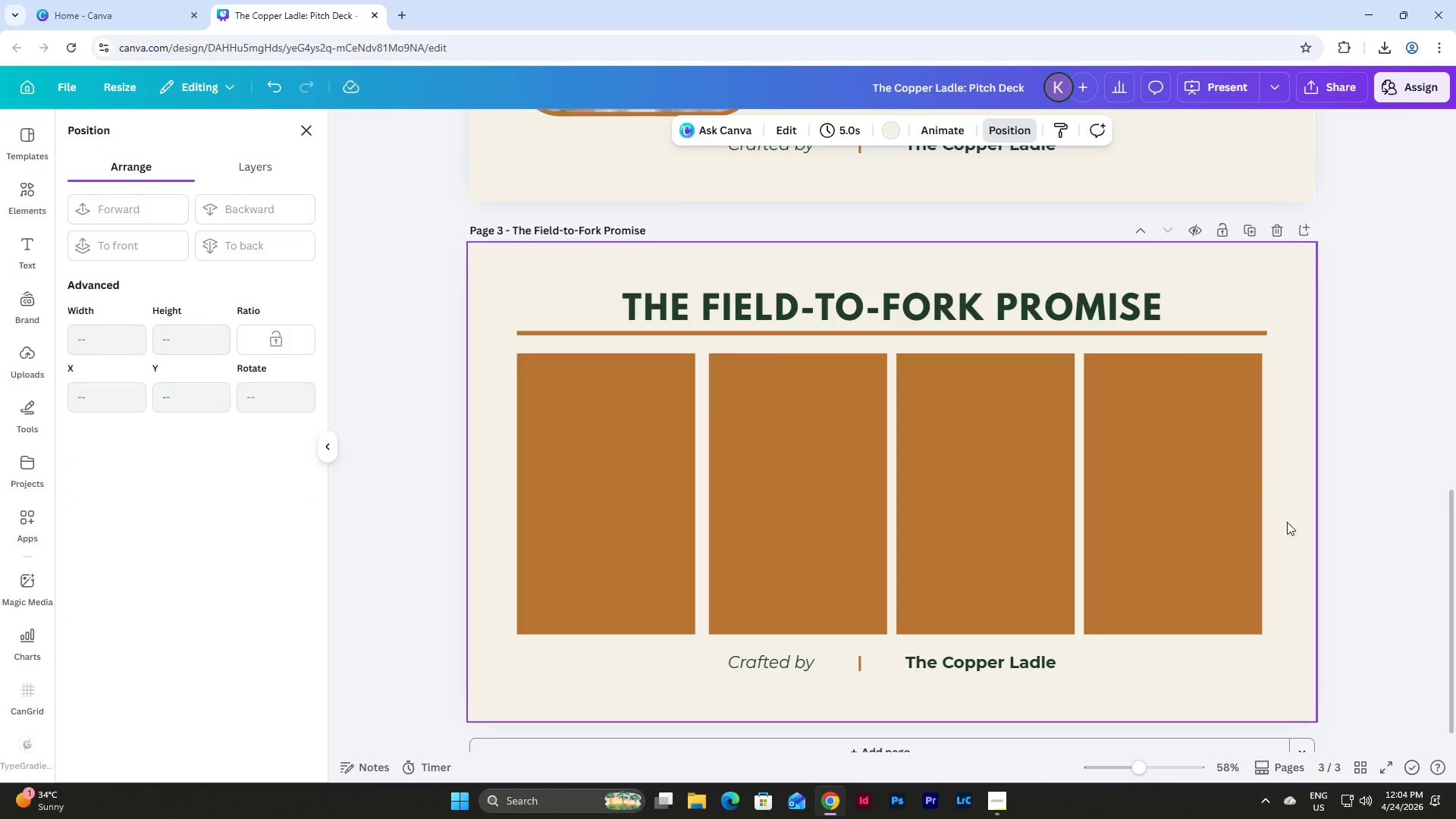 
left_click_drag(start_coordinate=[1287, 536], to_coordinate=[949, 429])
 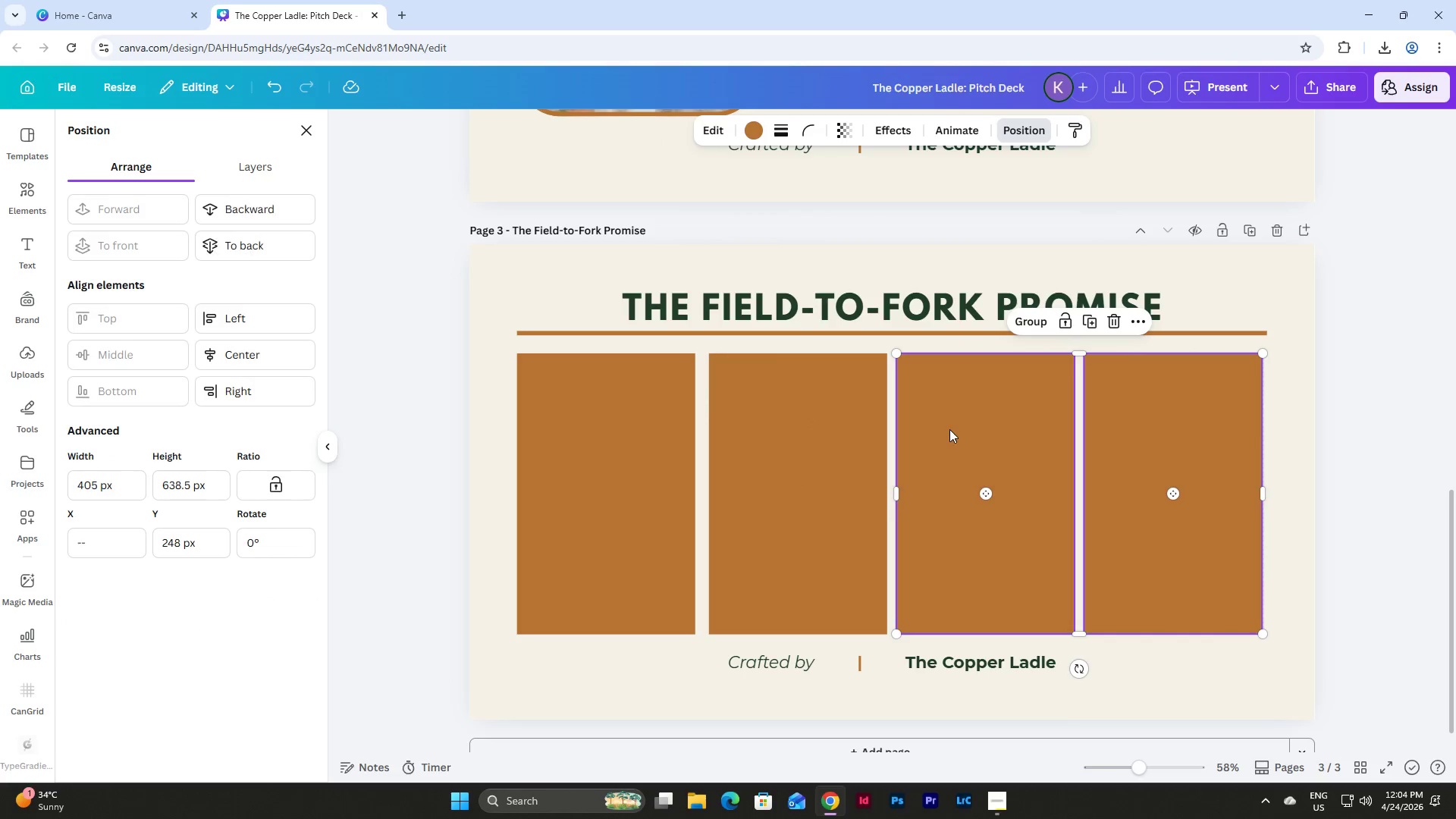 
key(Shift+ArrowRight)
 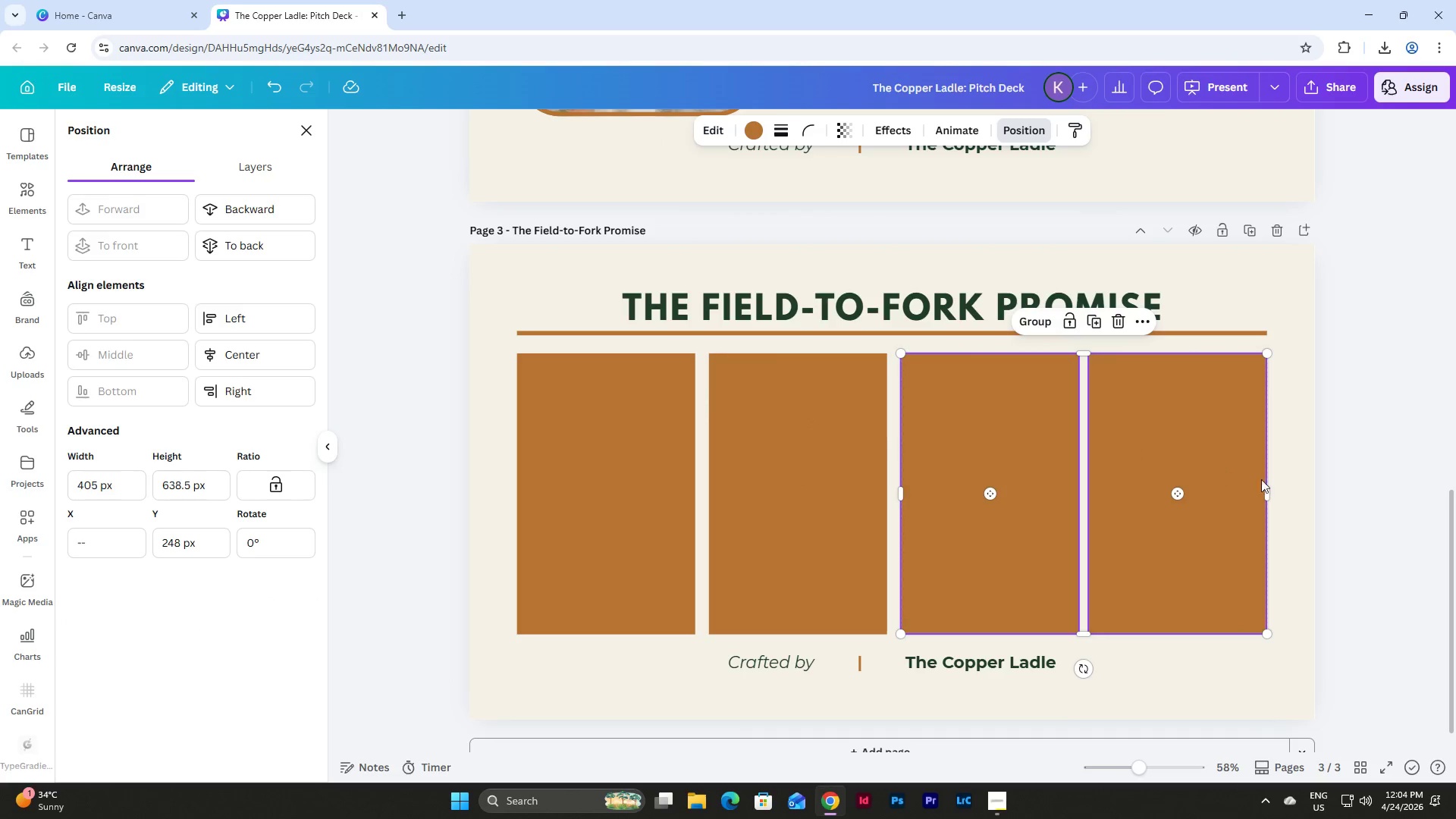 
left_click([1290, 494])
 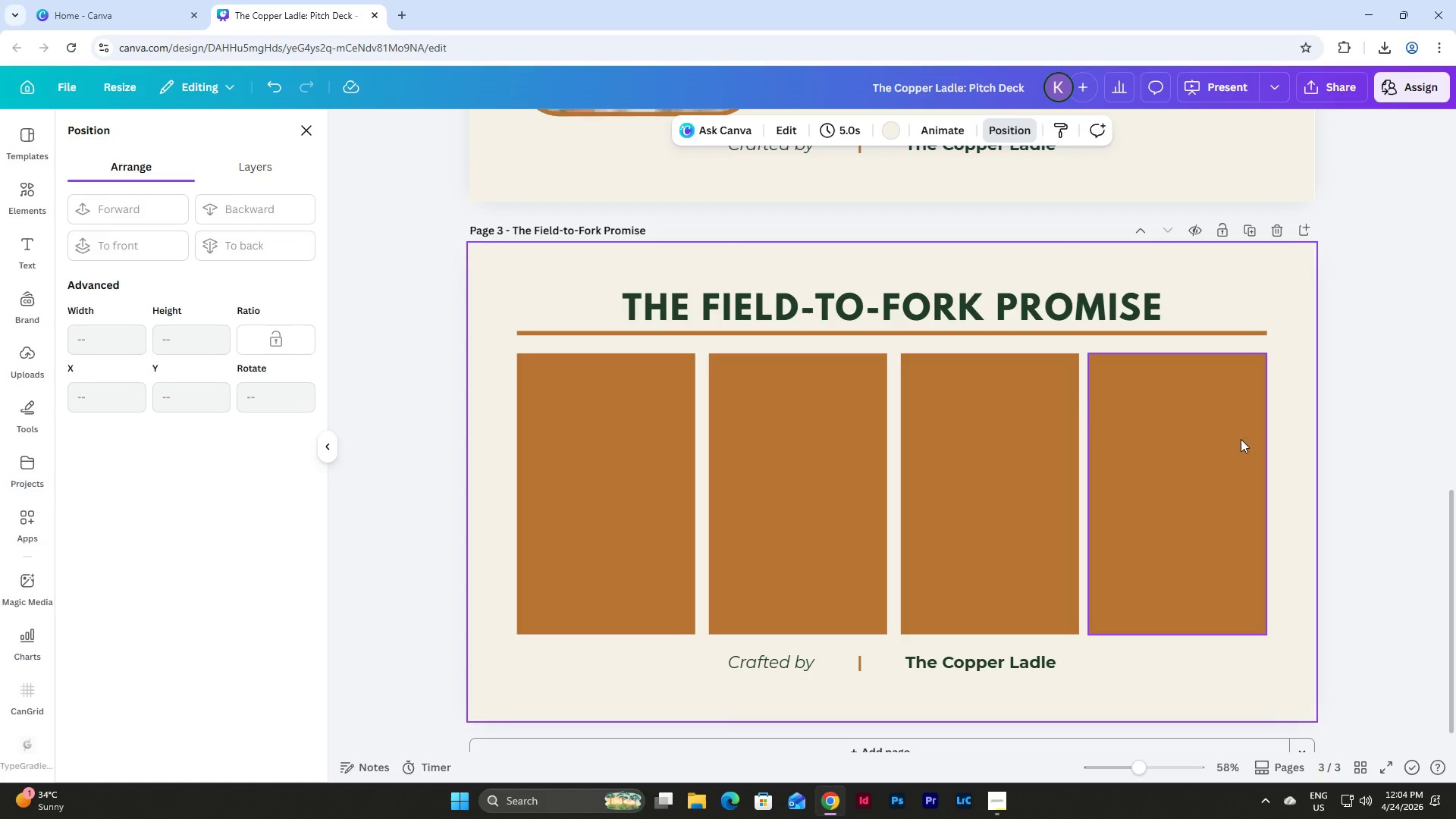 
left_click([1210, 437])
 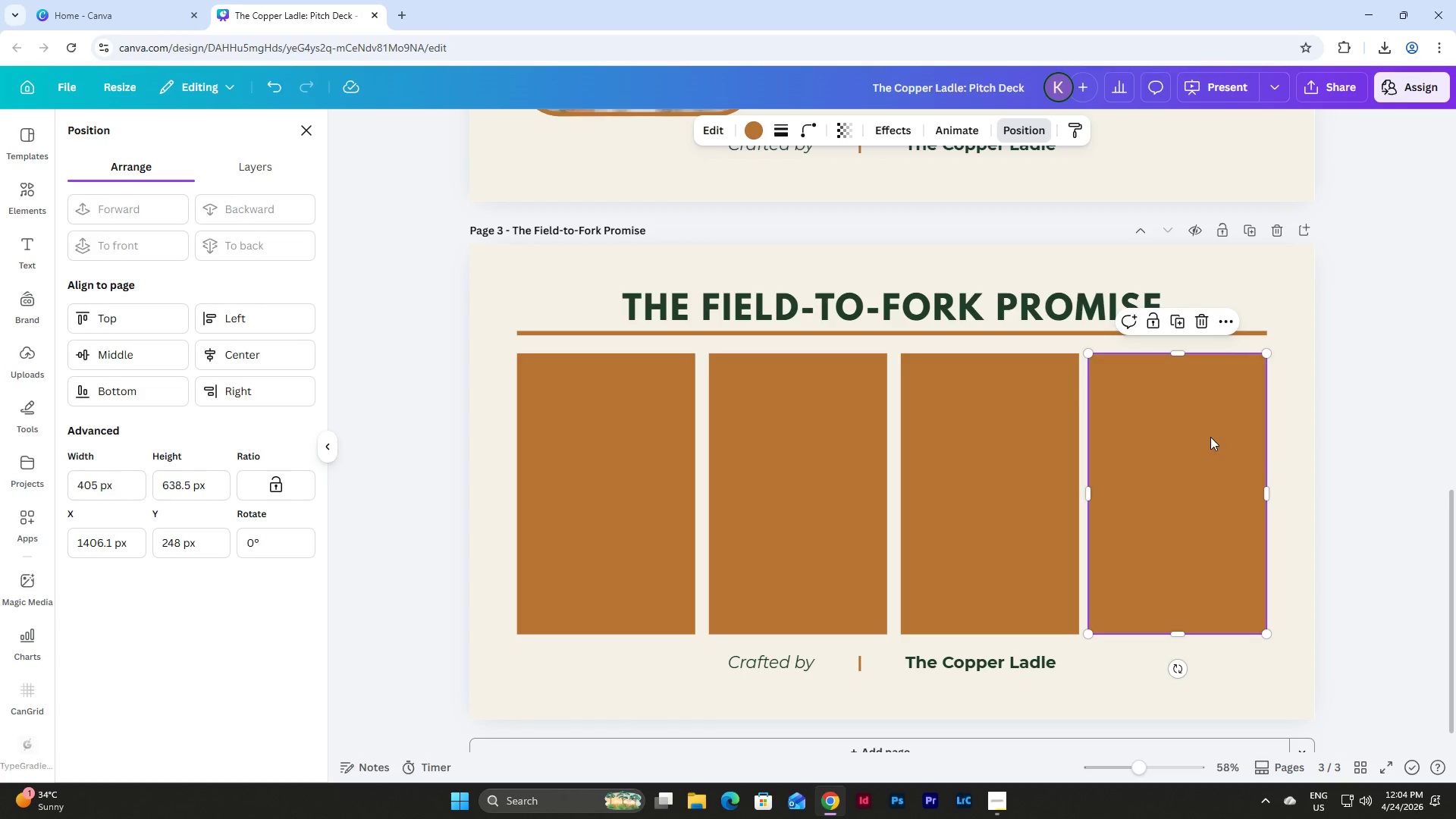 
key(Control+Z)
 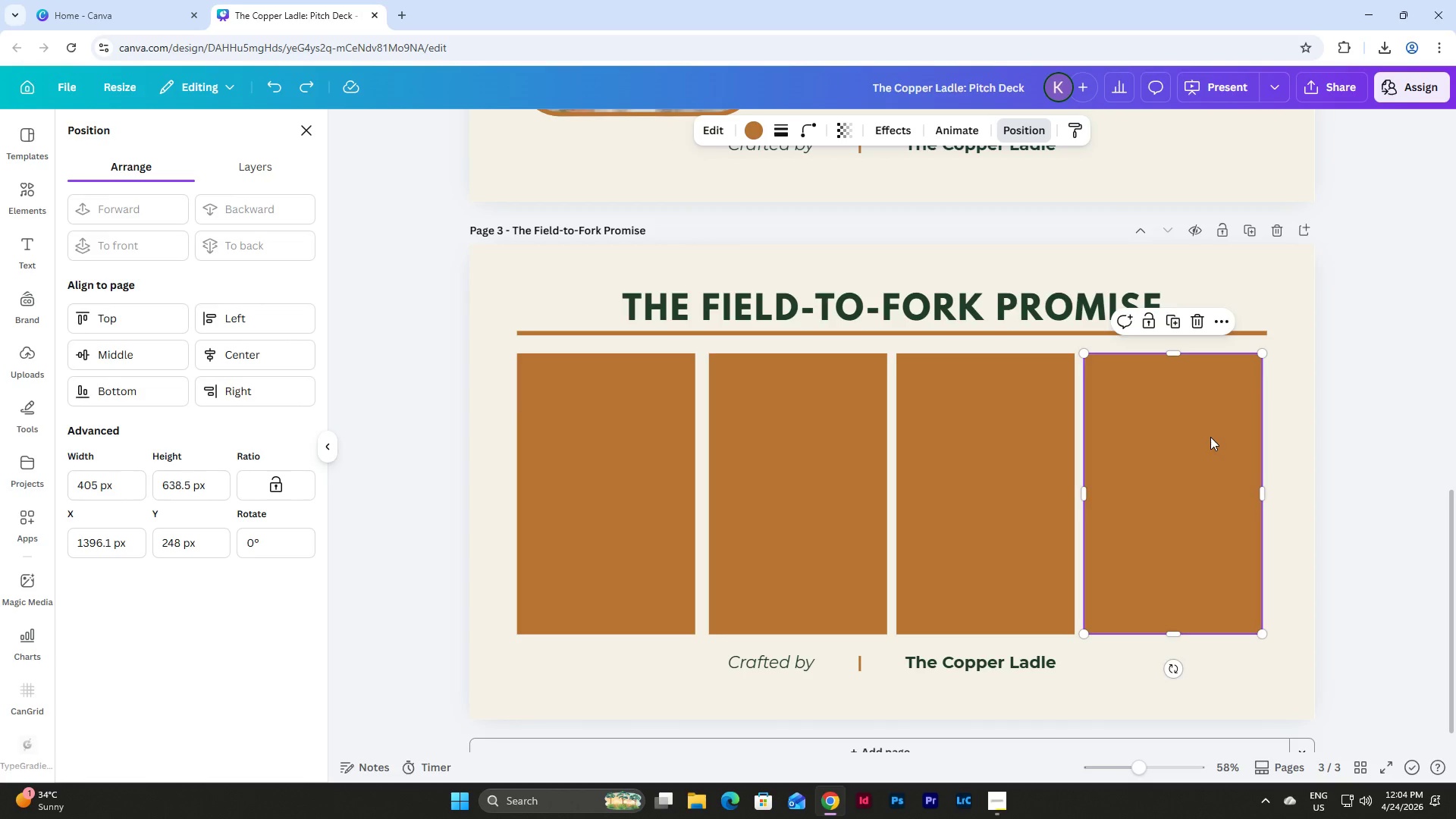 
key(Control+Z)
 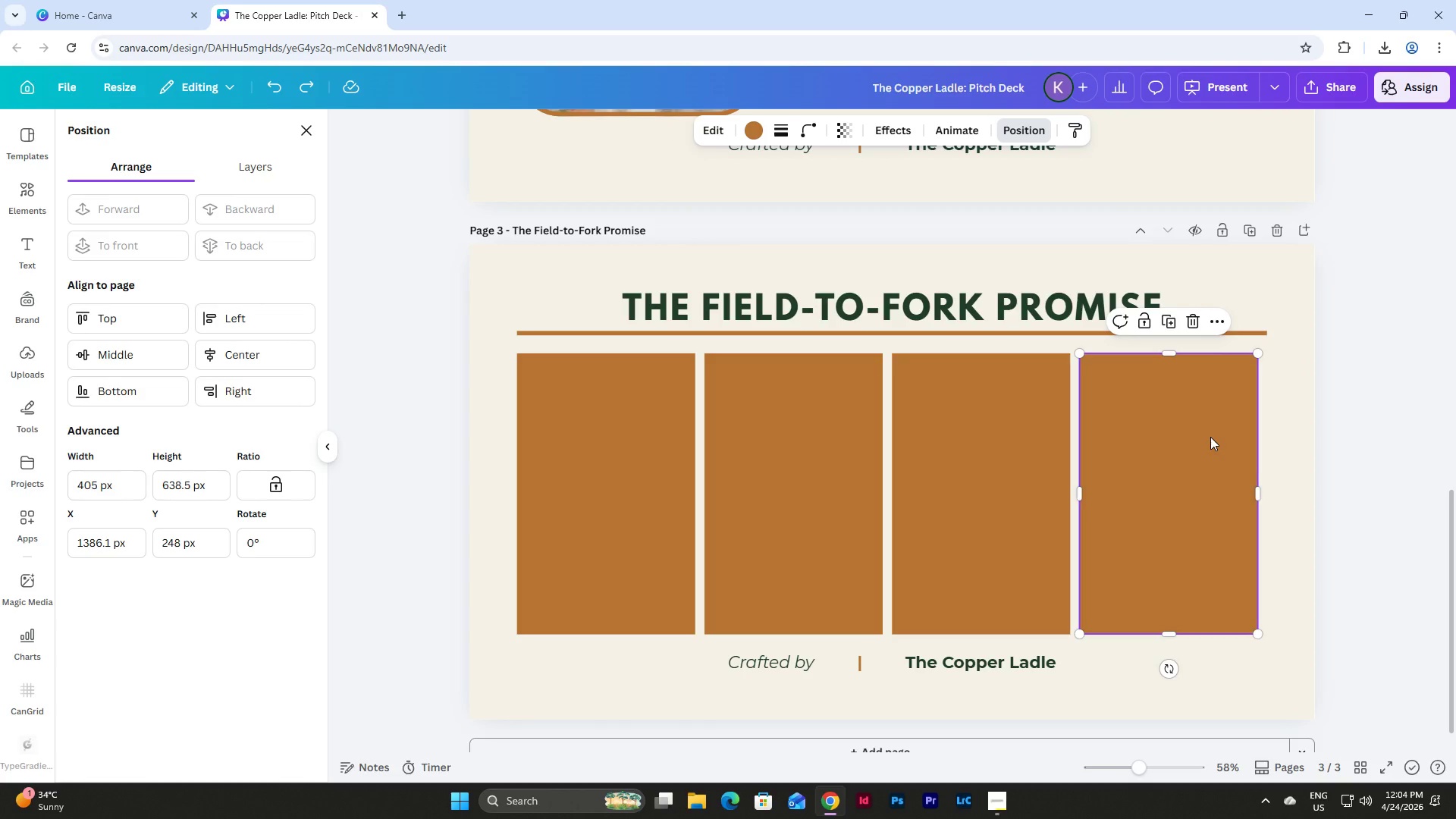 
key(Control+Z)
 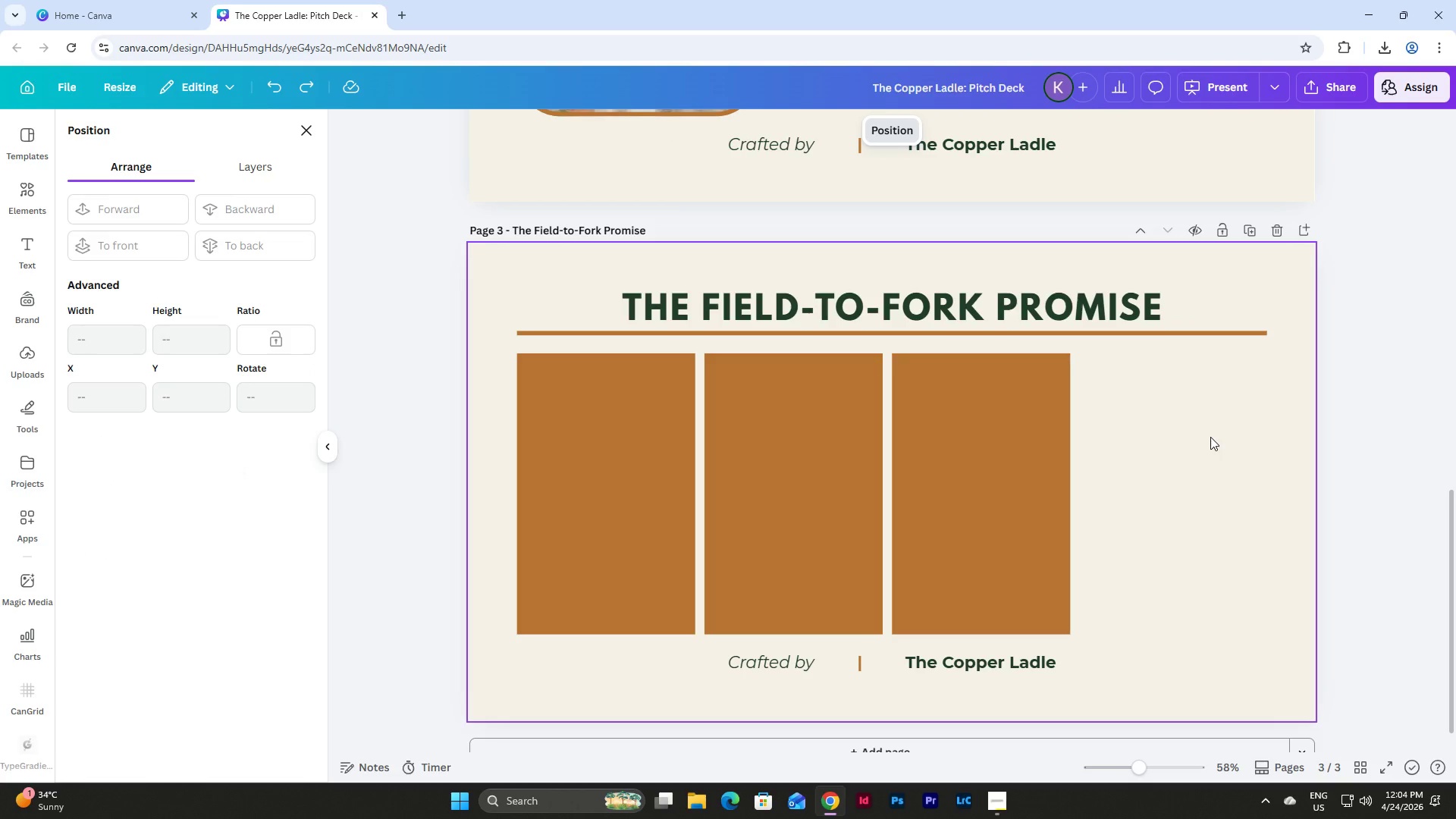 
key(Control+Y)
 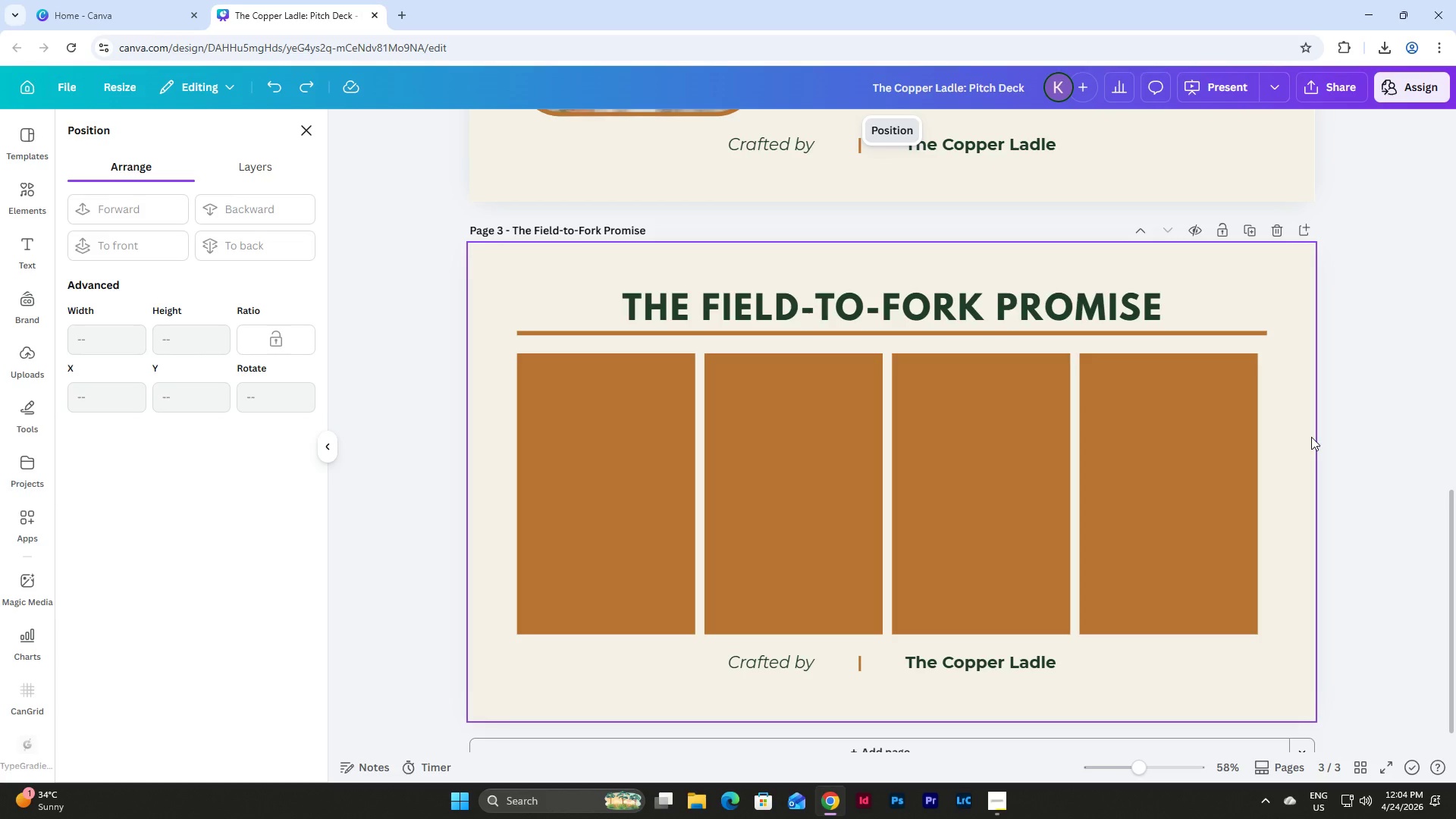 
left_click([1304, 491])
 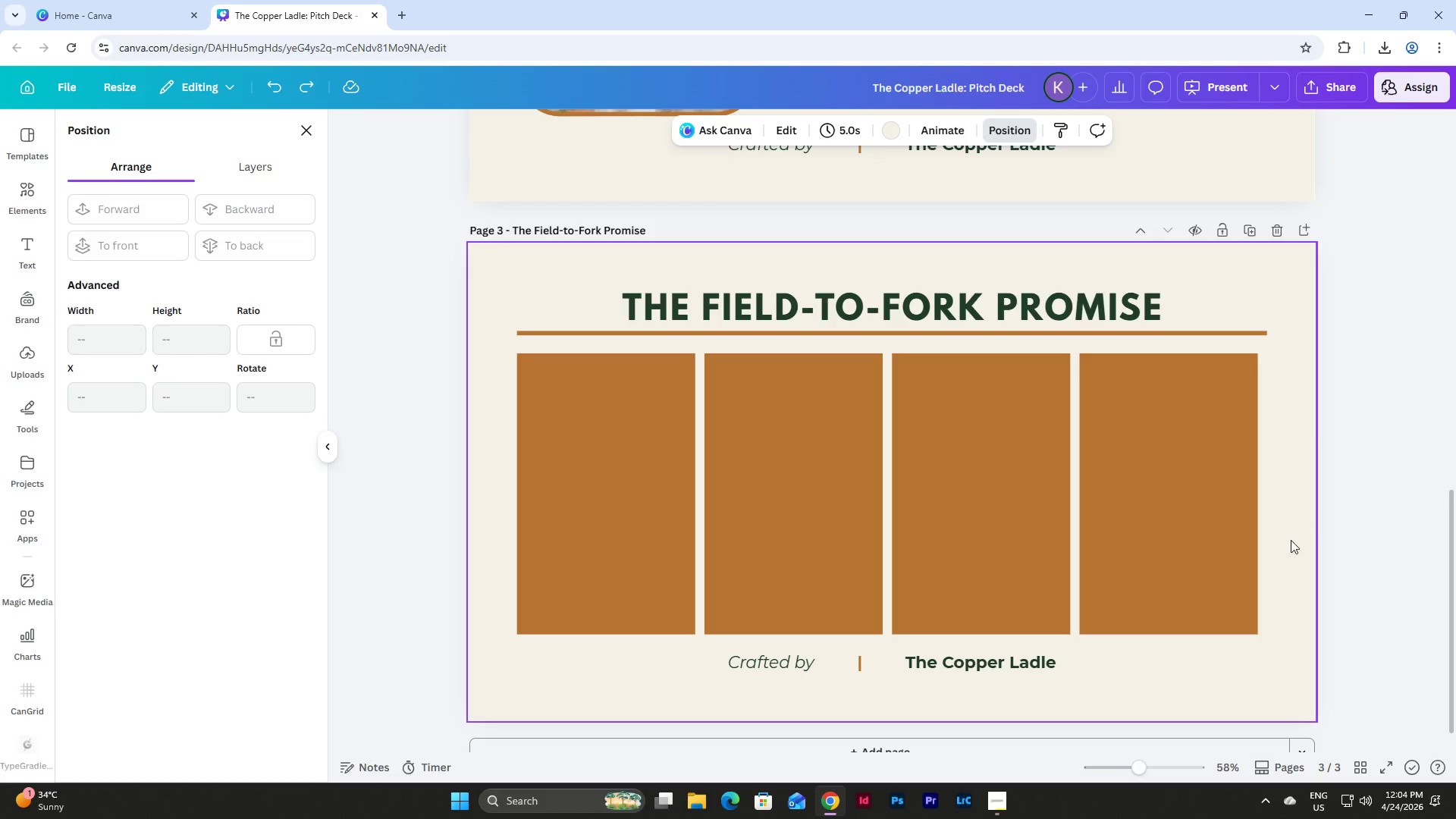 
left_click_drag(start_coordinate=[1291, 540], to_coordinate=[501, 434])
 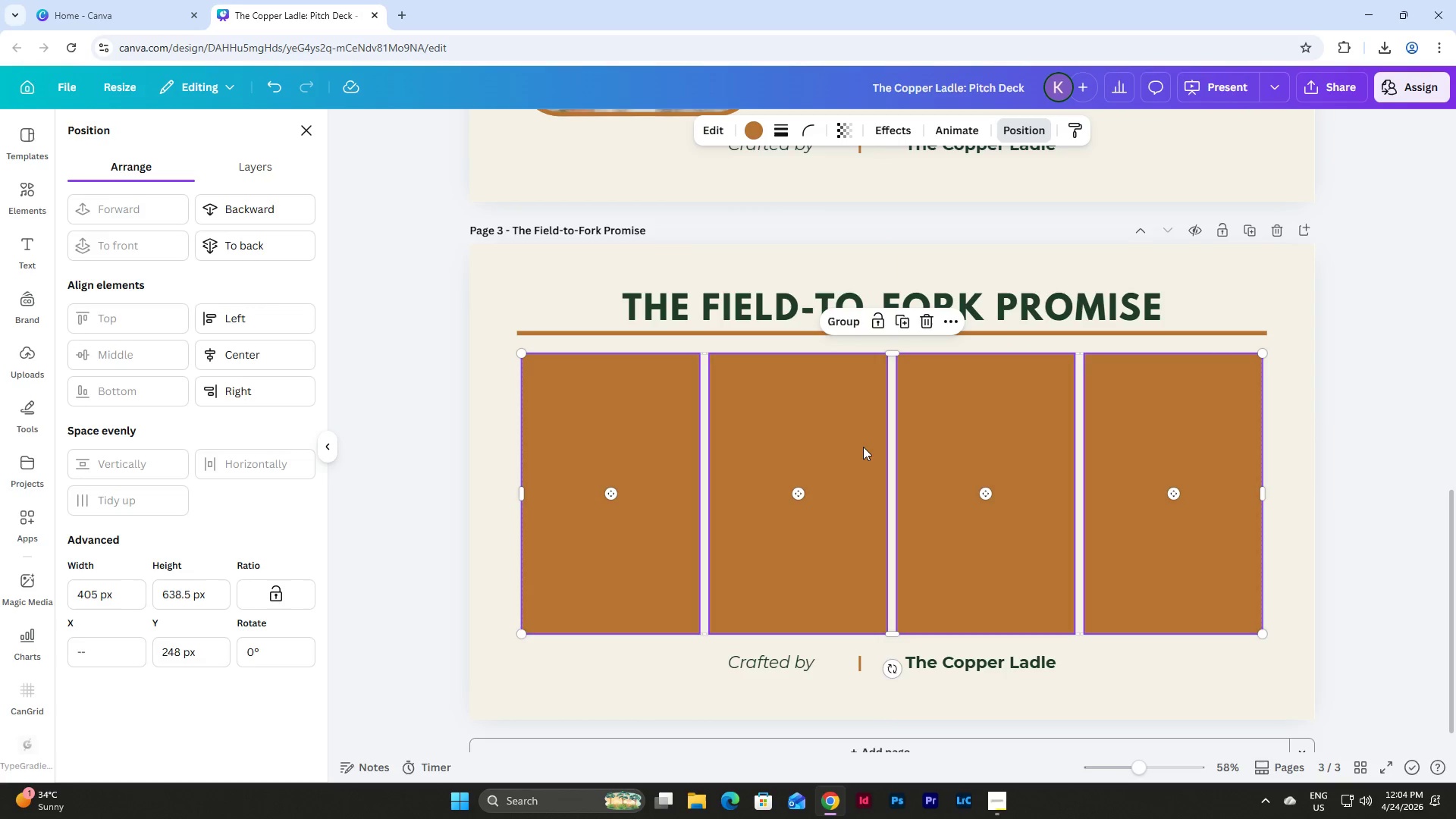 
left_click([495, 424])
 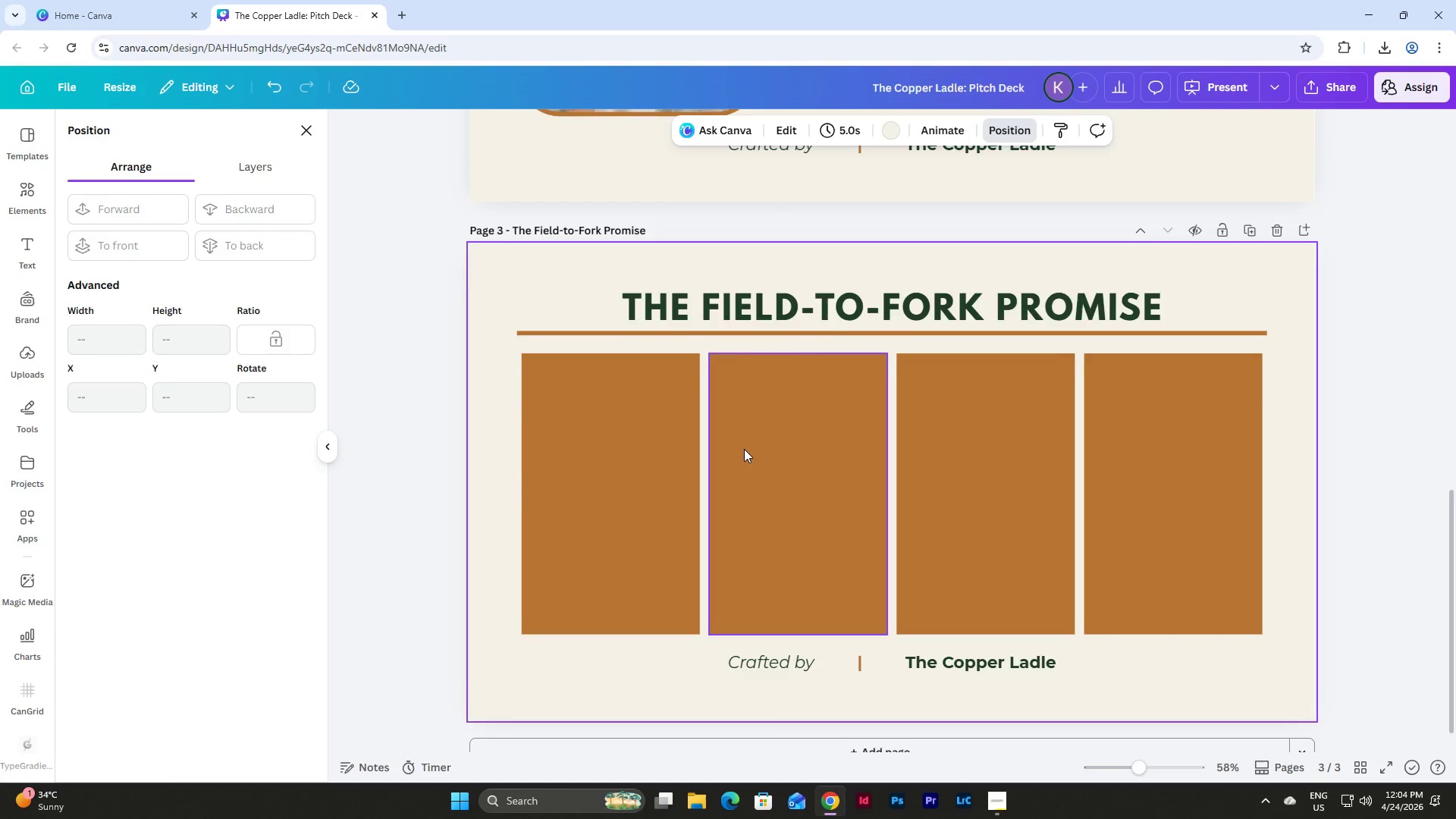 
scroll: coordinate [748, 450], scroll_direction: up, amount: 5.0
 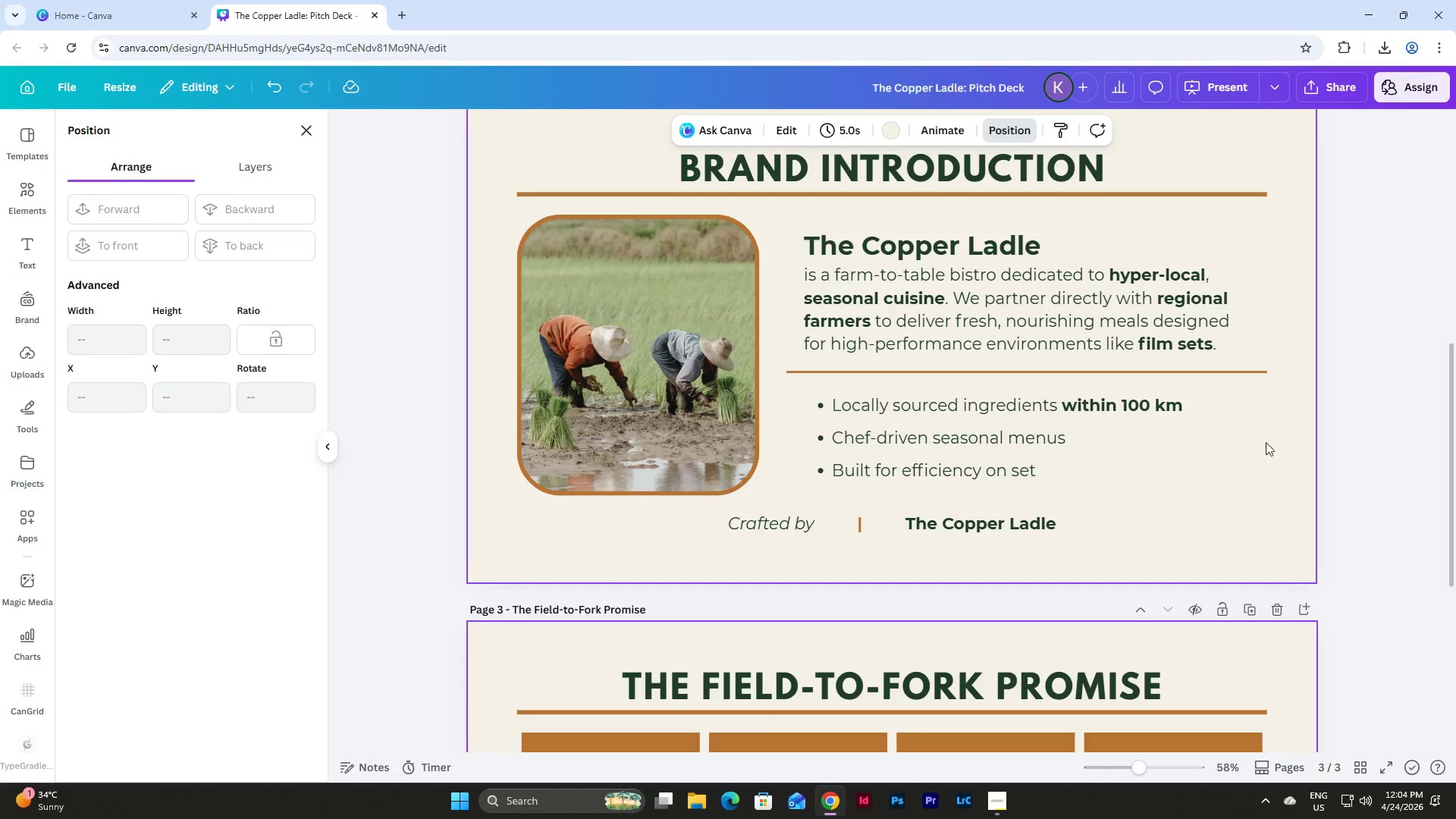 
left_click([629, 314])
 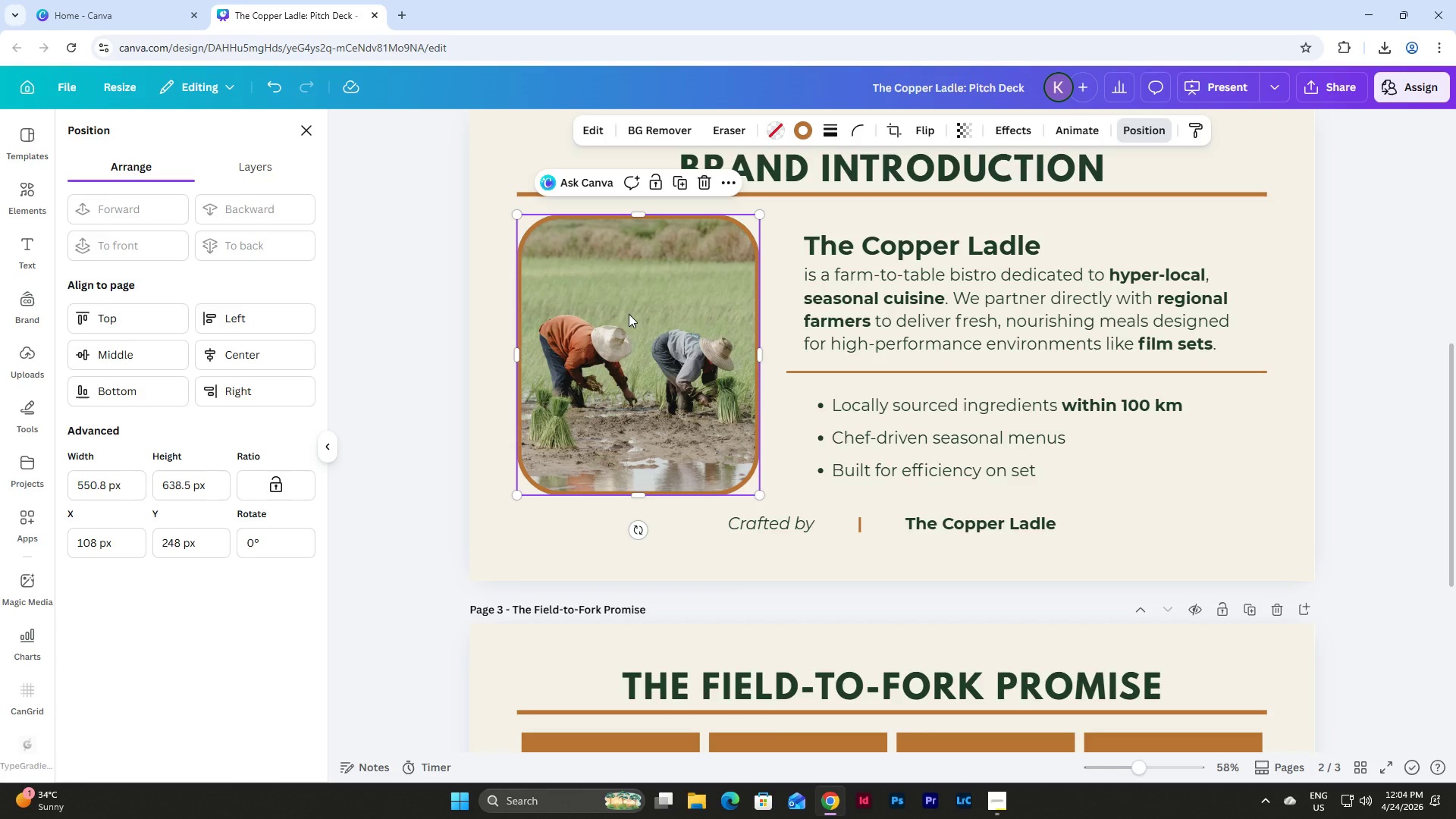 
scroll: coordinate [629, 314], scroll_direction: down, amount: 4.0
 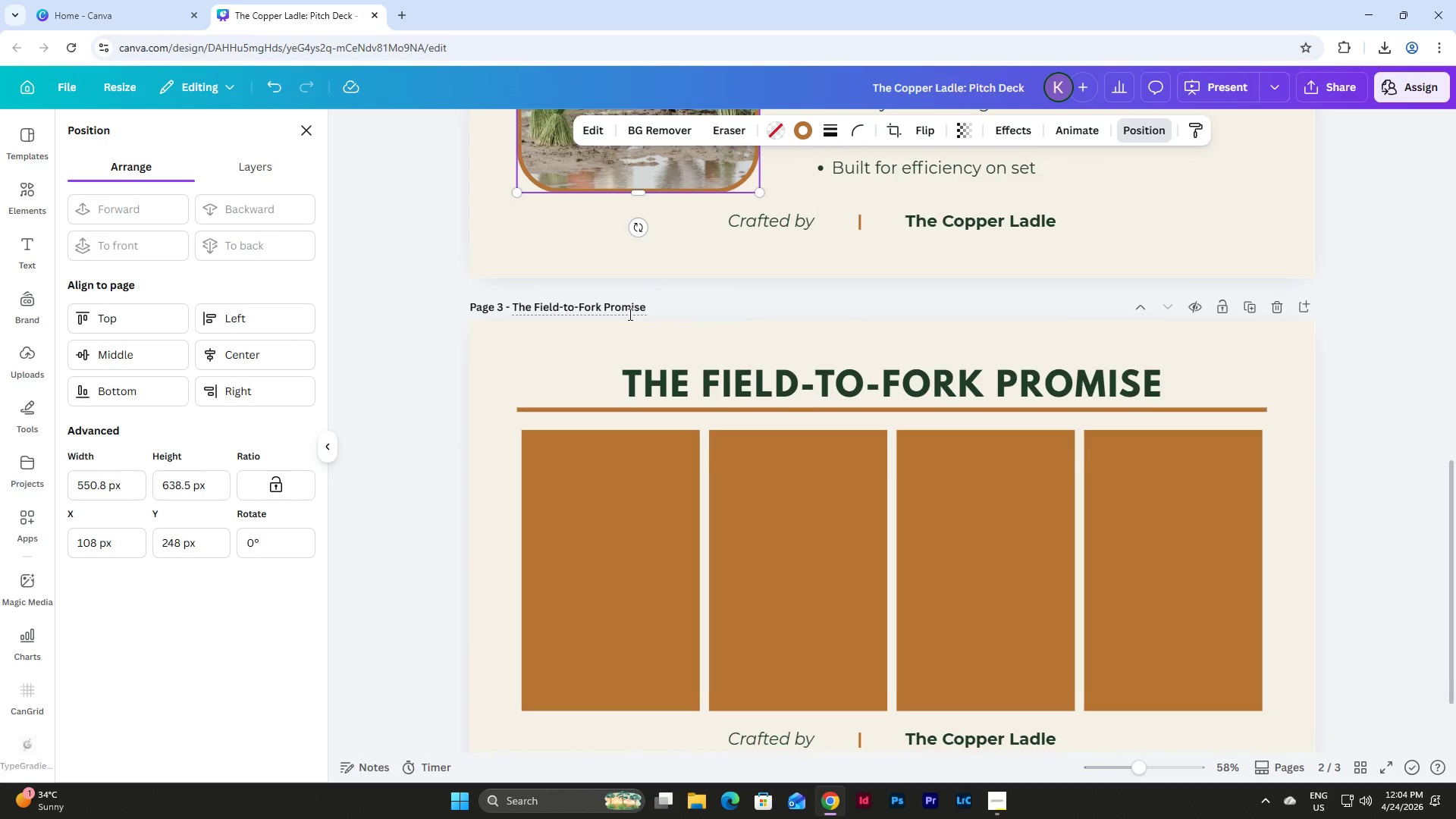 
scroll: coordinate [629, 314], scroll_direction: up, amount: 3.0
 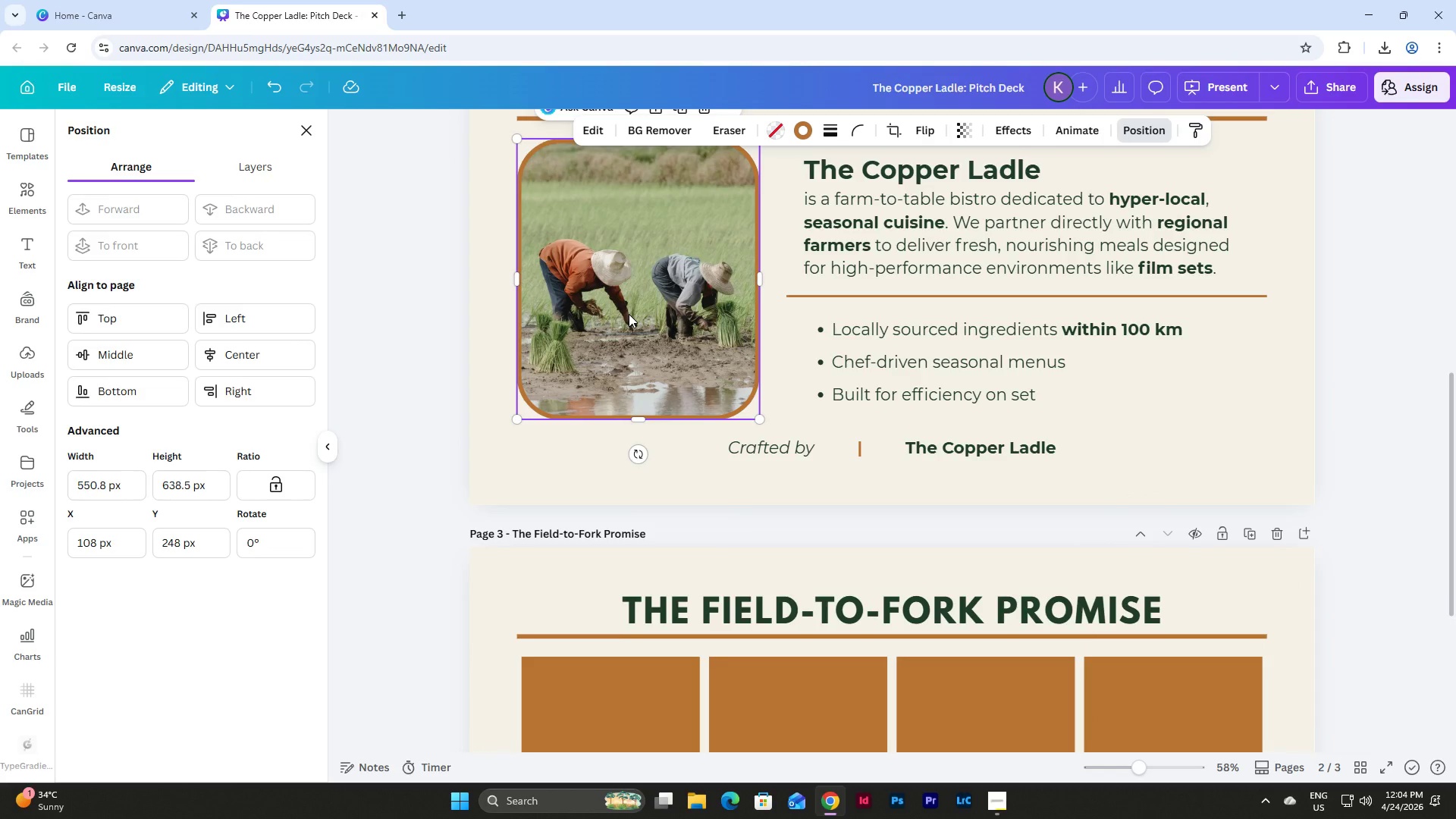 
scroll: coordinate [629, 314], scroll_direction: none, amount: 0.0
 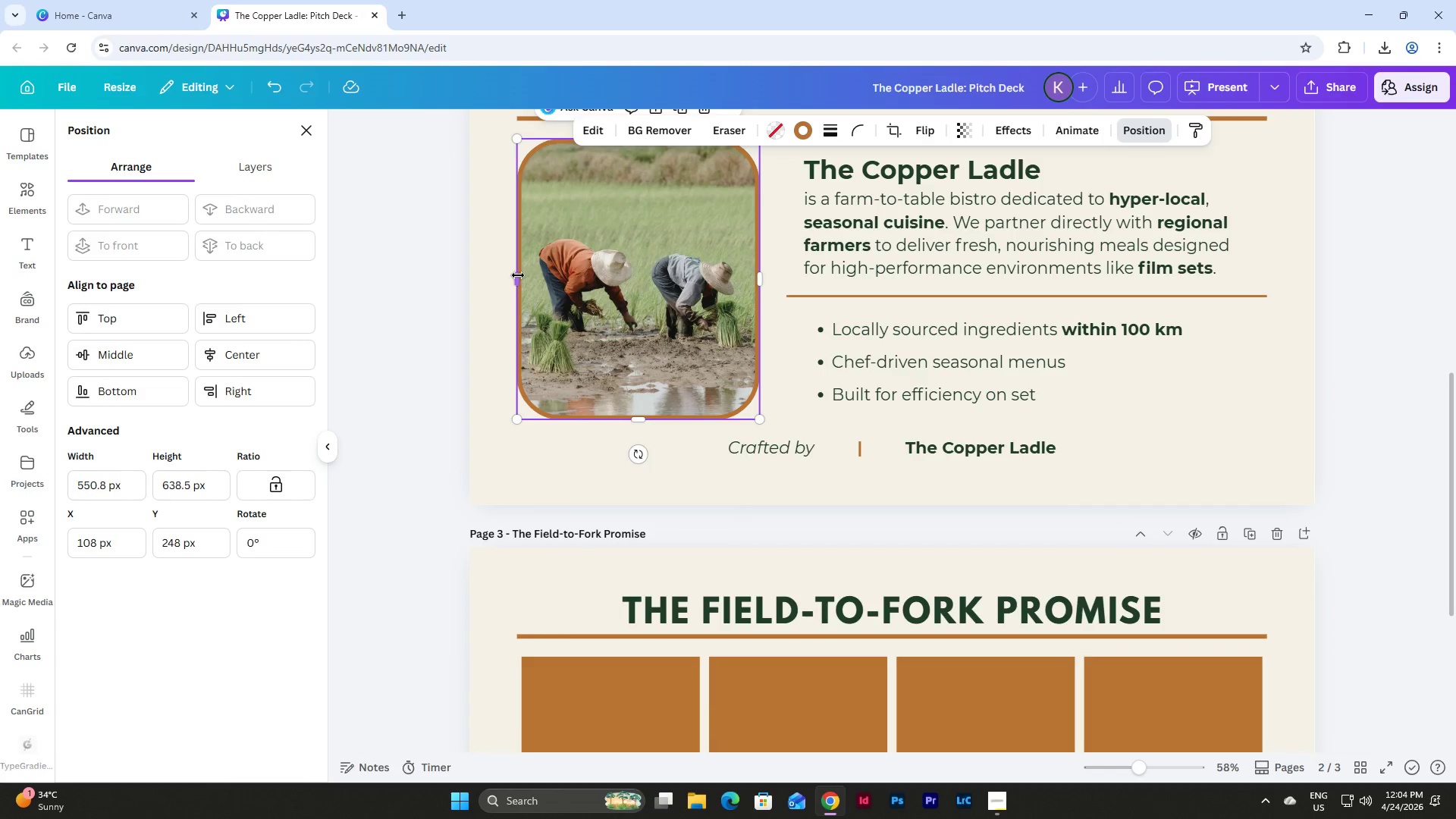 
left_click_drag(start_coordinate=[518, 275], to_coordinate=[529, 280])
 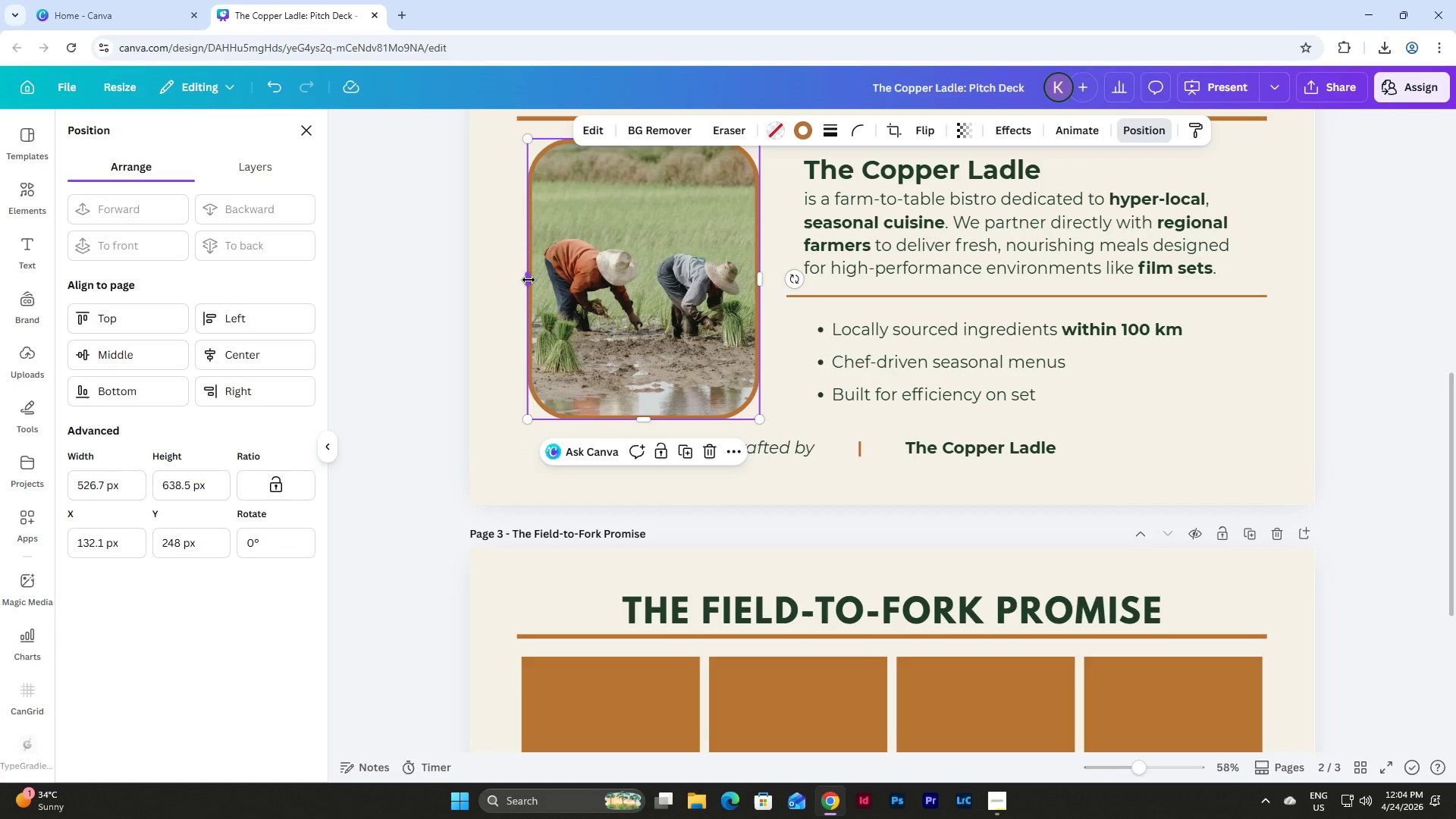 
key(Control+Z)
 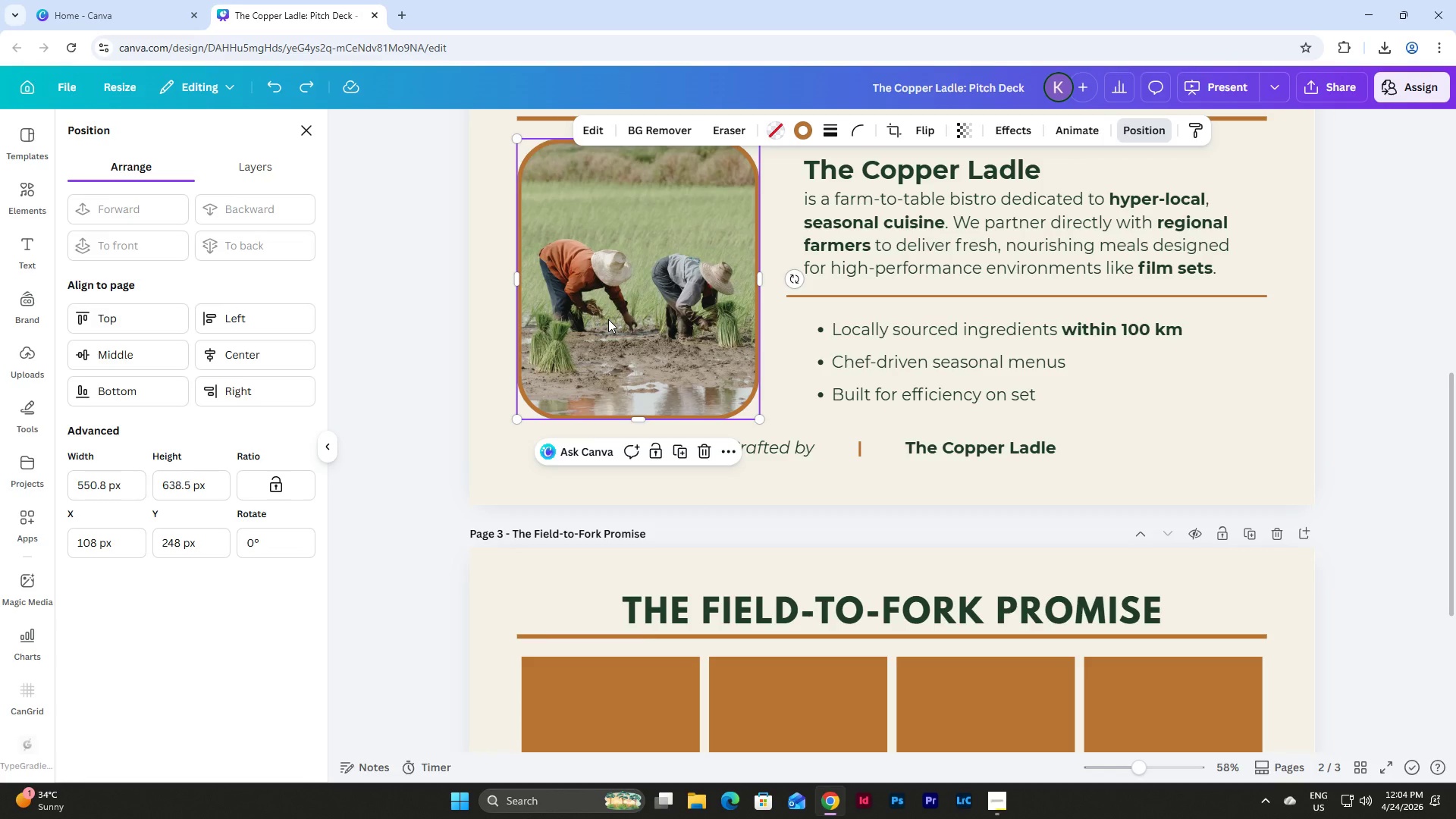 
scroll: coordinate [608, 319], scroll_direction: down, amount: 3.0
 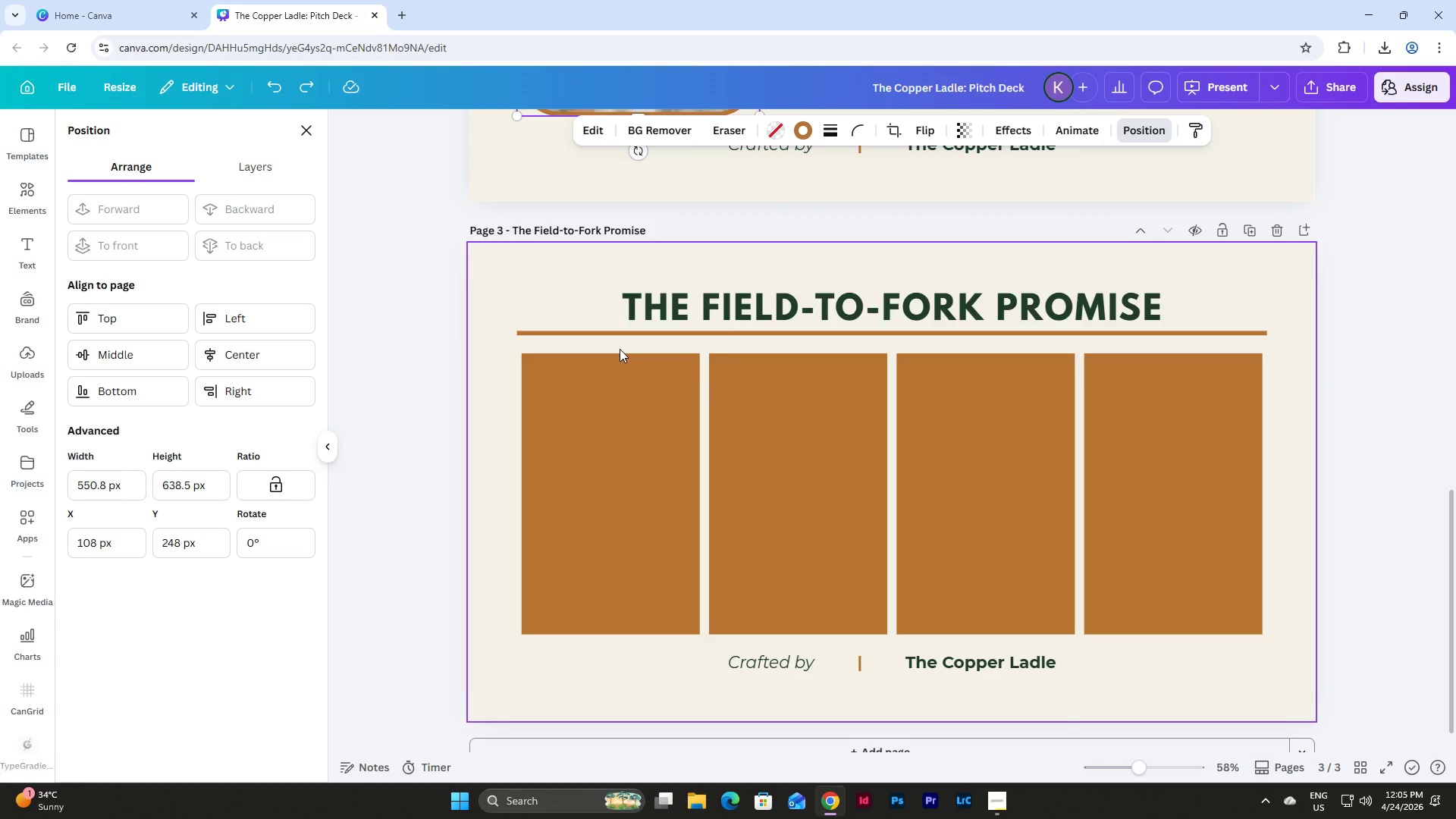 
wait(5.03)
 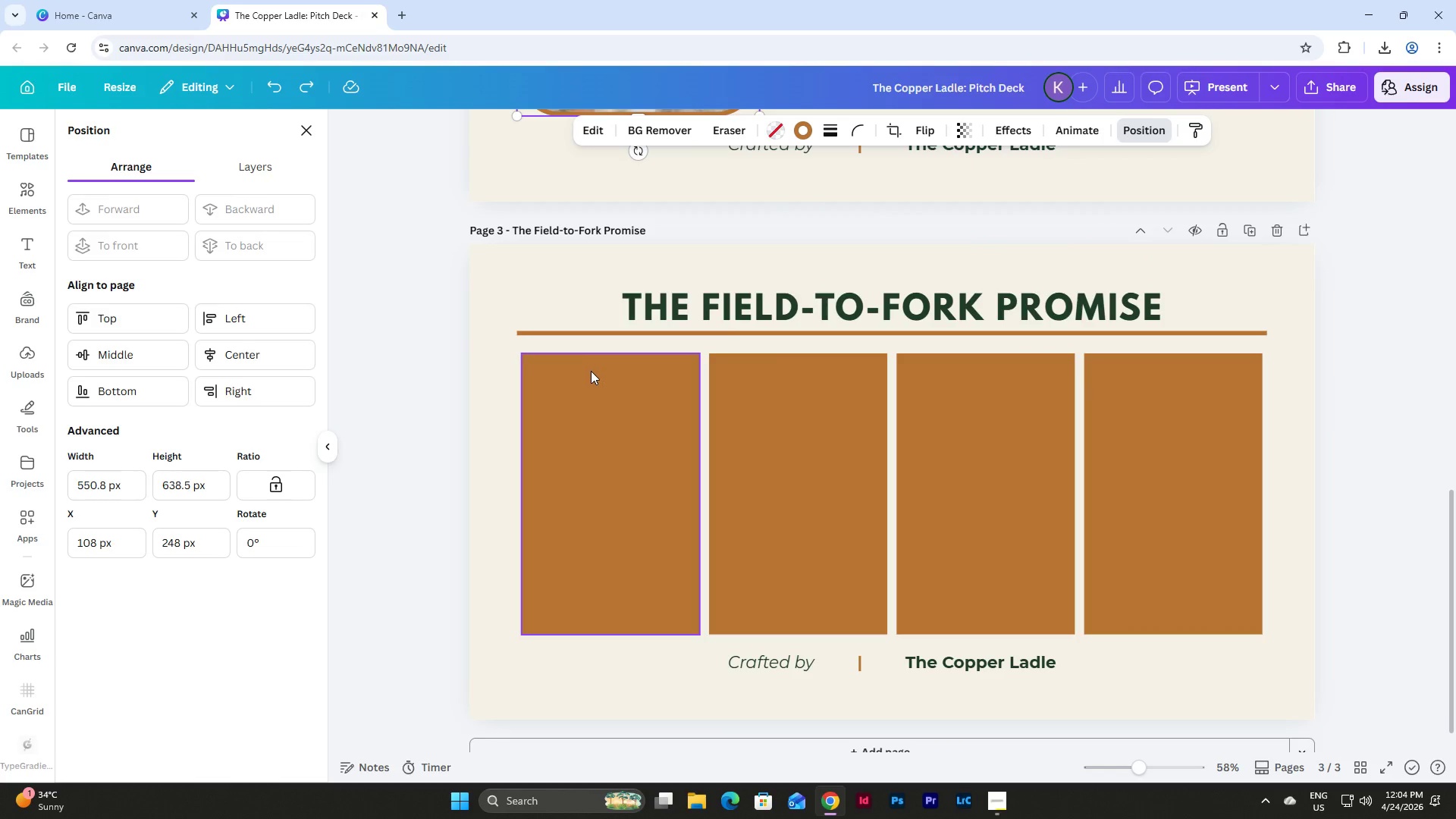 
left_click([622, 420])
 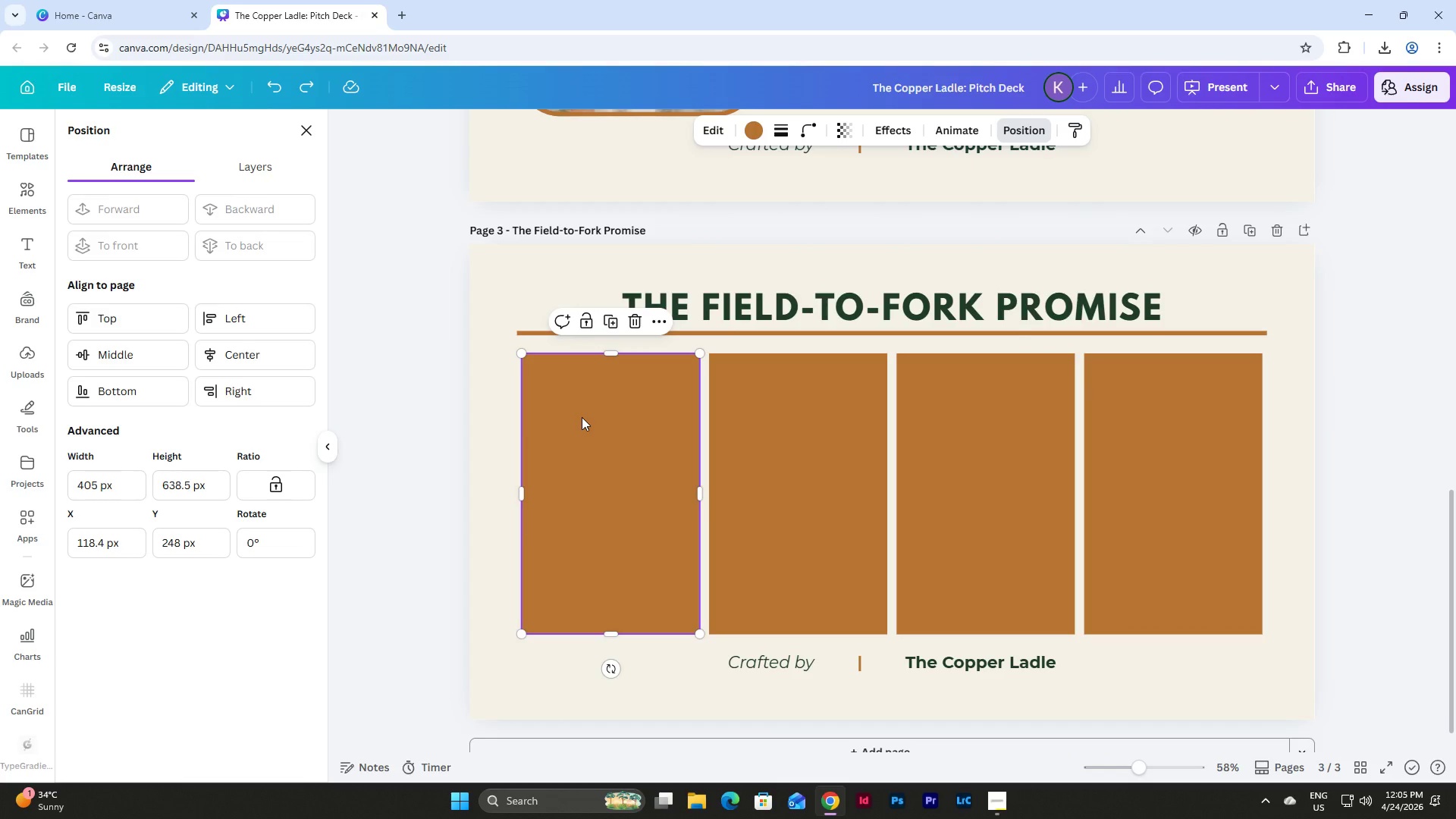 
left_click_drag(start_coordinate=[582, 417], to_coordinate=[578, 417])
 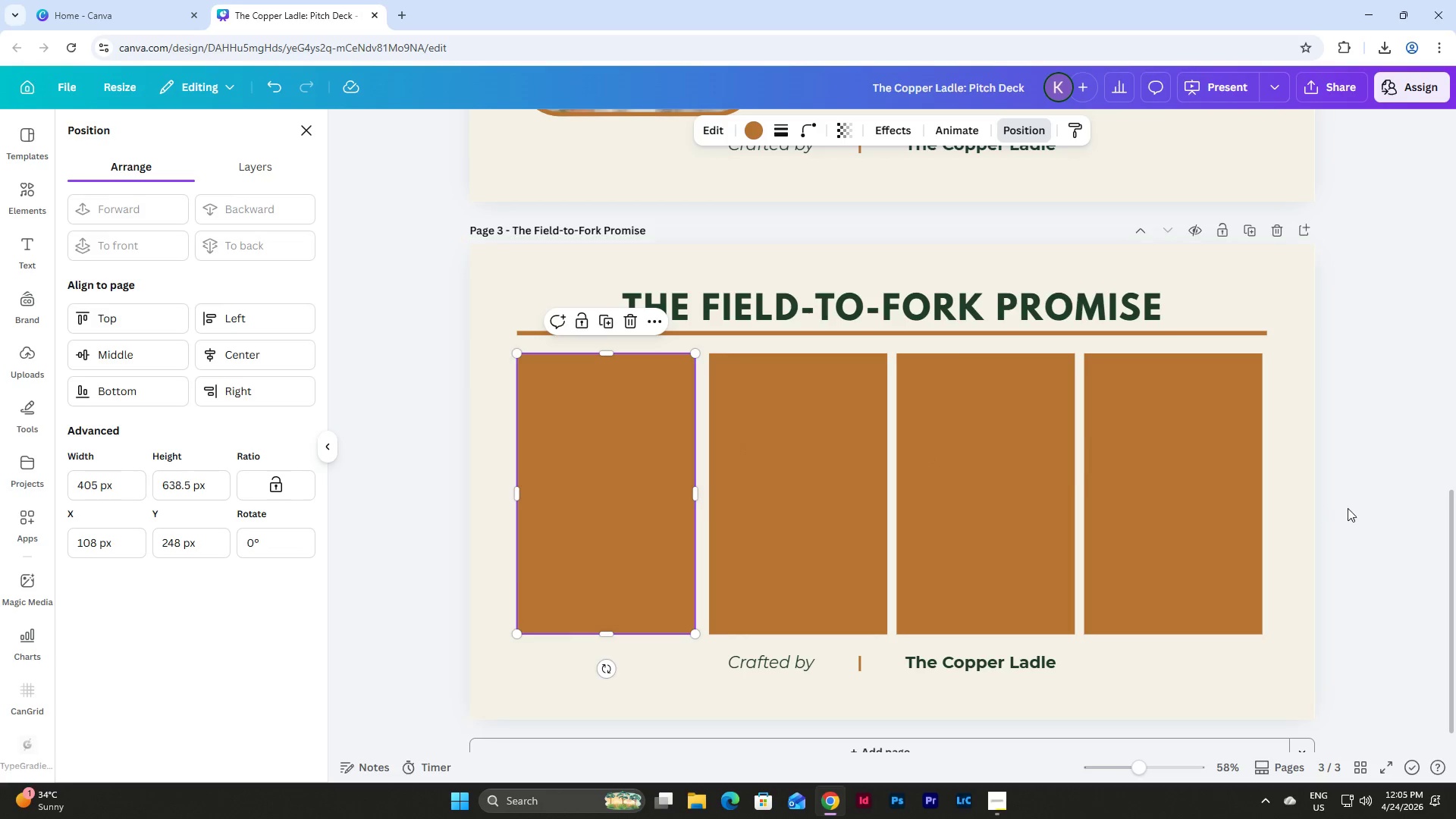 
left_click_drag(start_coordinate=[1303, 502], to_coordinate=[1007, 419])
 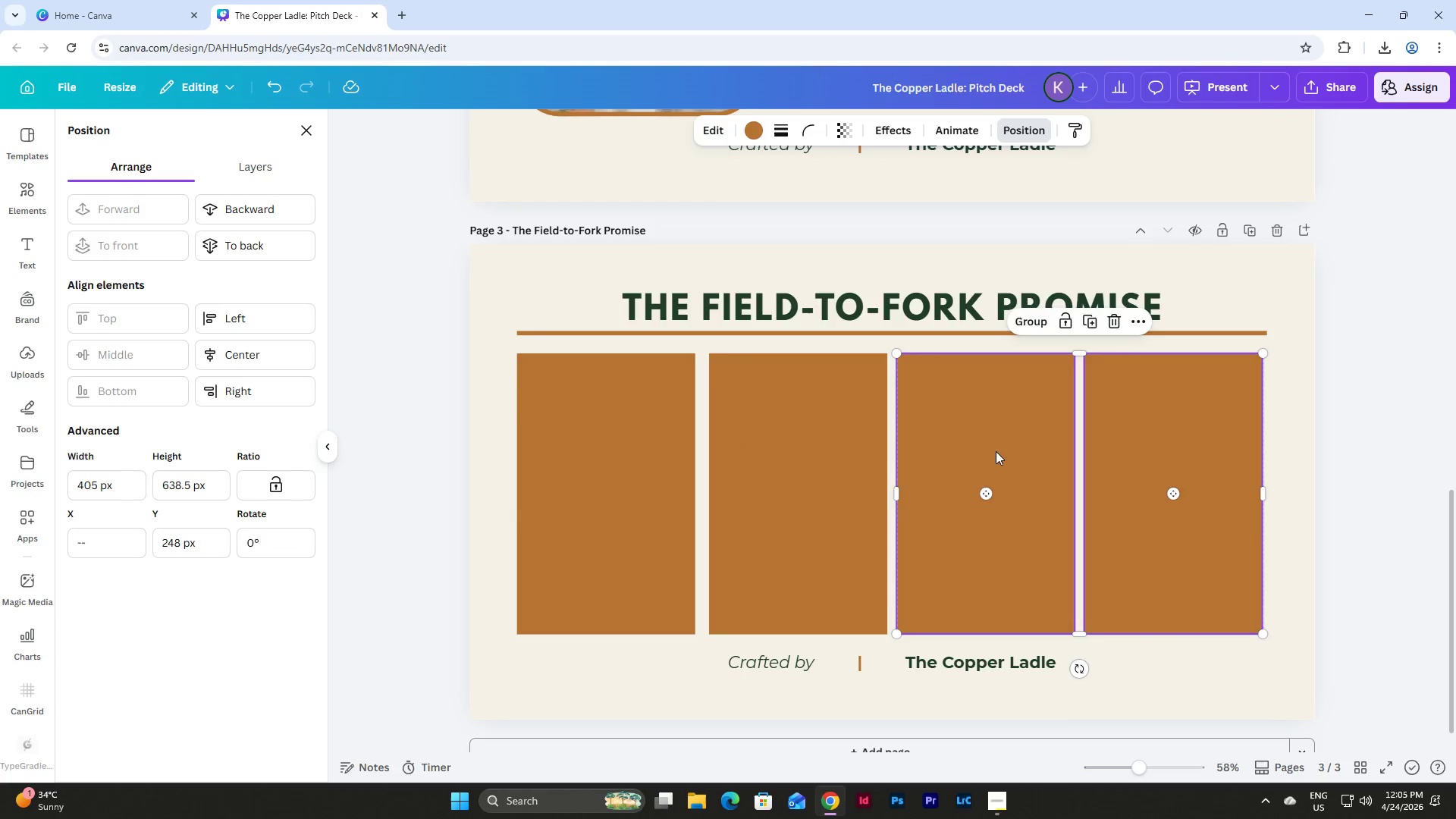 
left_click_drag(start_coordinate=[995, 451], to_coordinate=[999, 451])
 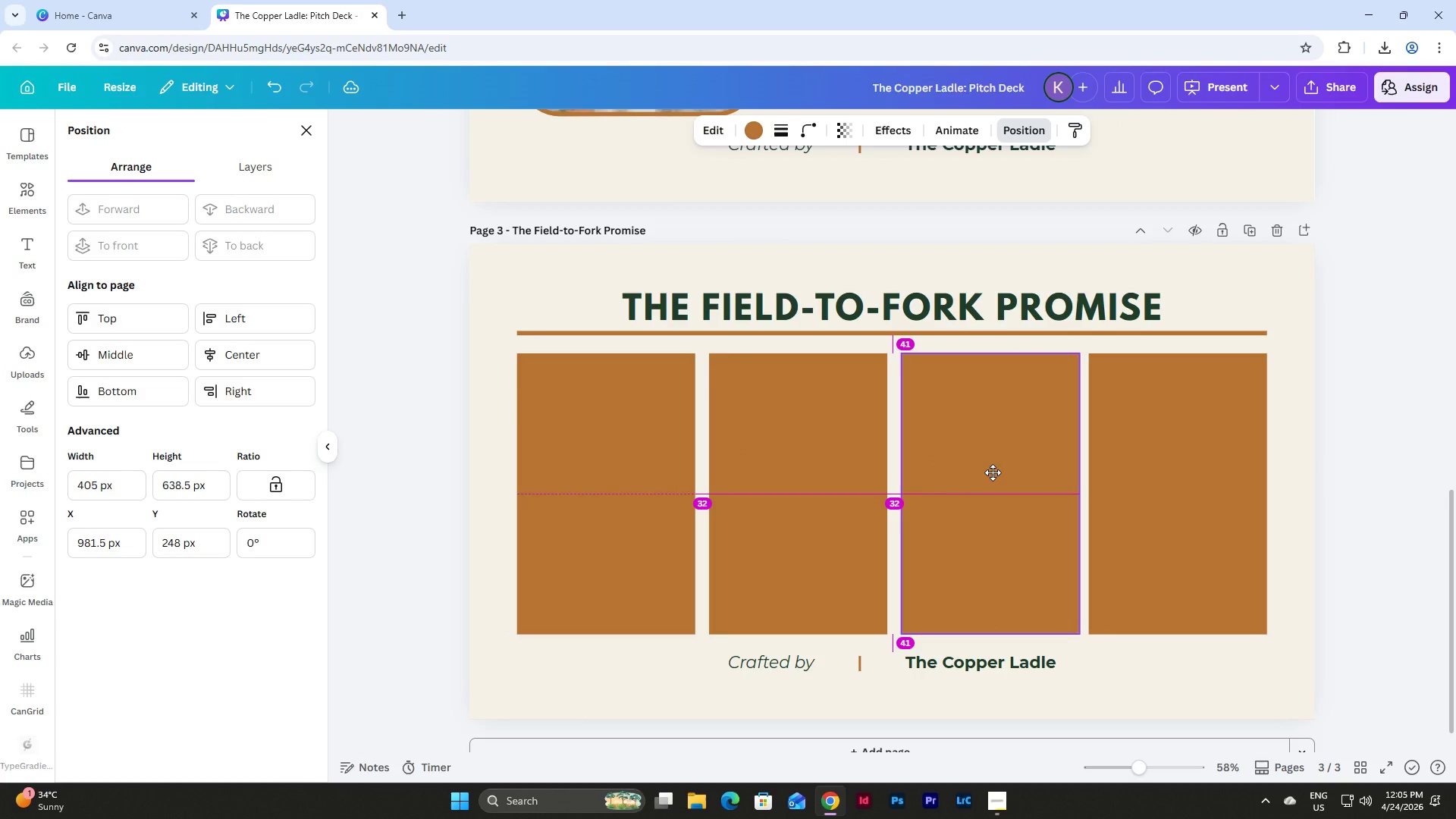 
left_click_drag(start_coordinate=[1152, 470], to_coordinate=[1158, 470])
 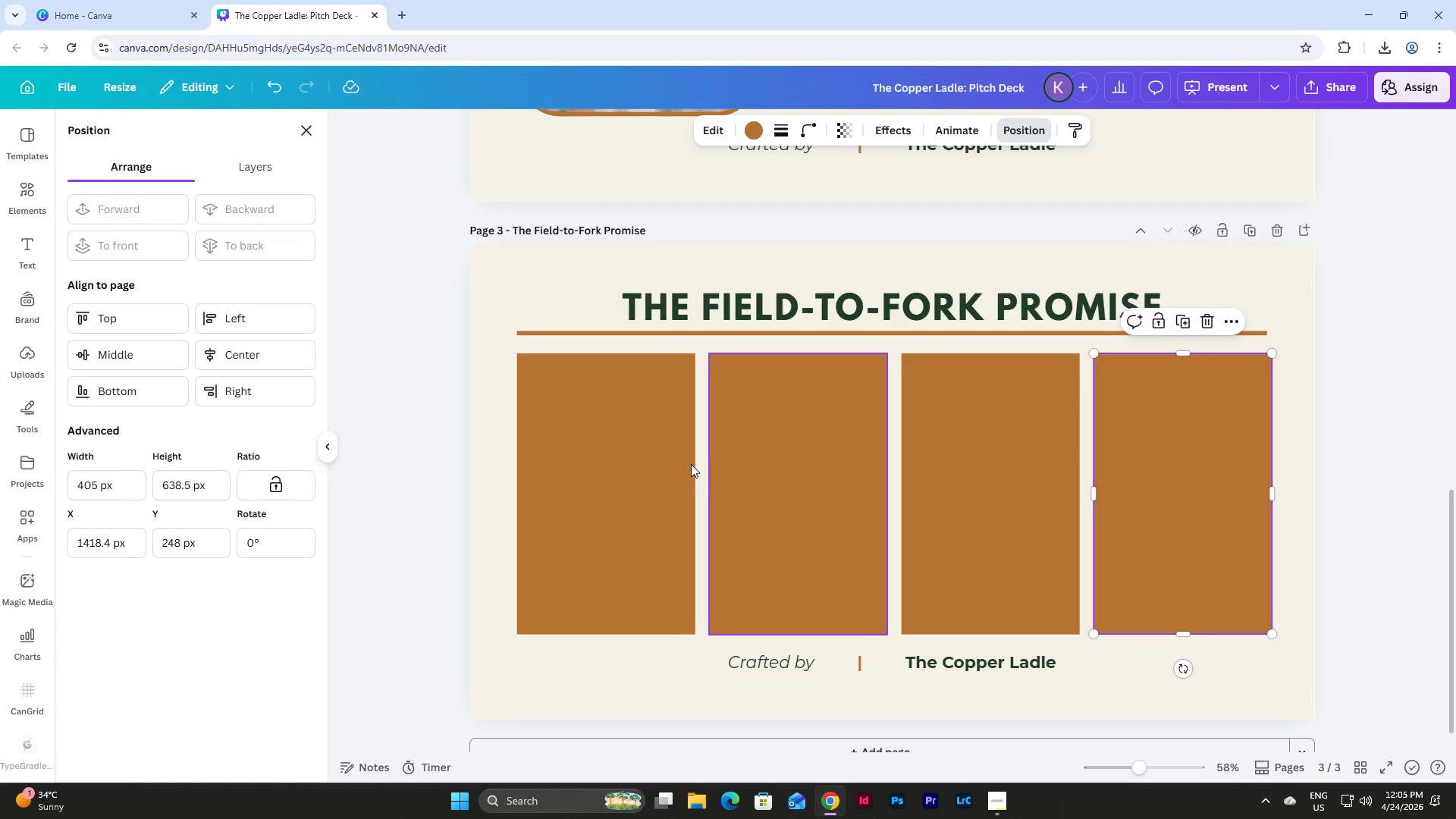 
left_click([665, 461])
 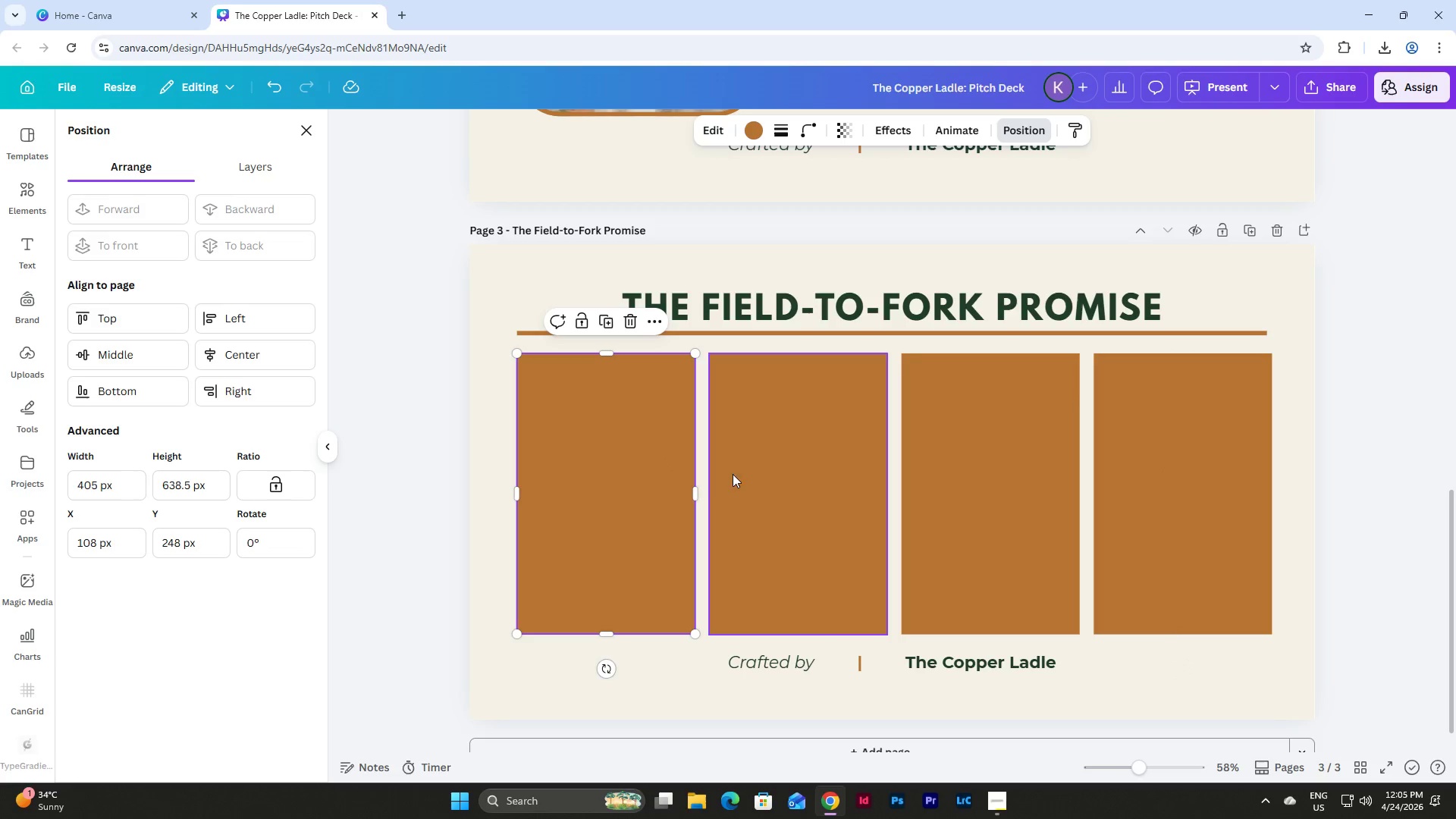 
left_click_drag(start_coordinate=[692, 496], to_coordinate=[686, 496])
 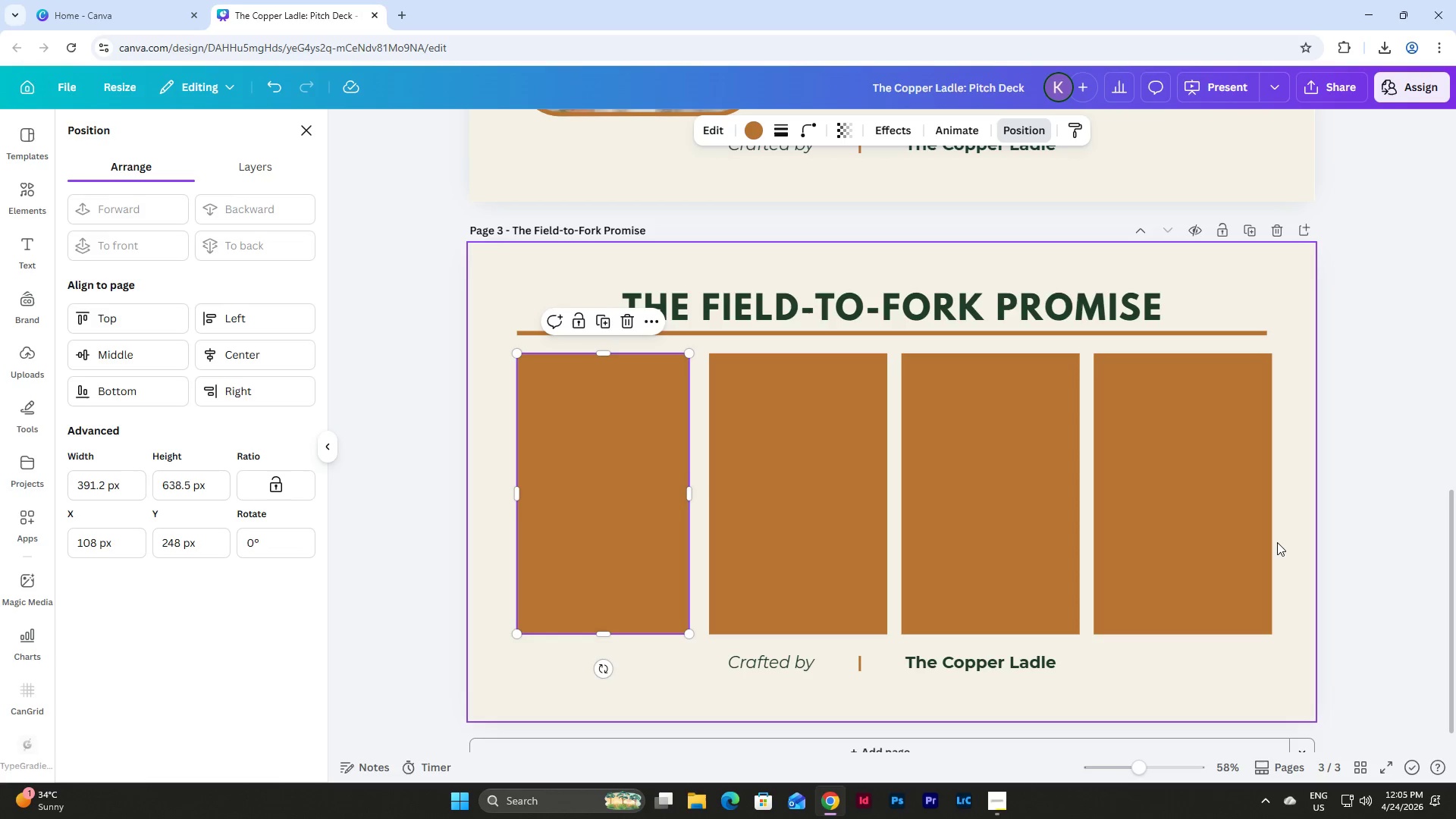 
left_click_drag(start_coordinate=[1277, 542], to_coordinate=[827, 447])
 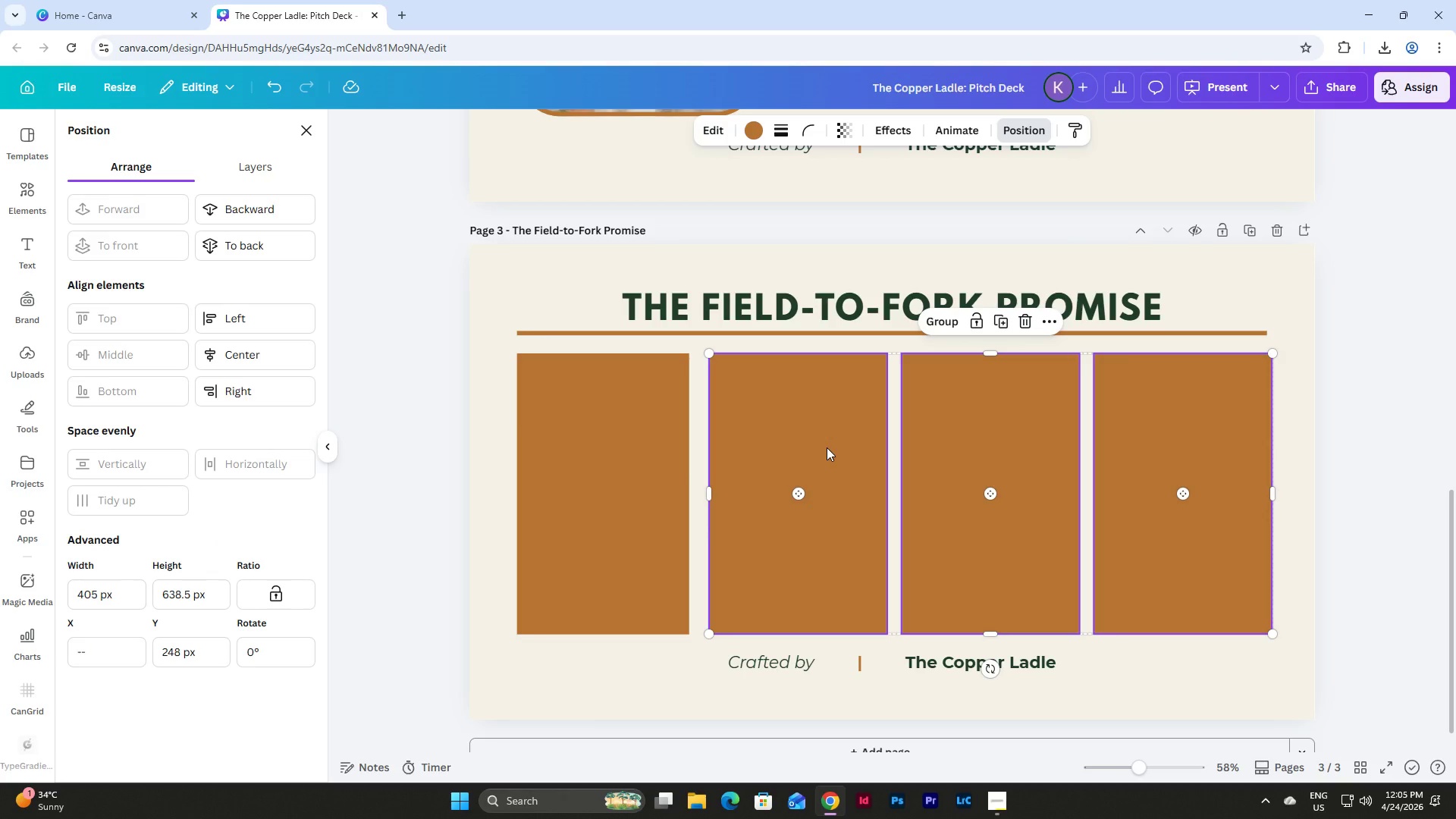 
key(Backspace)
 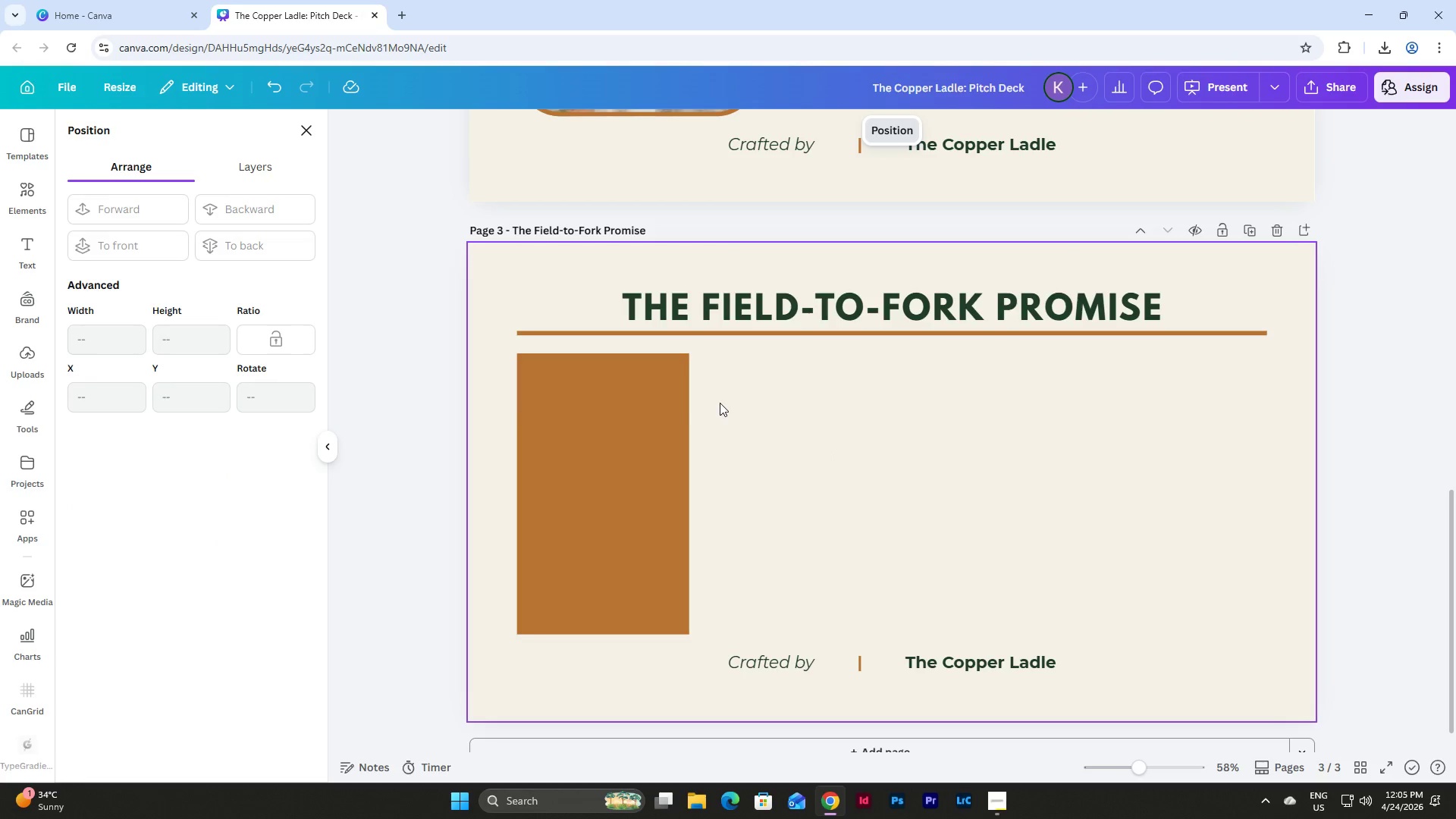 
left_click([676, 413])
 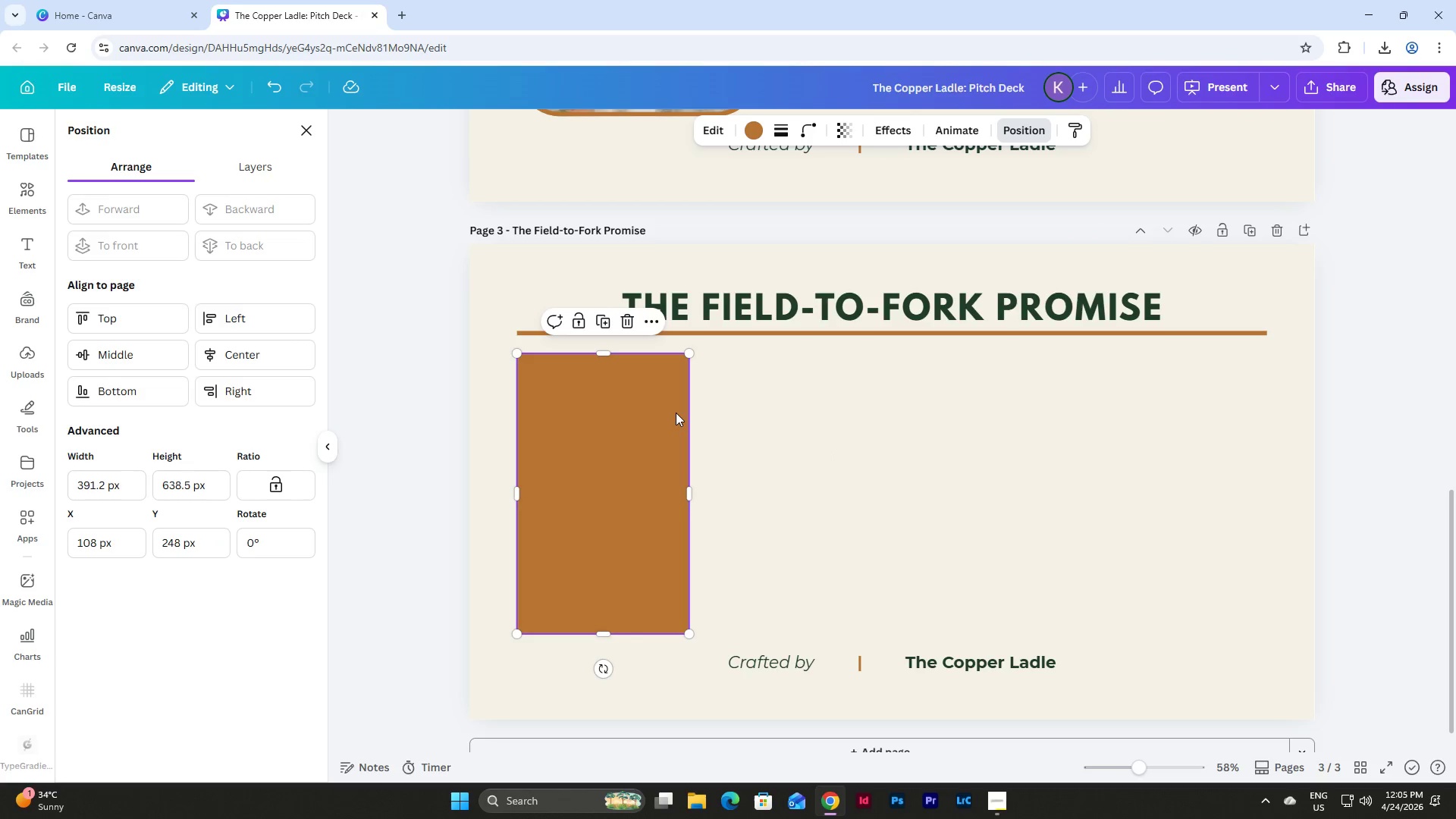 
key(Control+D)
 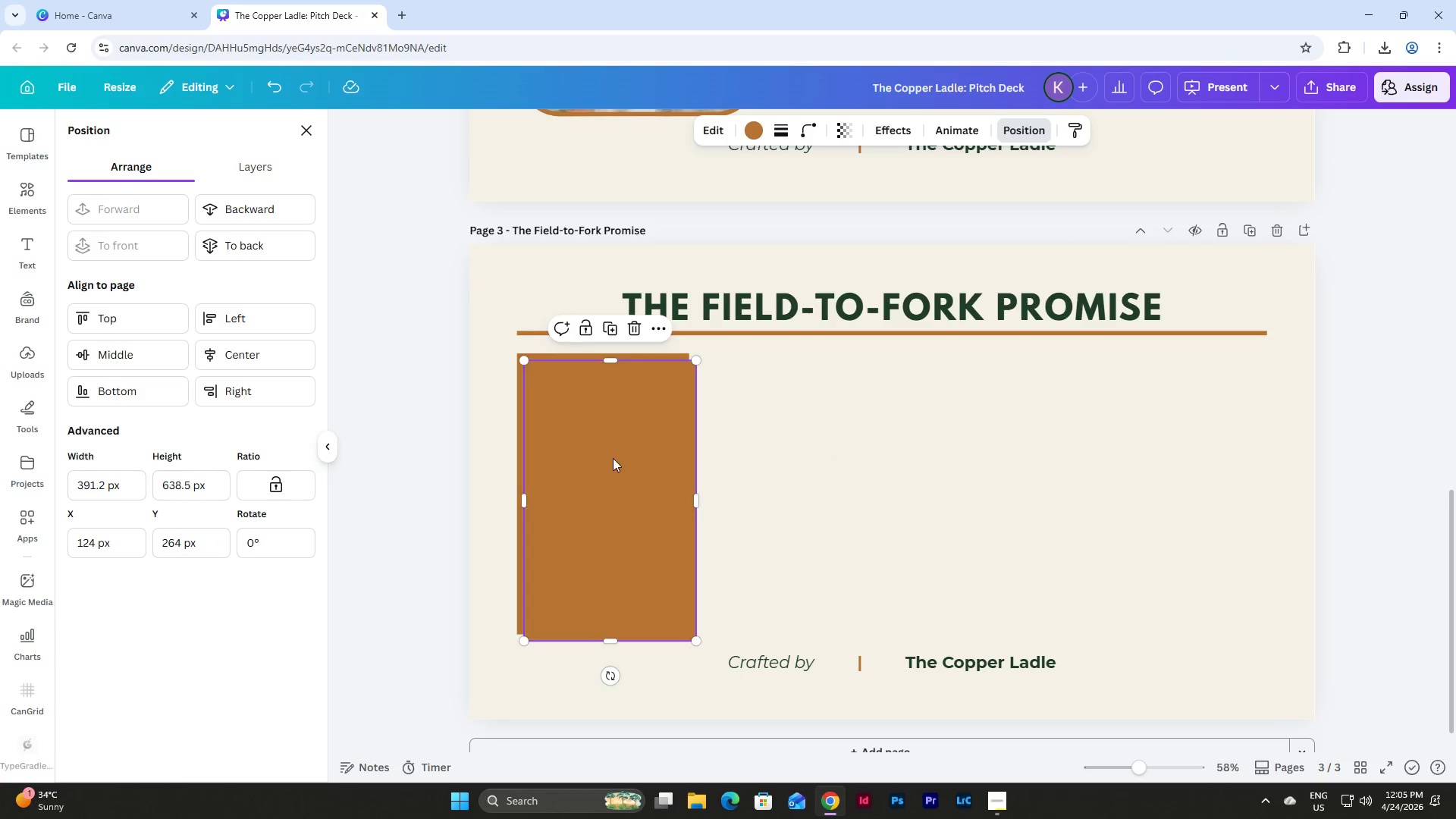 
left_click_drag(start_coordinate=[607, 458], to_coordinate=[786, 454])
 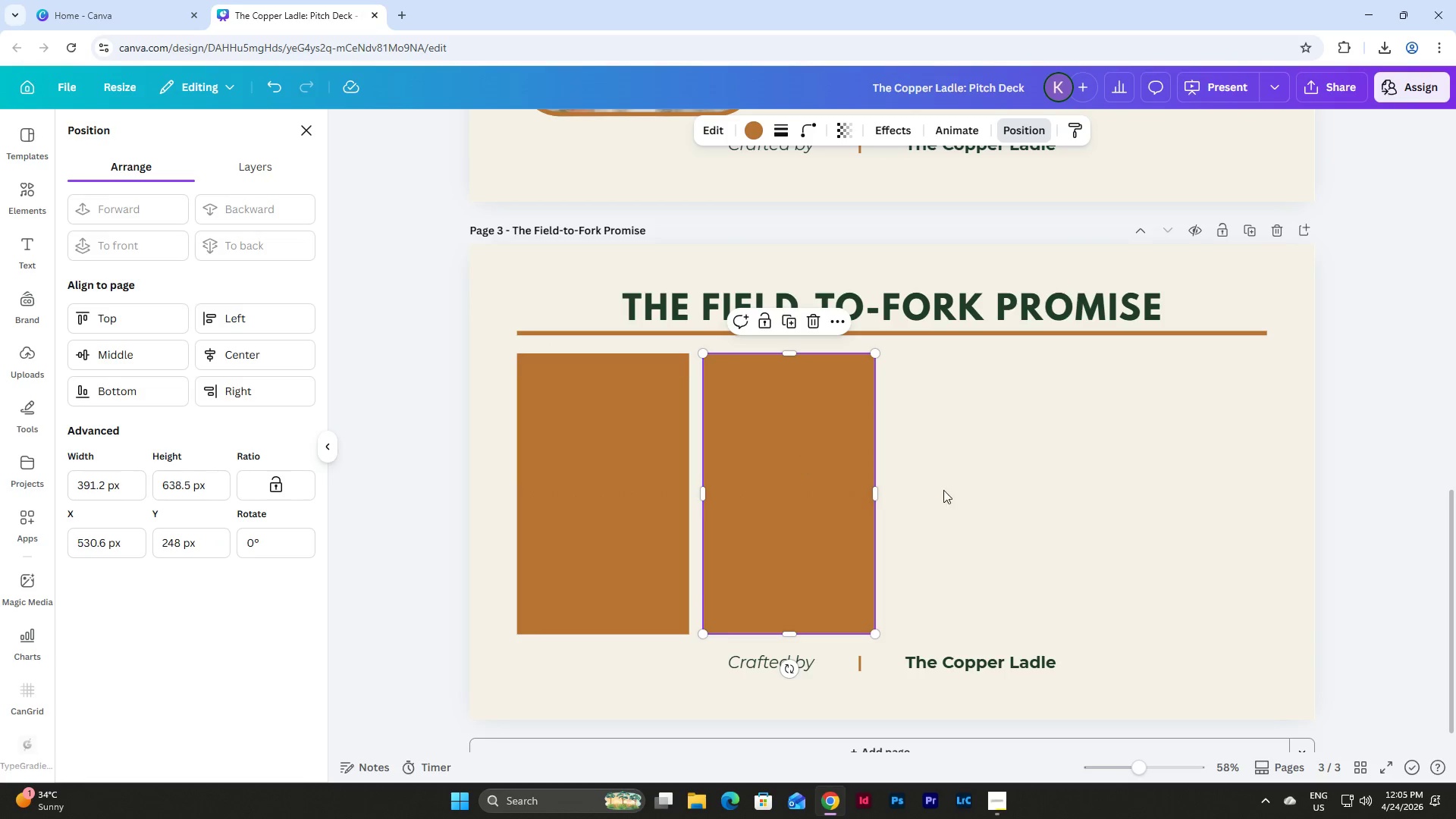 
left_click([993, 499])
 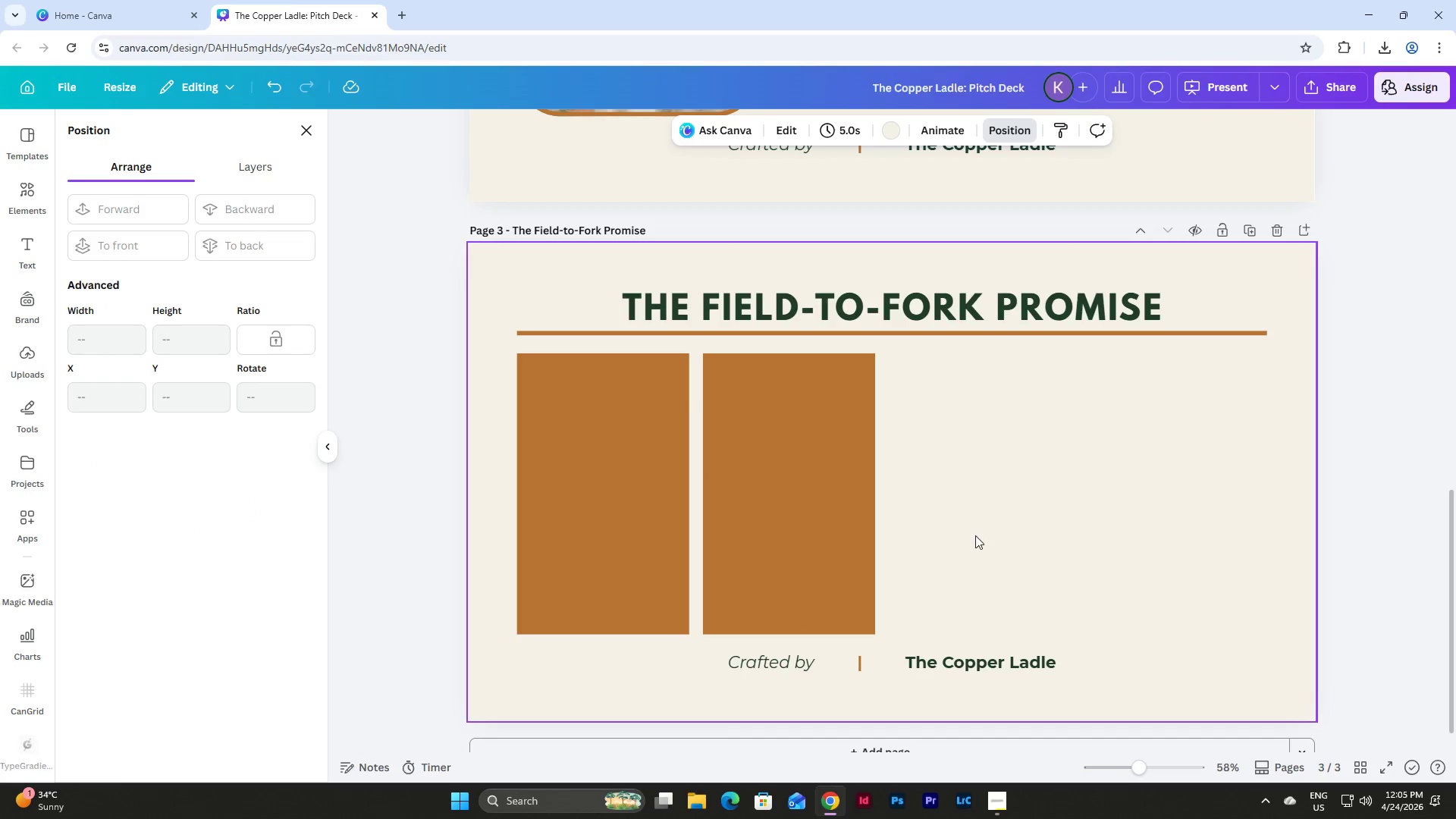 
left_click_drag(start_coordinate=[967, 541], to_coordinate=[747, 444])
 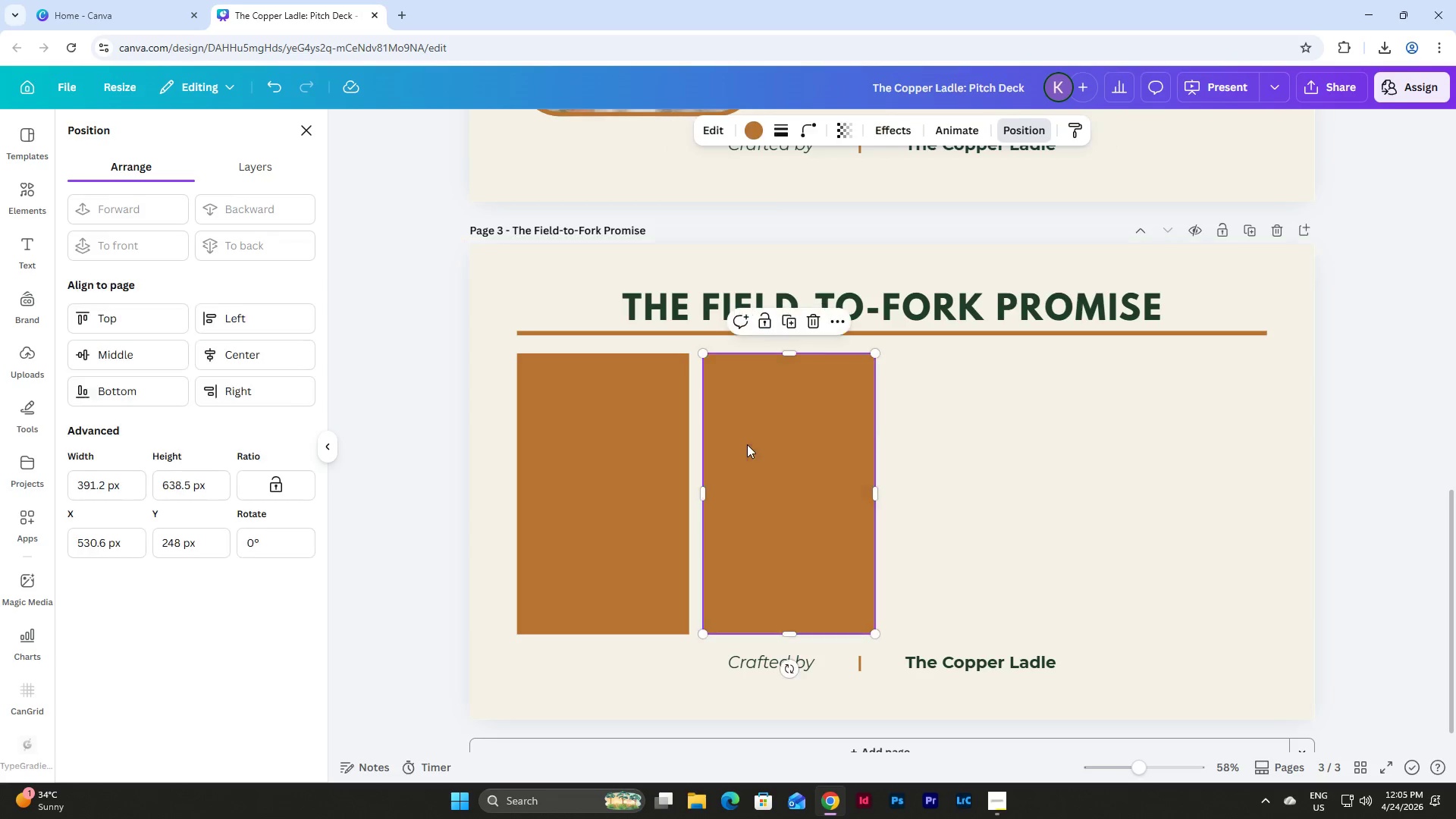 
key(Control+D)
 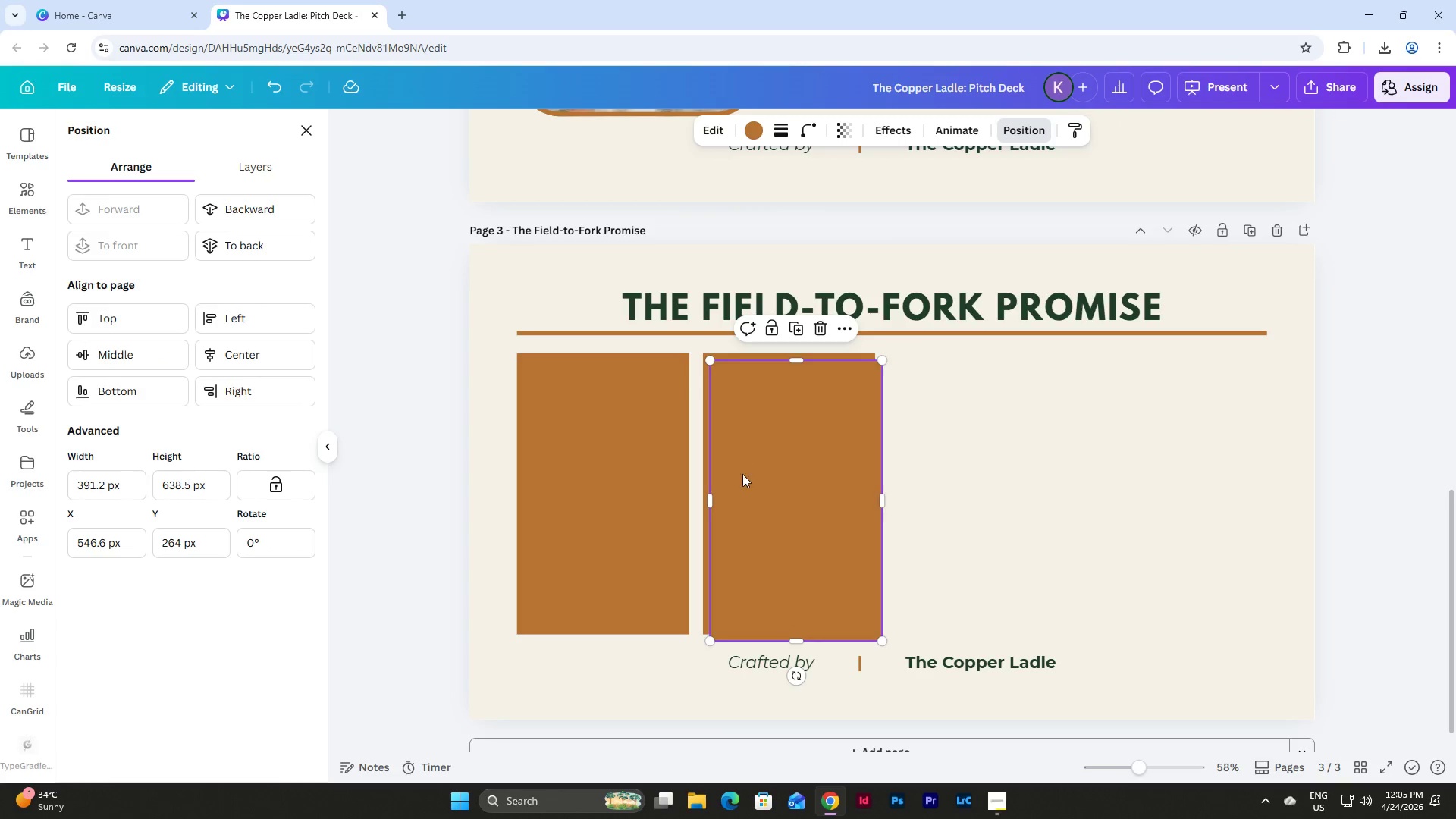 
left_click_drag(start_coordinate=[742, 474], to_coordinate=[918, 463])
 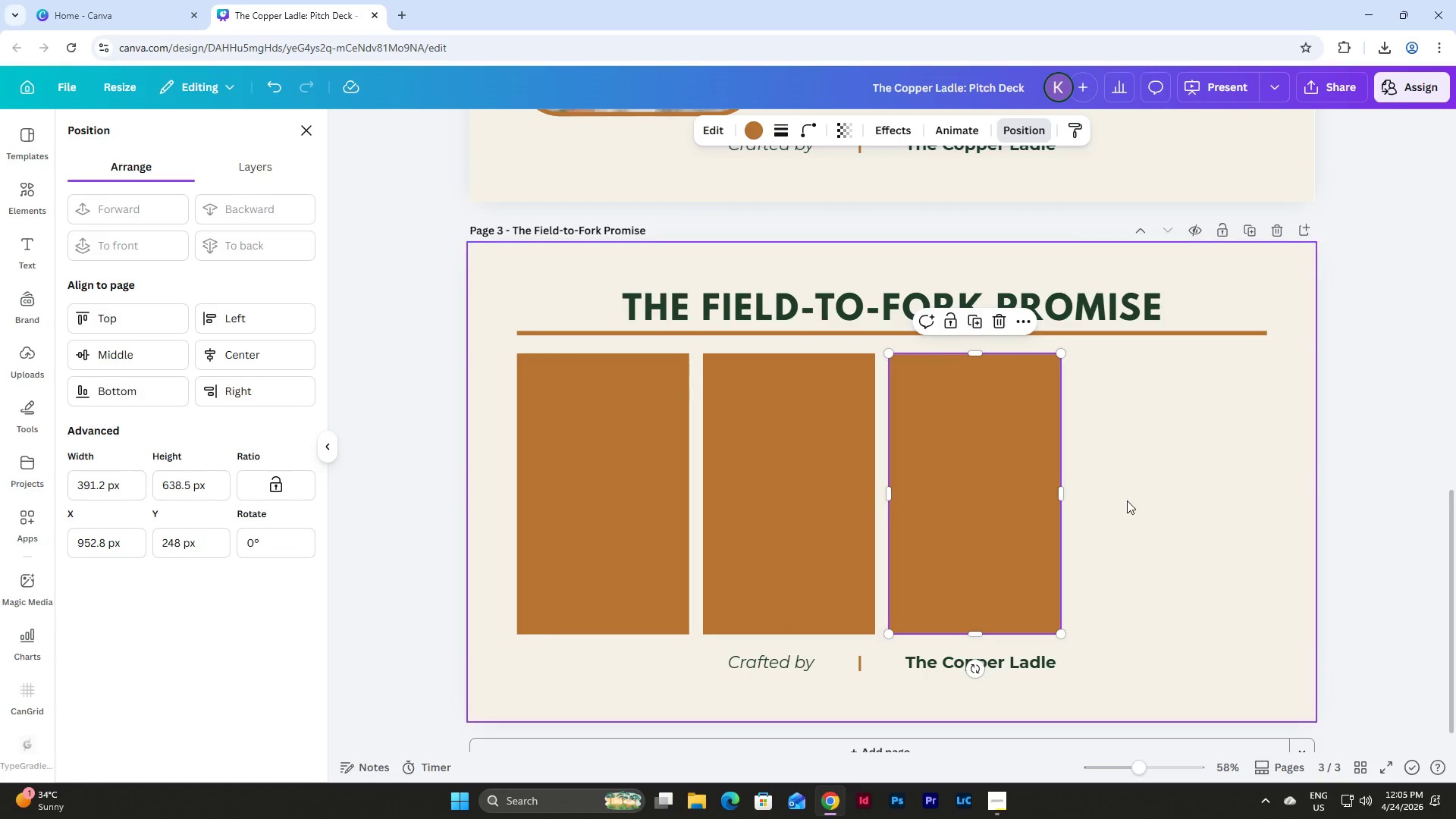 
left_click([1127, 500])
 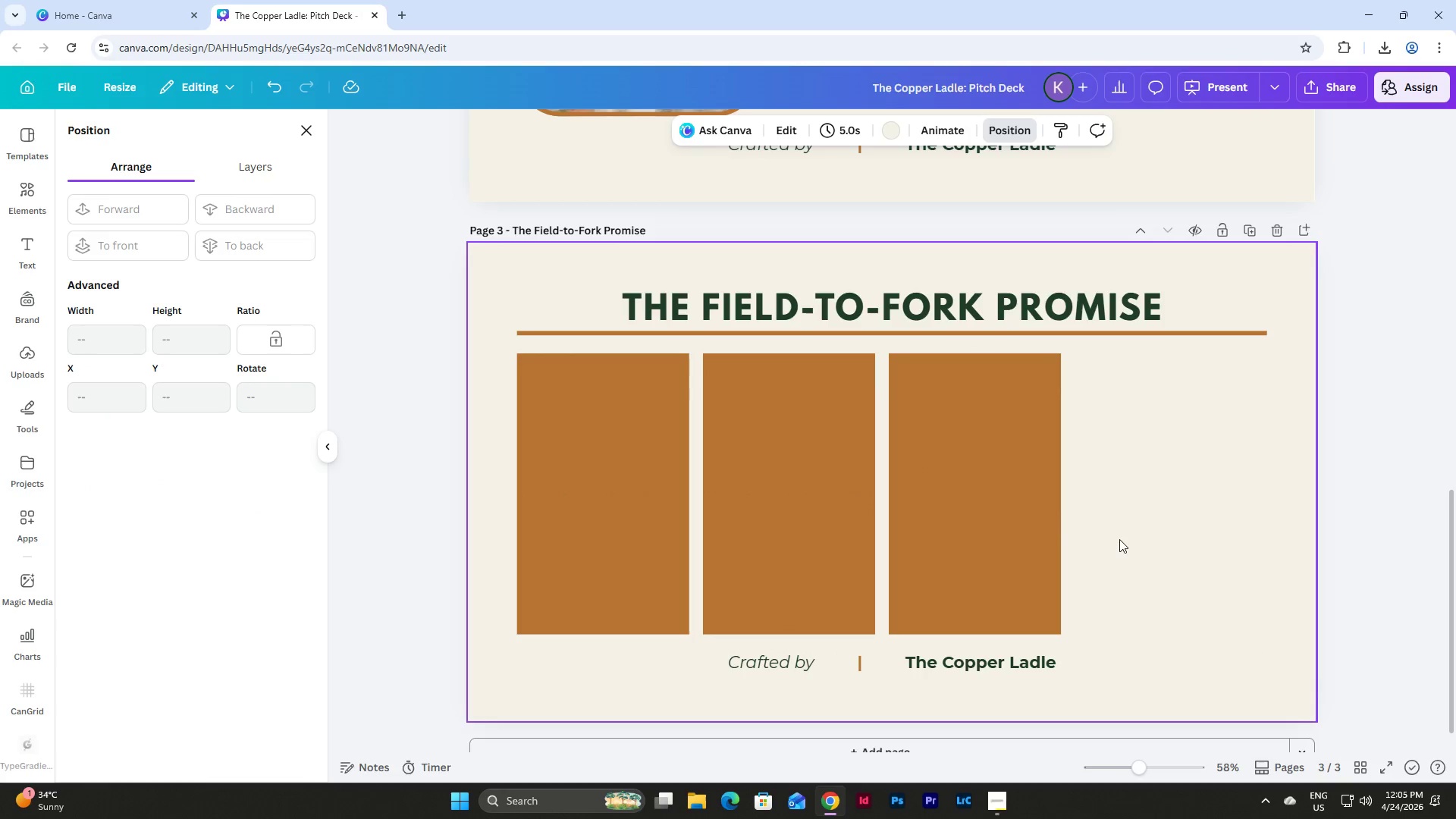 
left_click_drag(start_coordinate=[1116, 553], to_coordinate=[900, 442])
 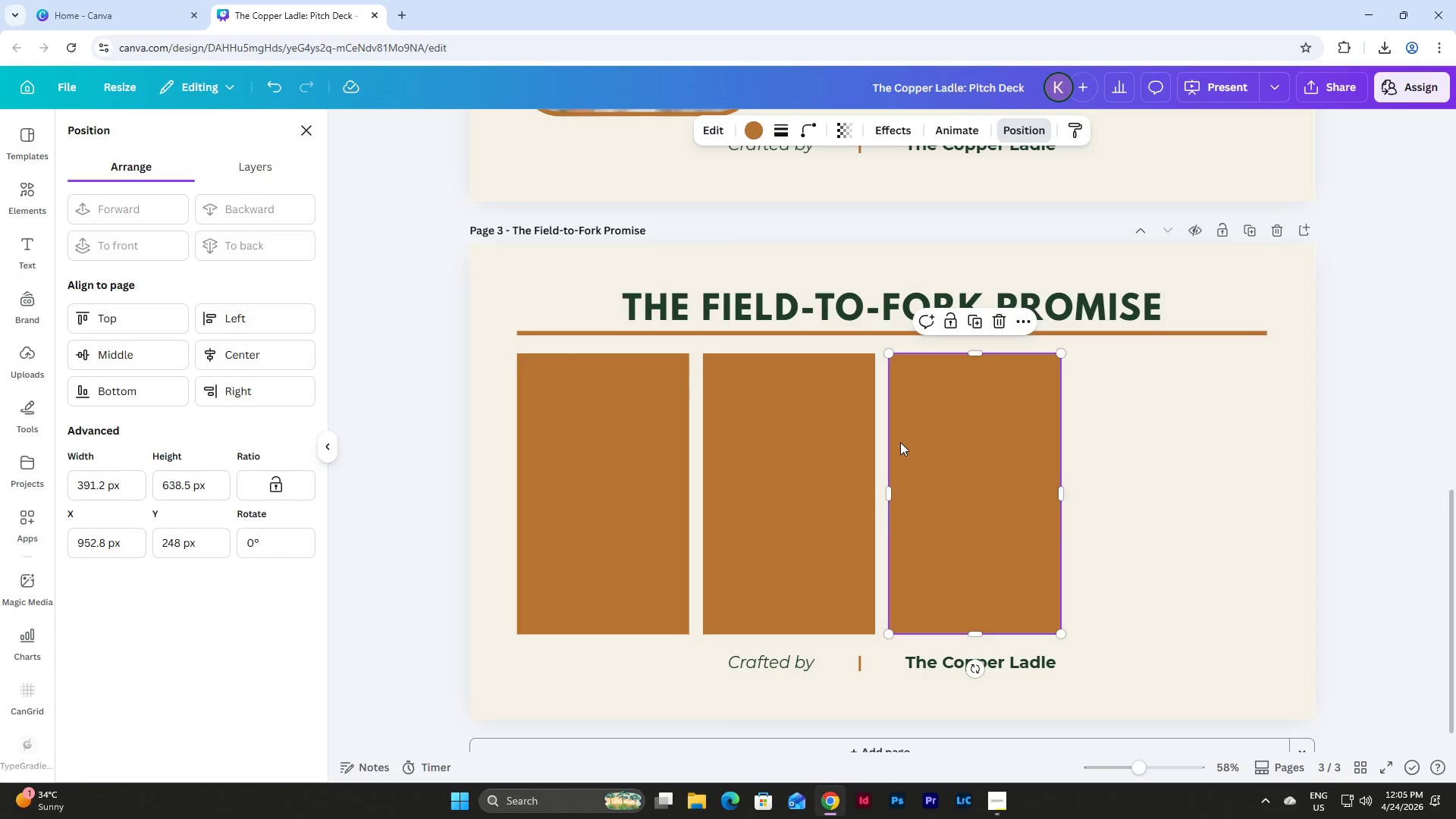 
key(Control+D)
 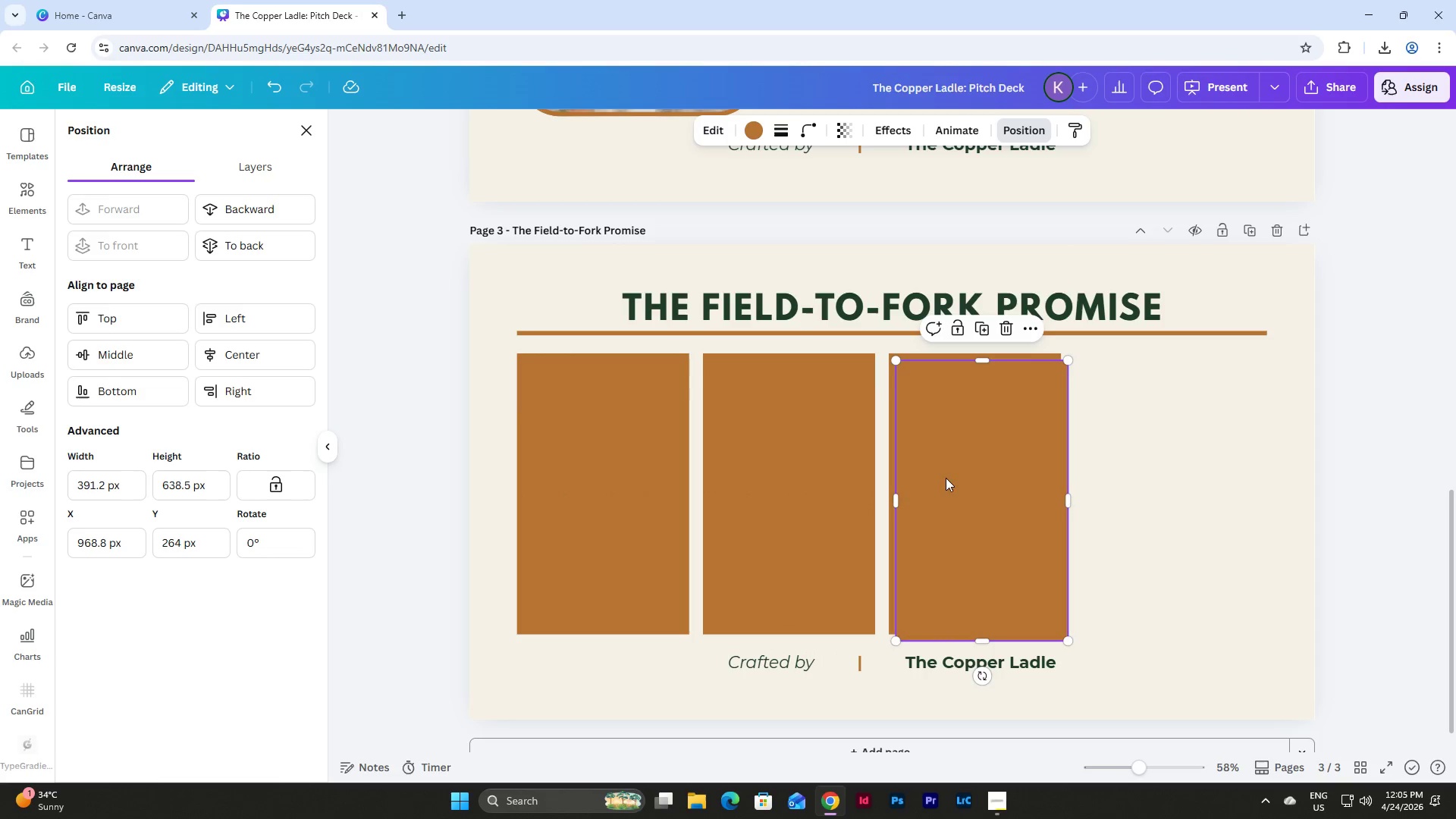 
left_click_drag(start_coordinate=[947, 478], to_coordinate=[1124, 473])
 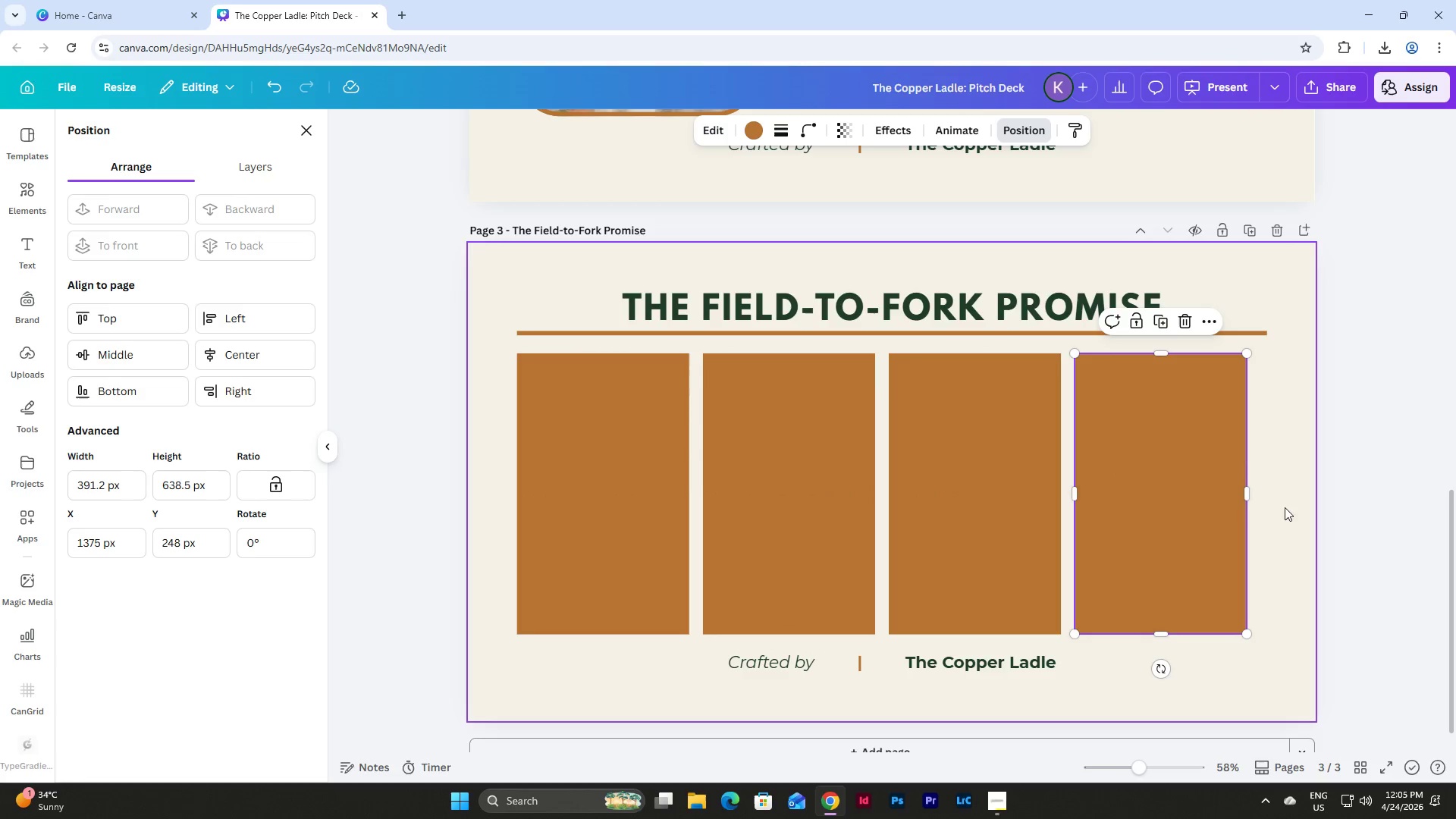 
left_click([1289, 508])
 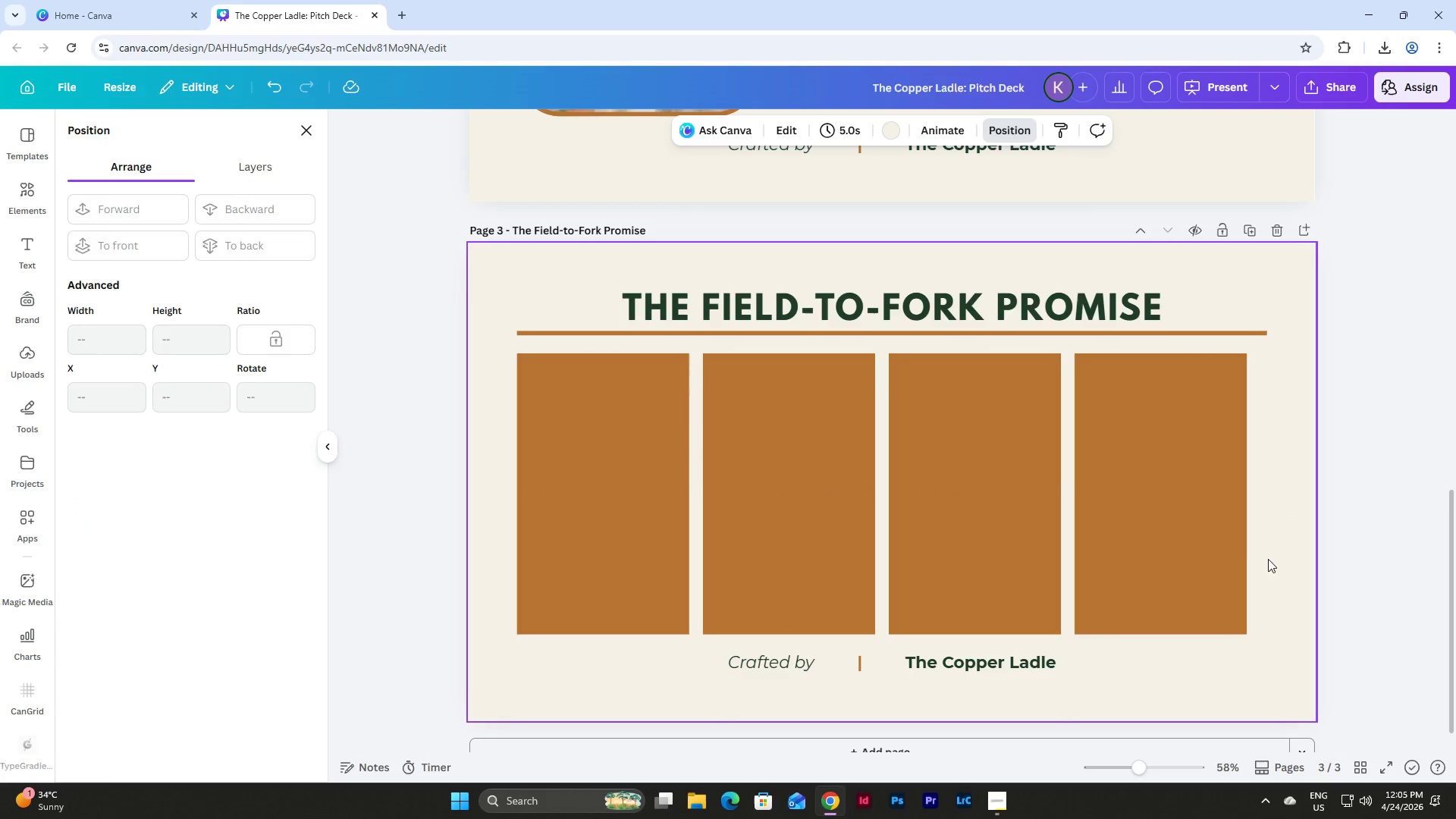 
left_click_drag(start_coordinate=[1263, 566], to_coordinate=[751, 413])
 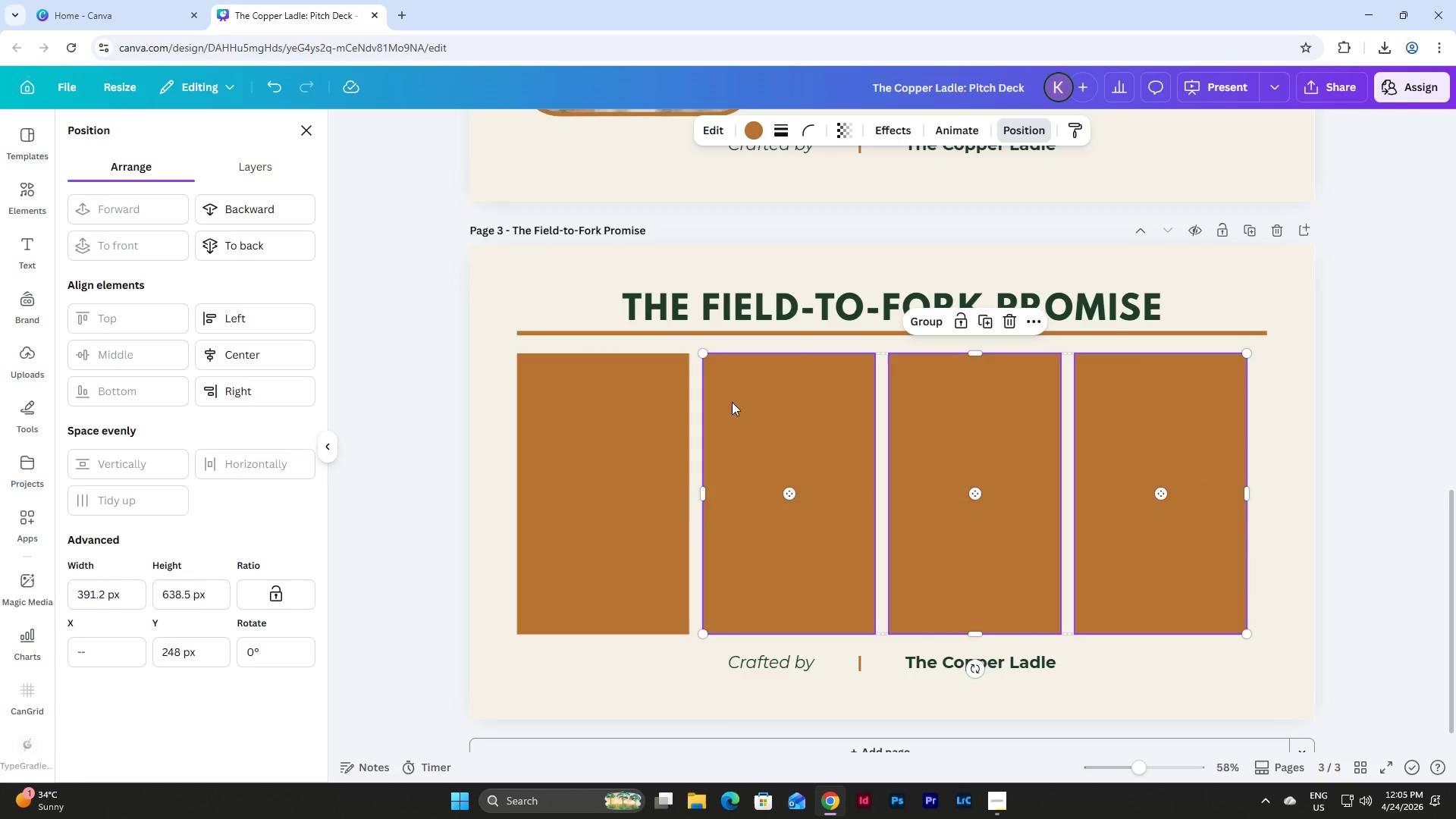 
key(Shift+ArrowRight)
 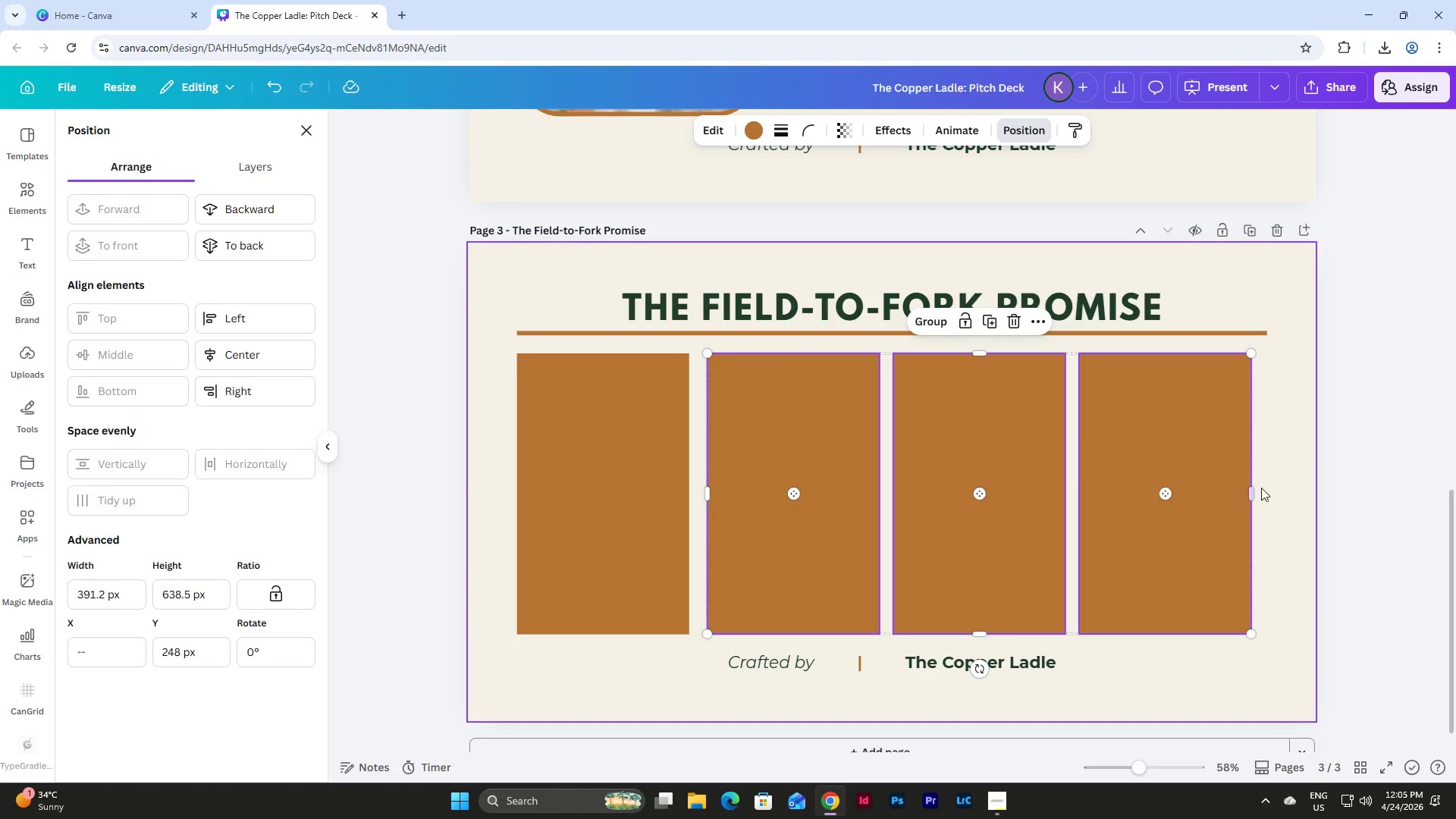 
left_click_drag(start_coordinate=[1288, 536], to_coordinate=[956, 423])
 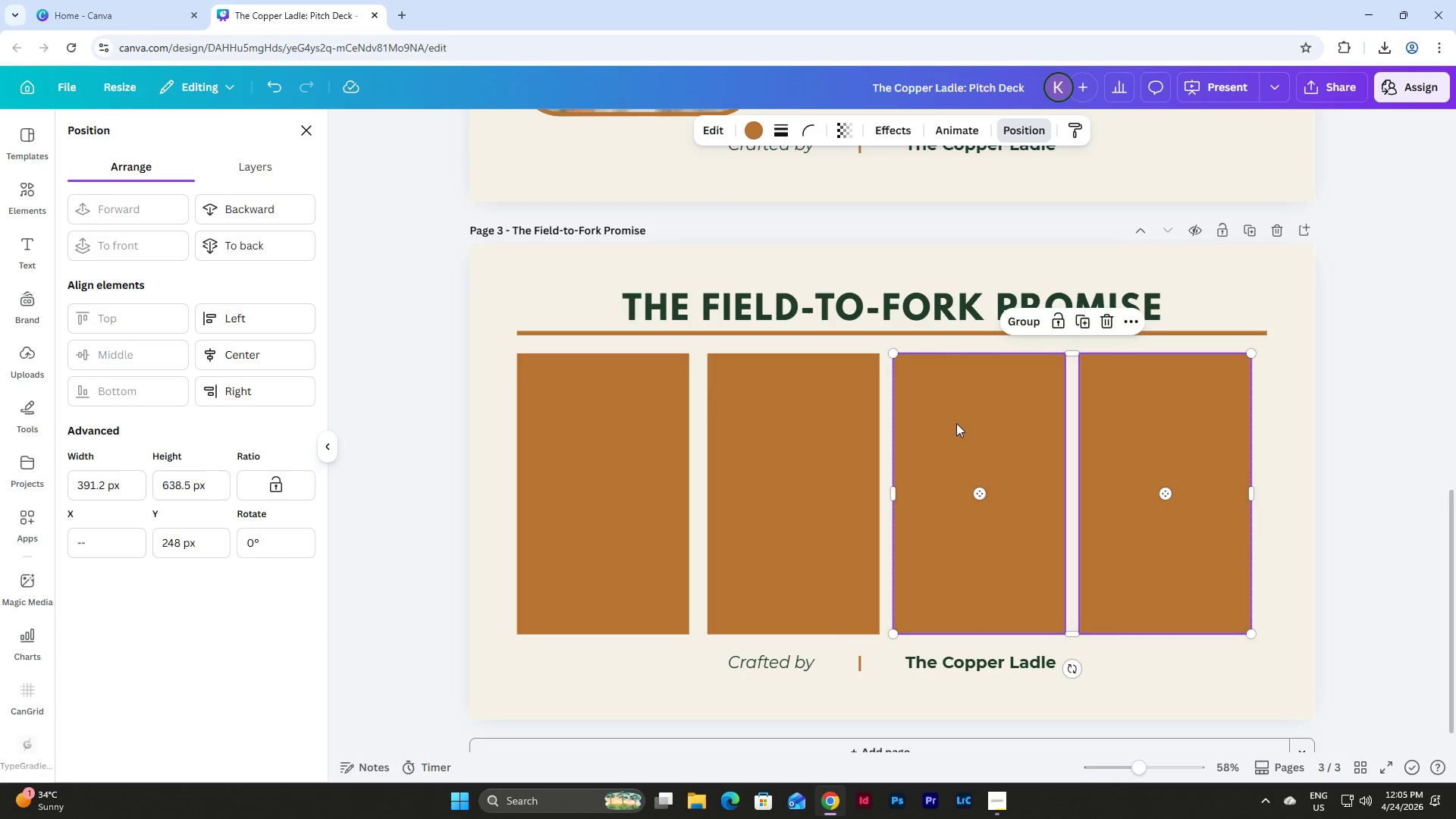 
key(Shift+ArrowRight)
 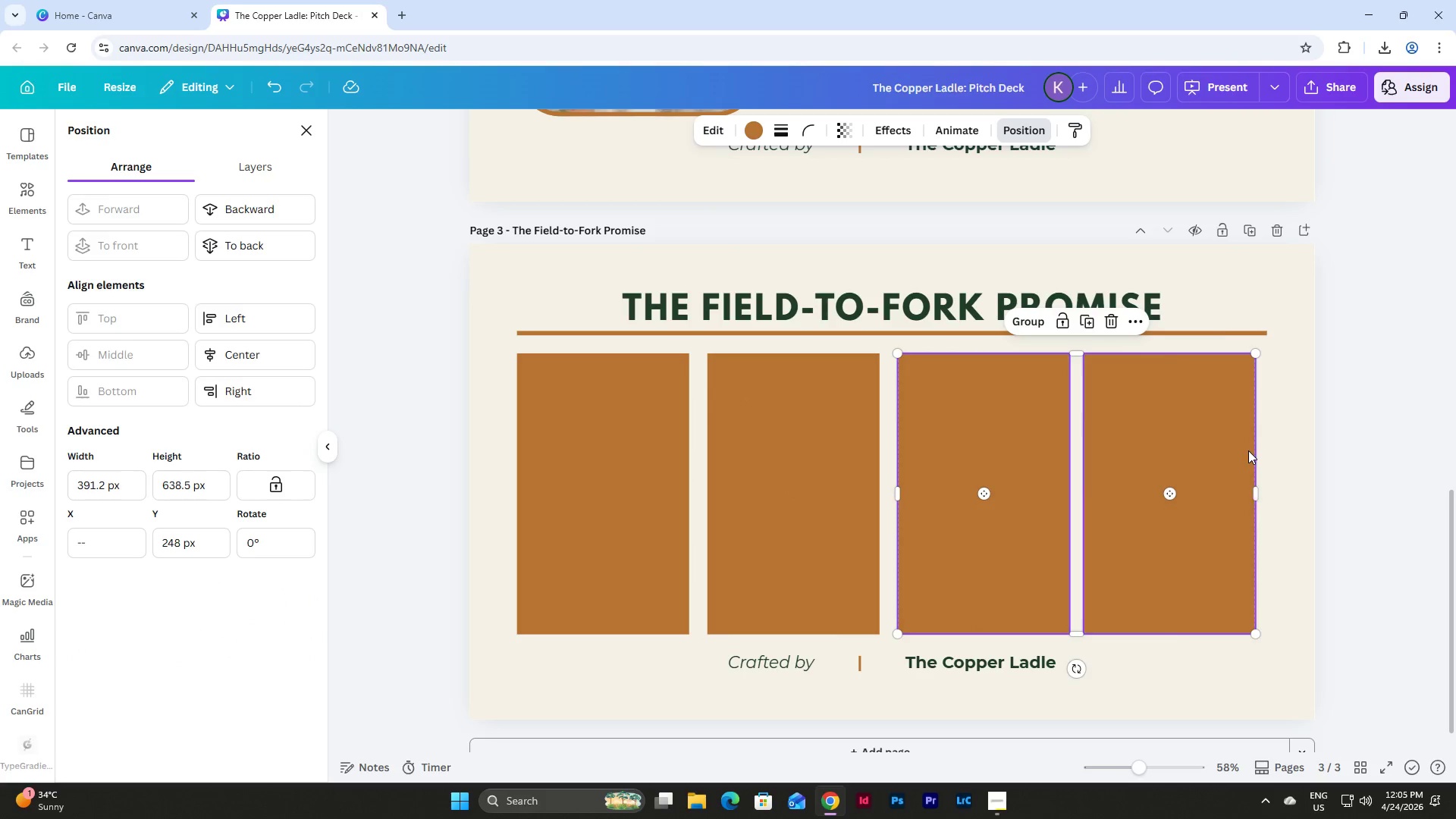 
double_click([1301, 461])
 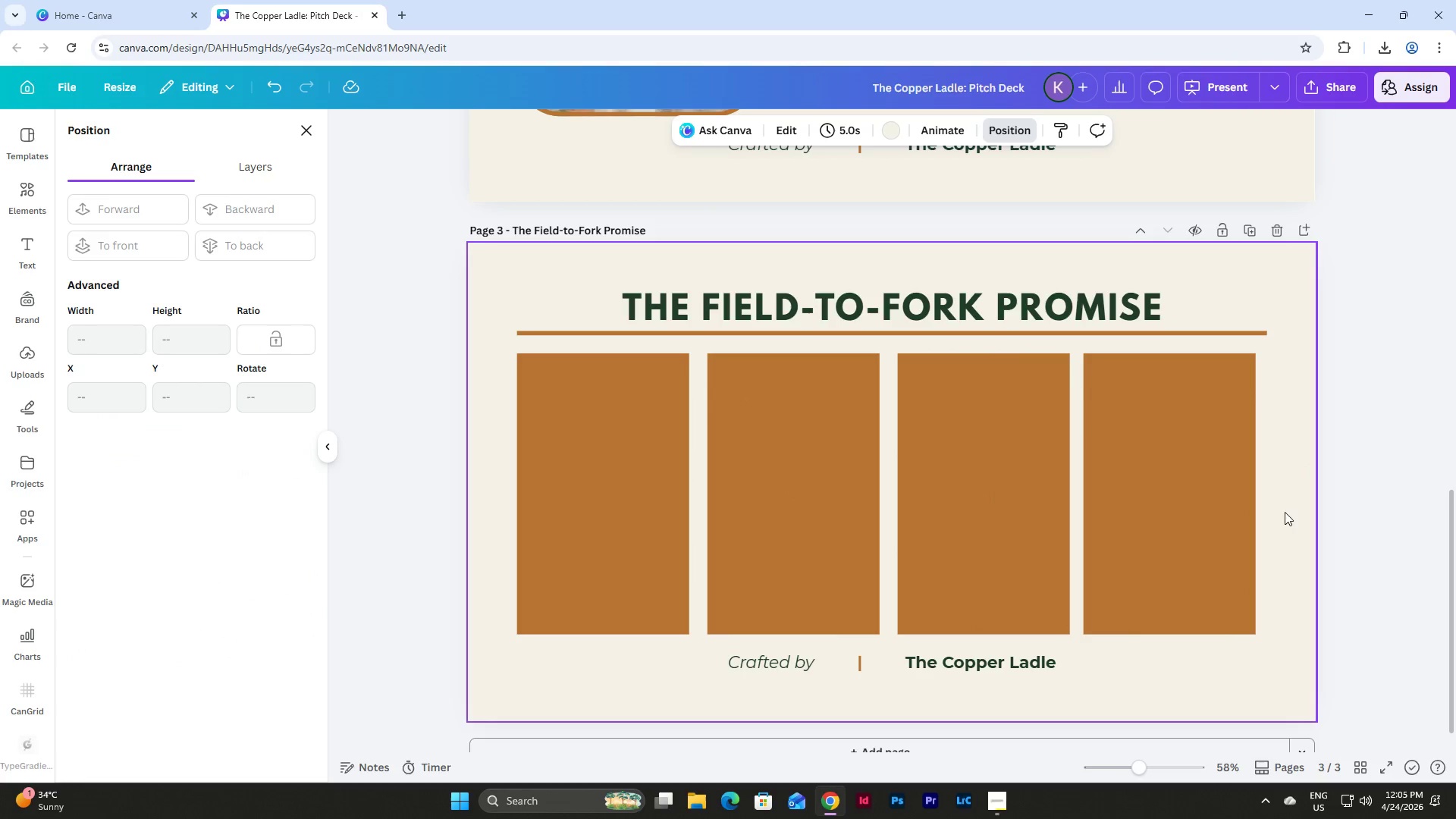 
left_click_drag(start_coordinate=[1282, 523], to_coordinate=[1053, 406])
 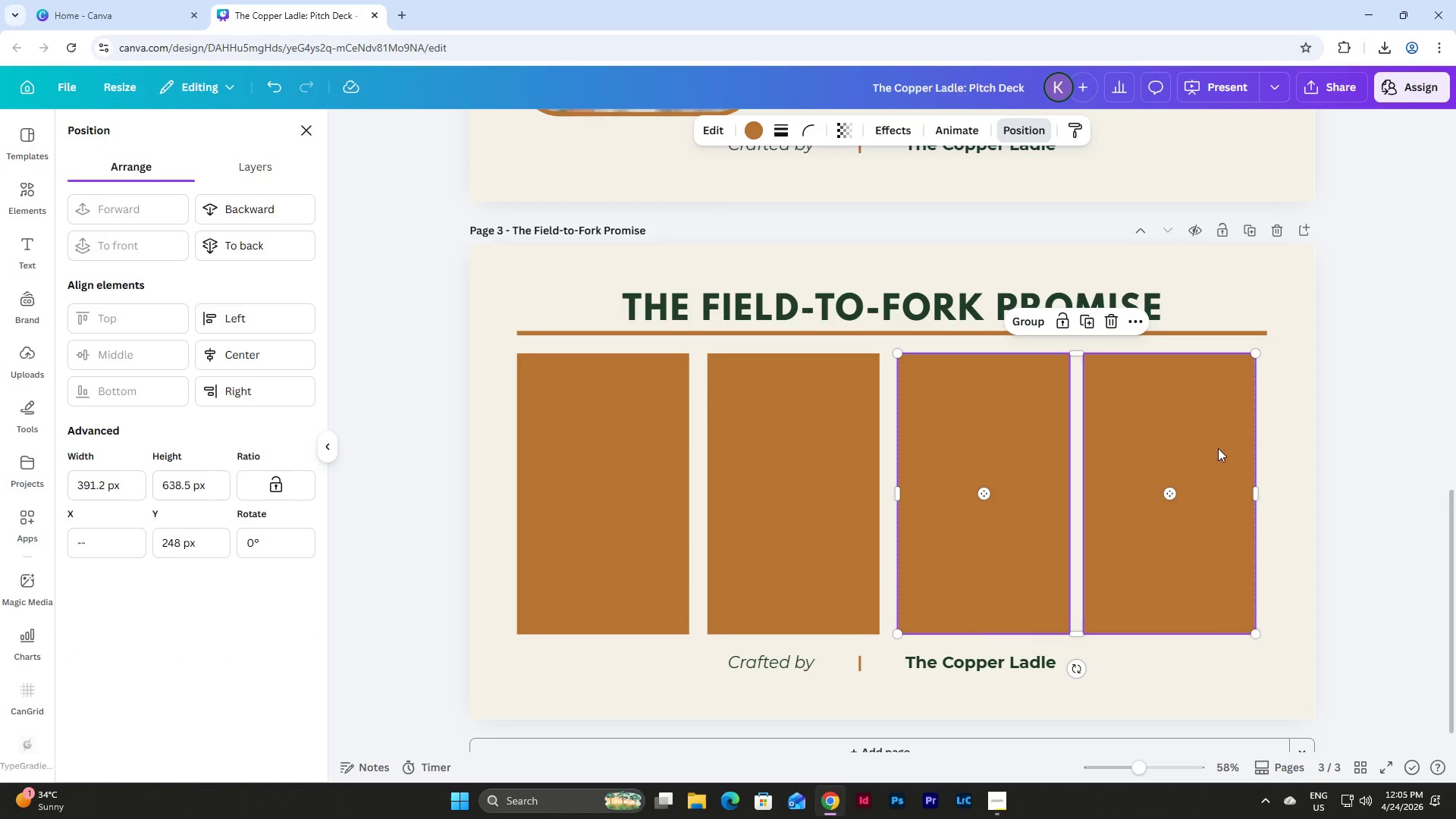 
left_click([1269, 451])
 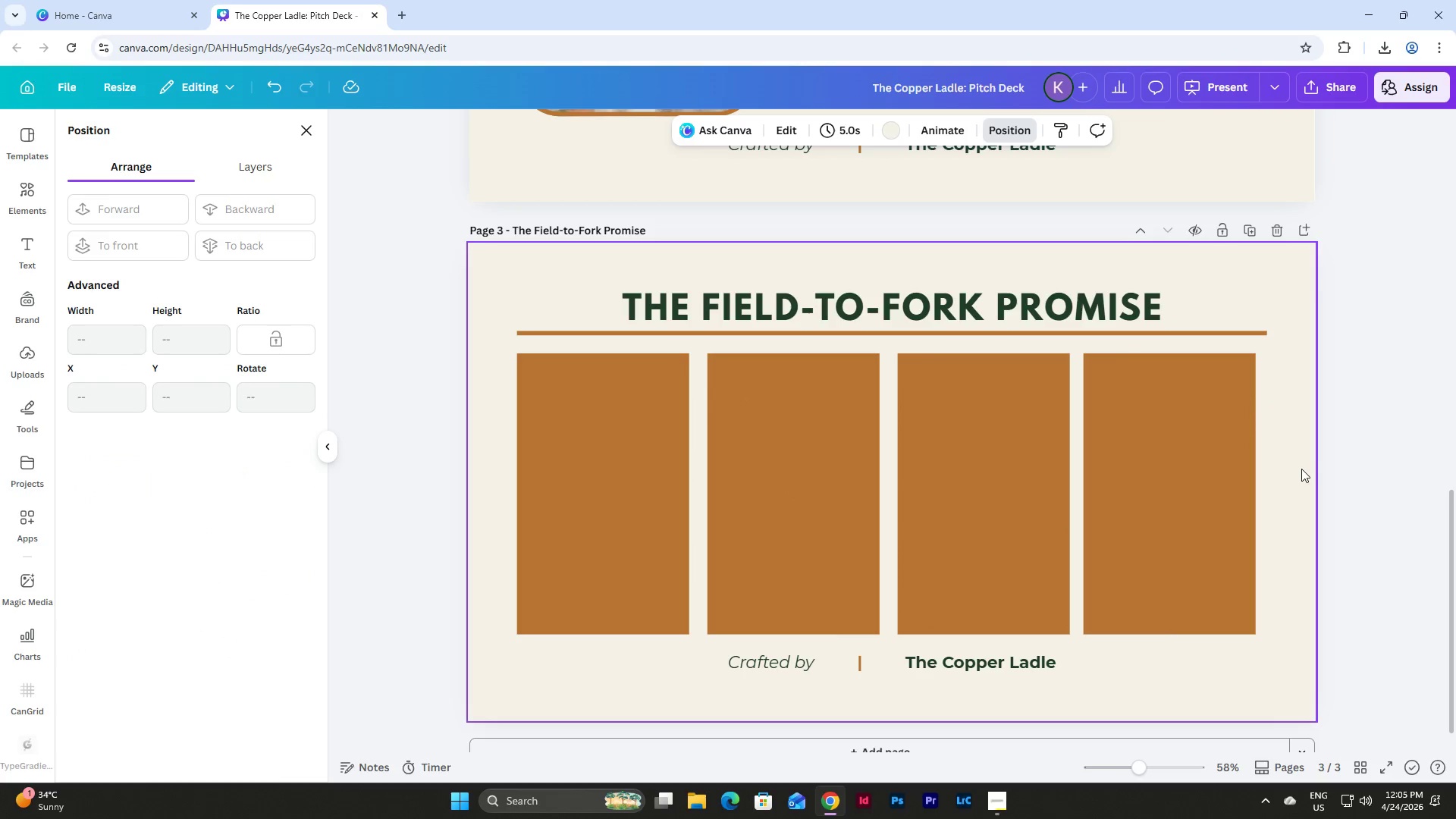 
left_click_drag(start_coordinate=[1301, 469], to_coordinate=[1168, 430])
 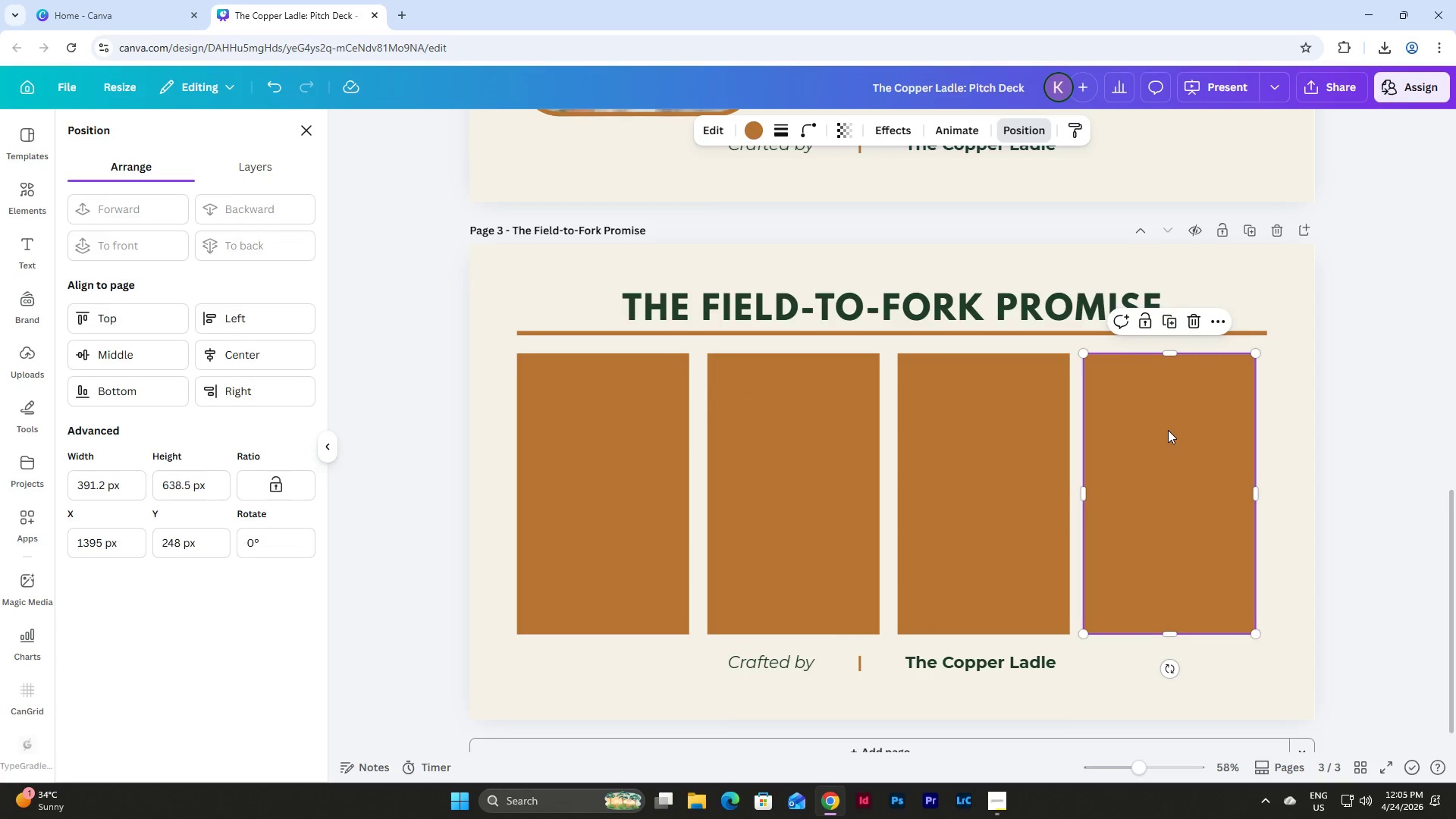 
key(Shift+ArrowRight)
 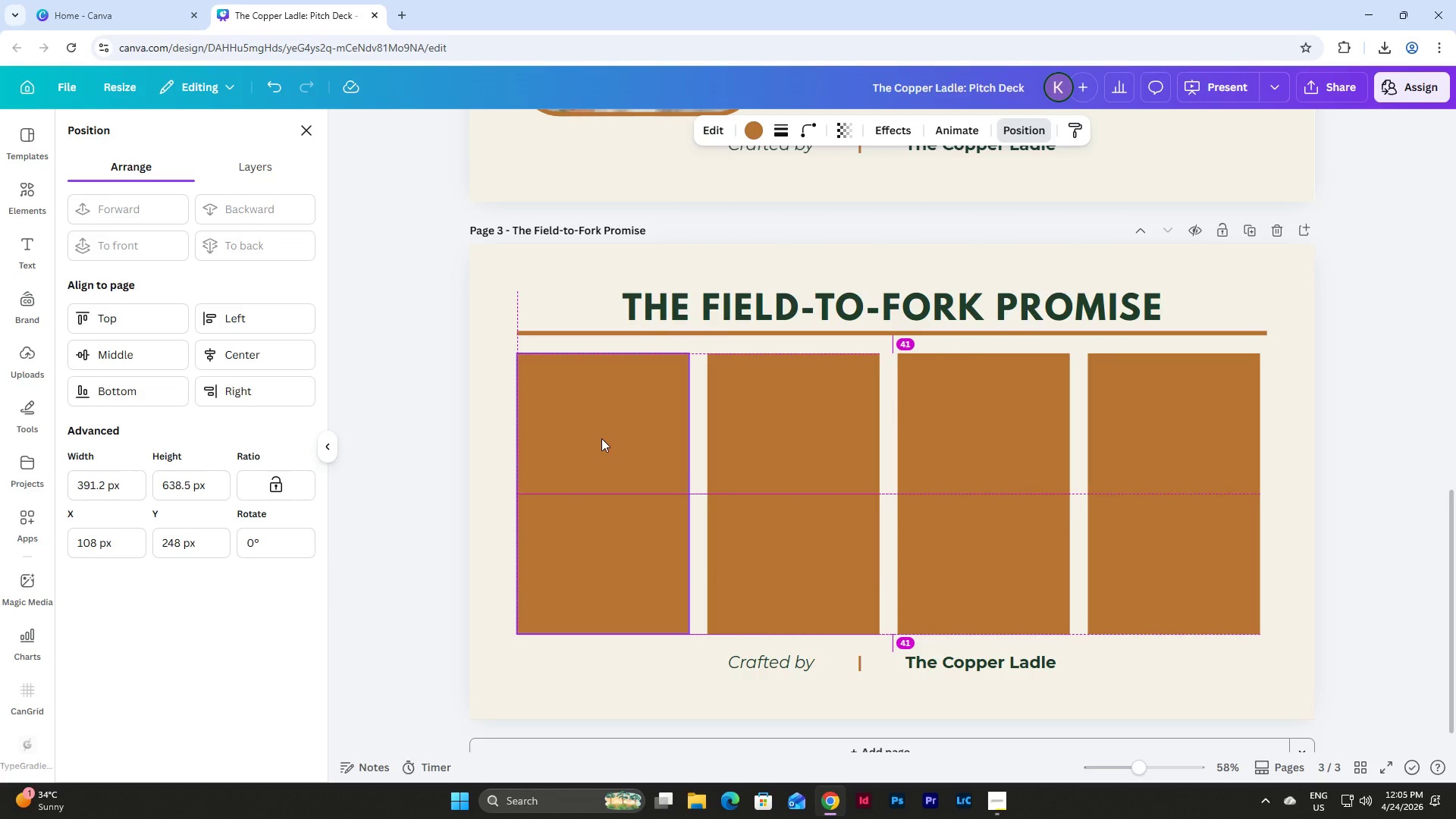 
left_click_drag(start_coordinate=[1191, 472], to_coordinate=[1200, 472])
 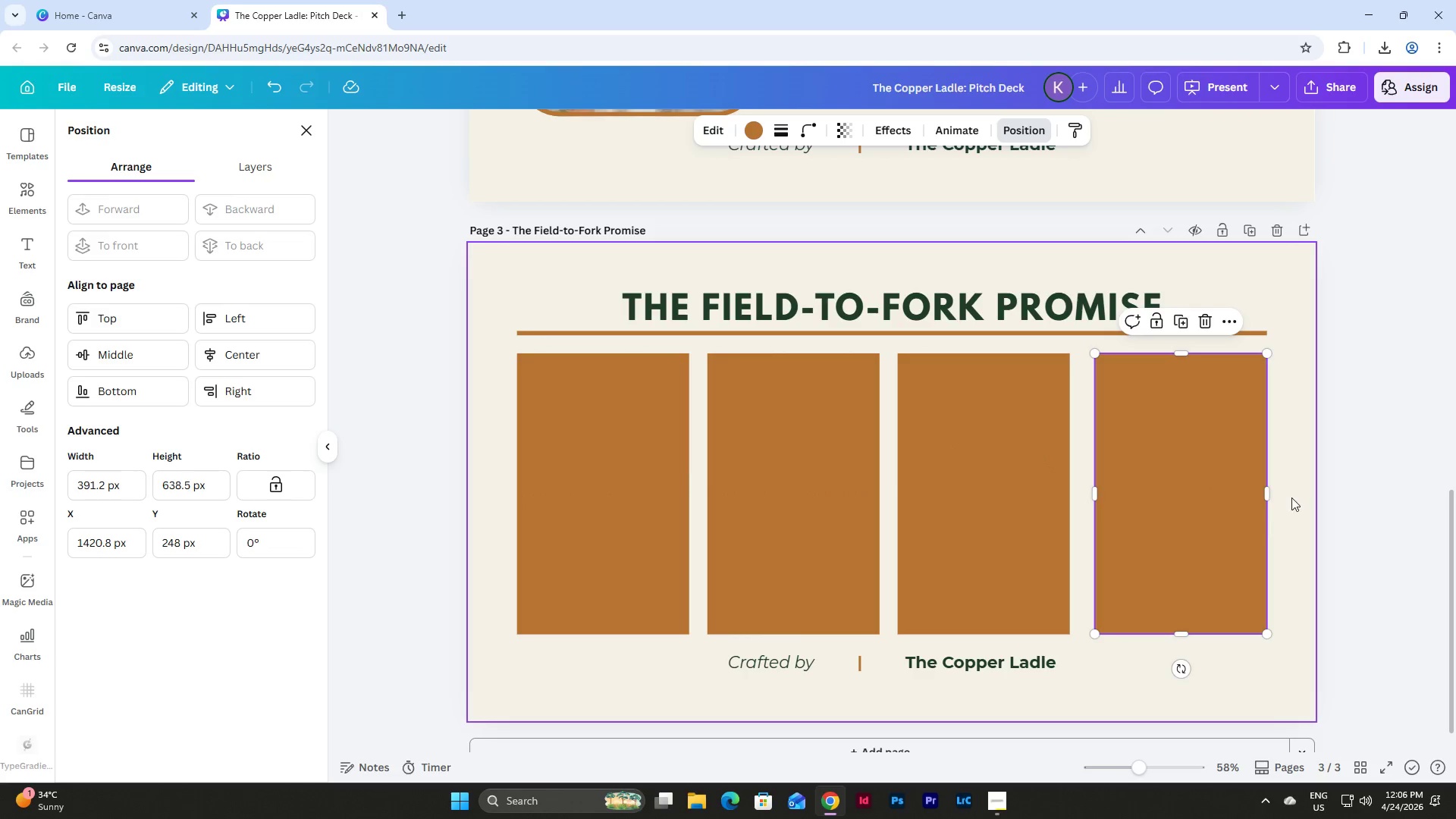 
left_click([1293, 498])
 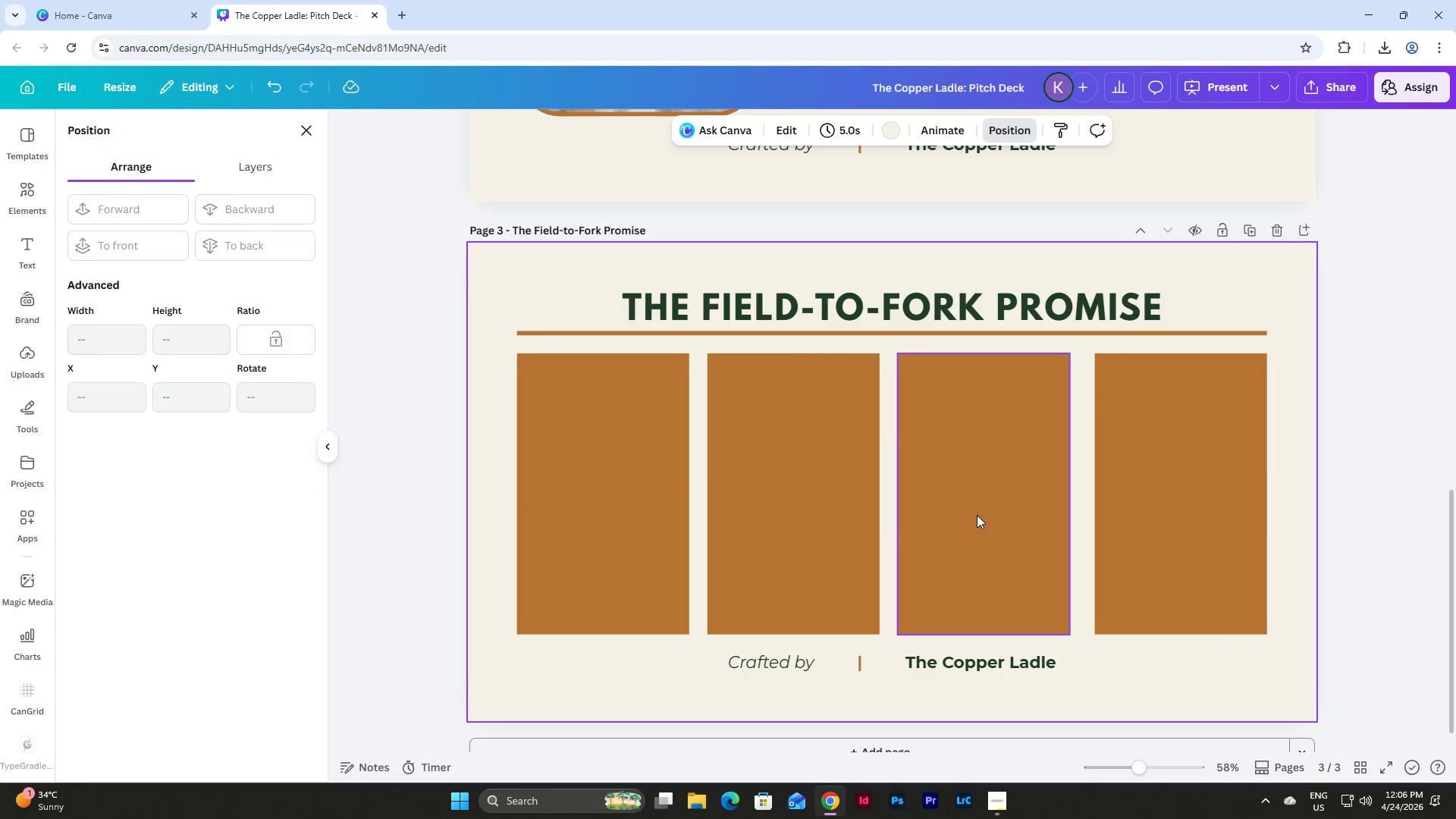 
left_click_drag(start_coordinate=[508, 429], to_coordinate=[1253, 519])
 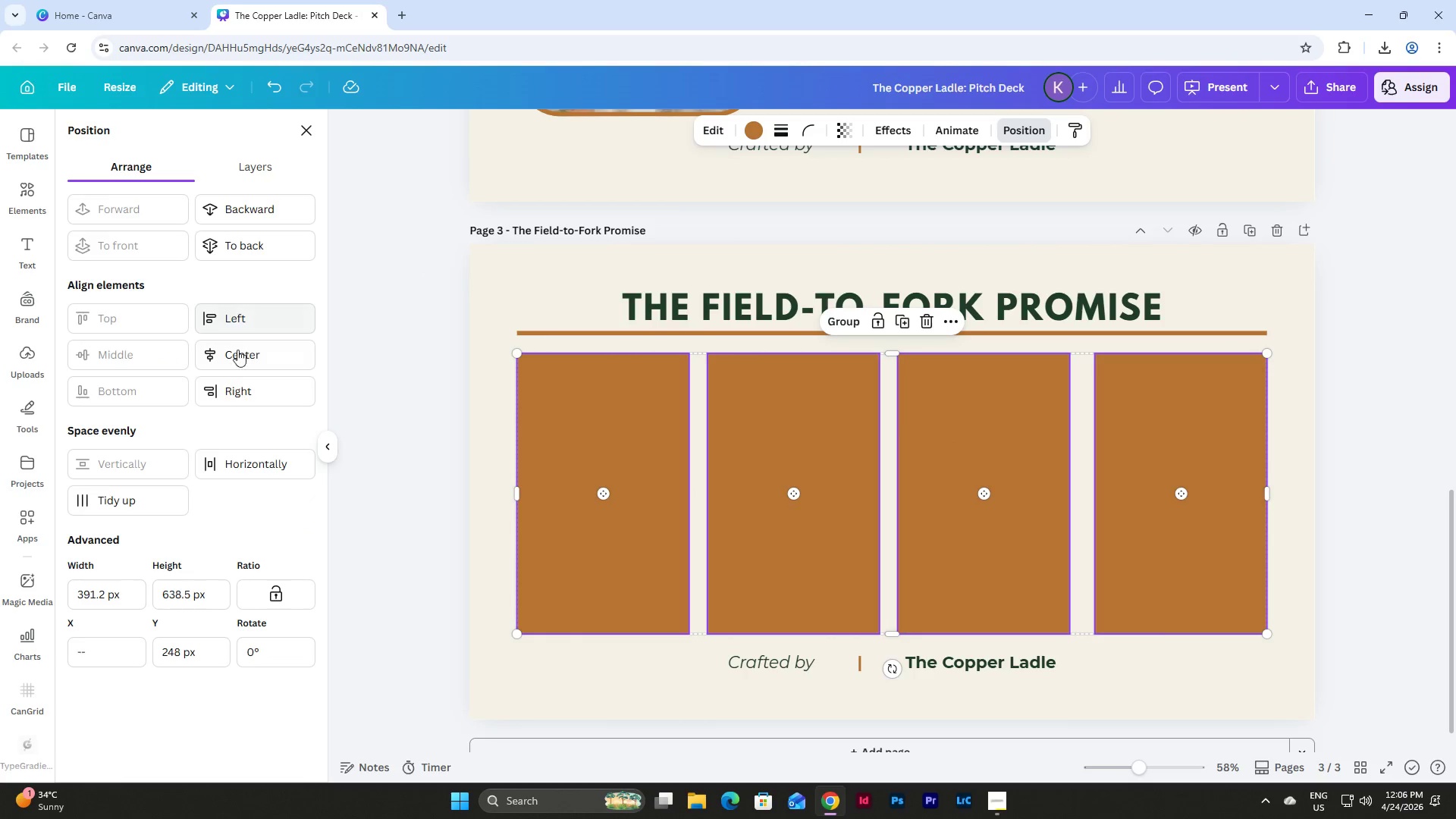 
left_click([240, 465])
 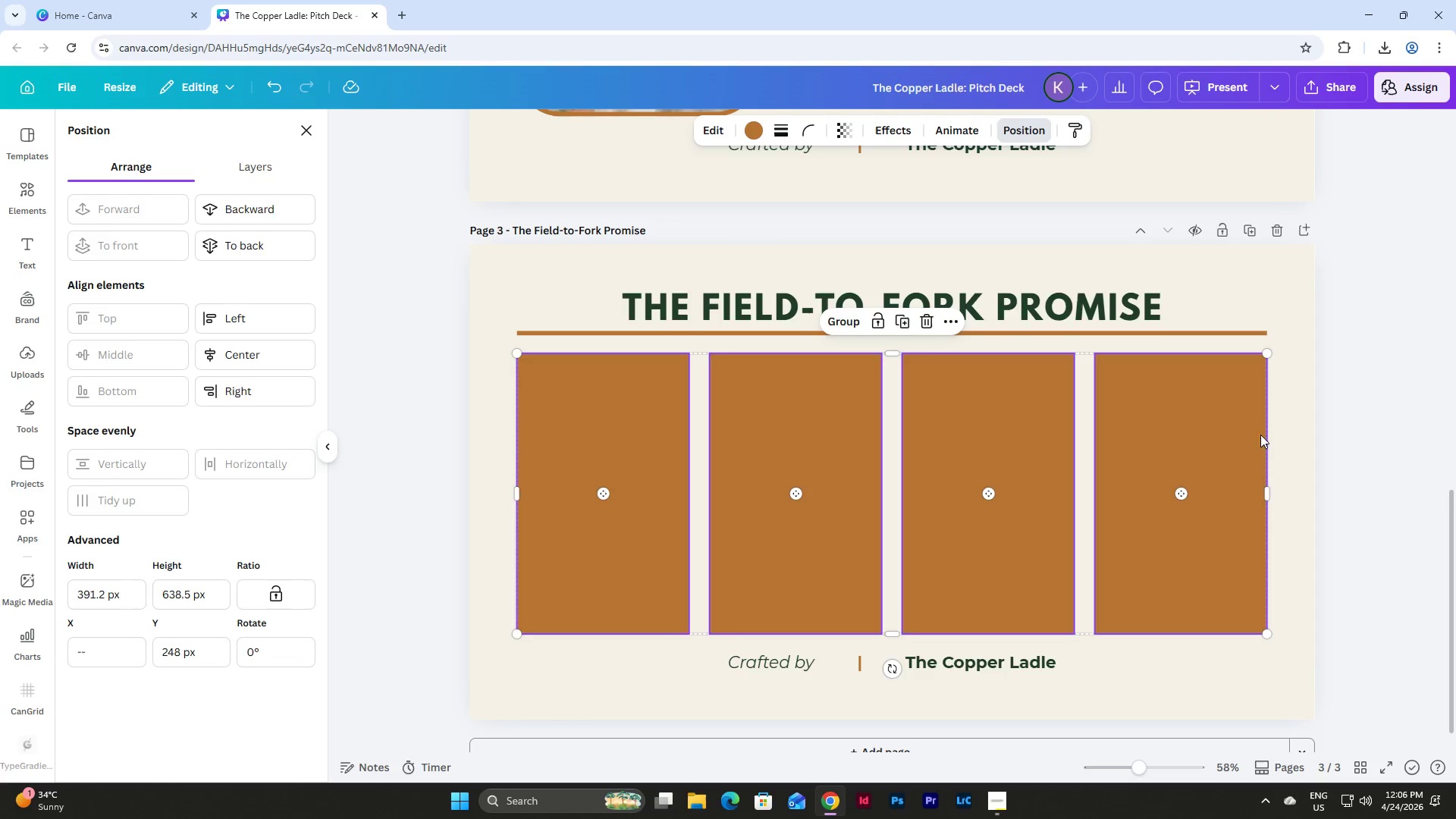 
left_click([1288, 429])
 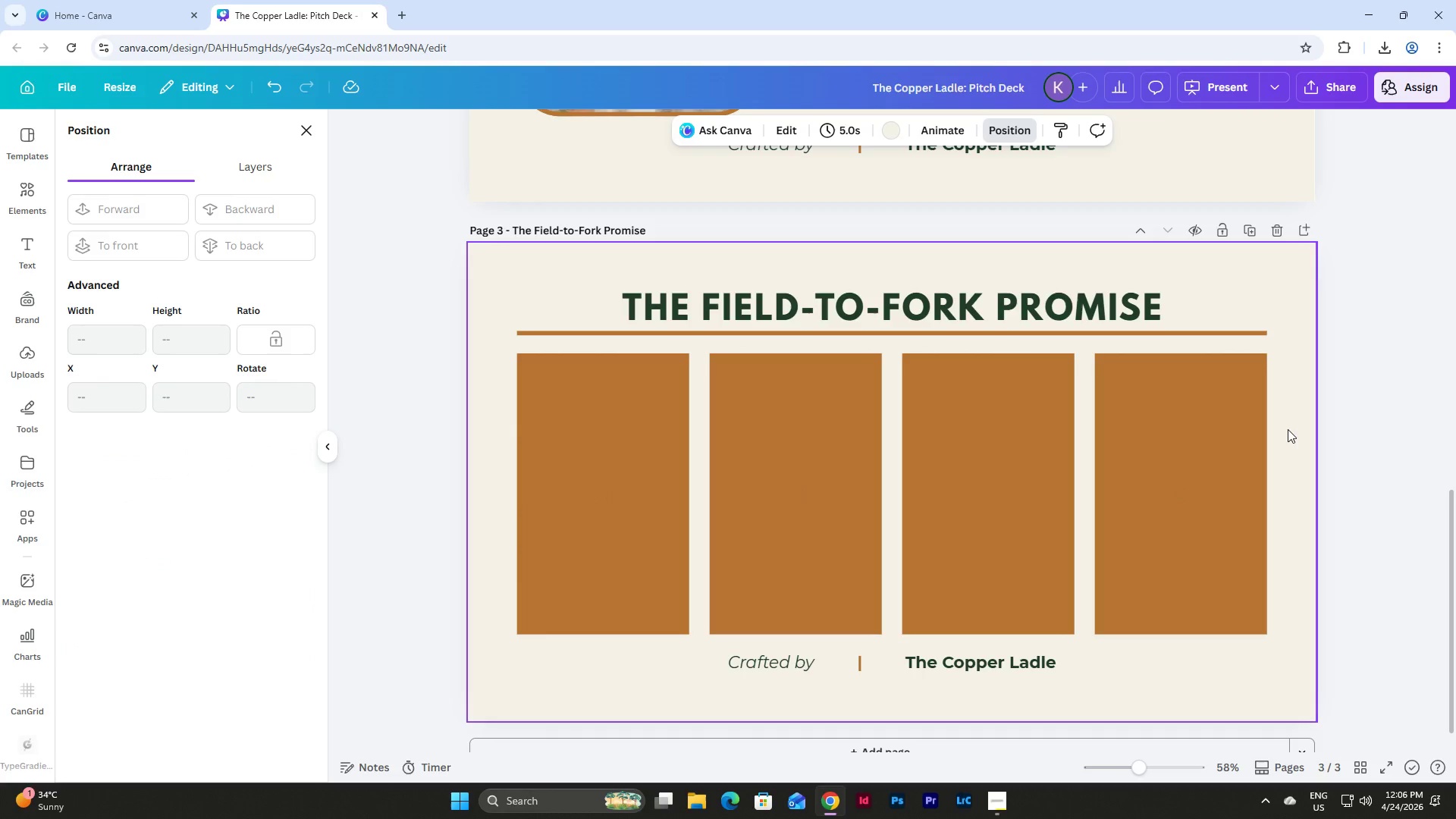 
scroll: coordinate [1285, 427], scroll_direction: none, amount: 0.0
 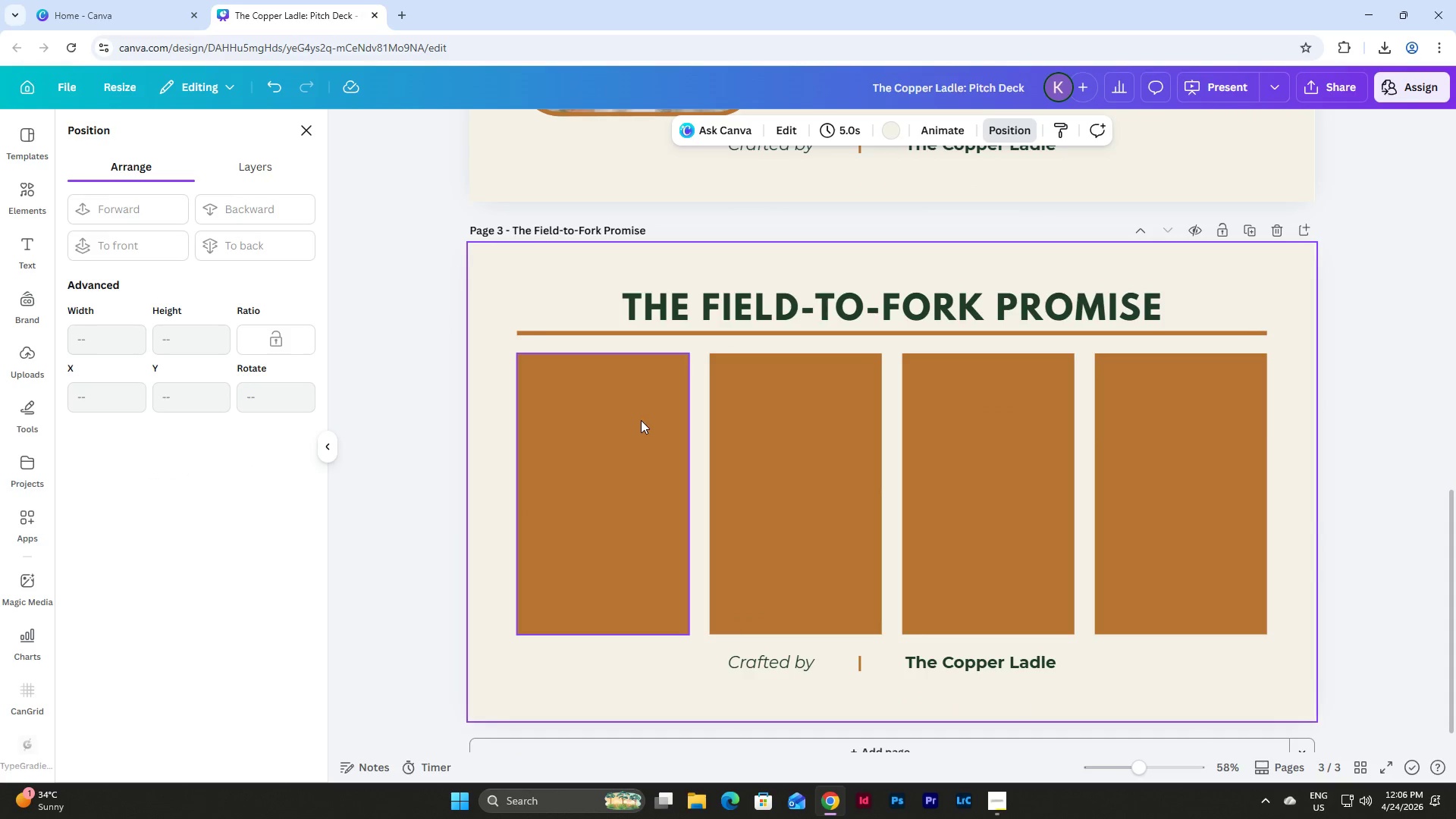 
left_click([655, 403])
 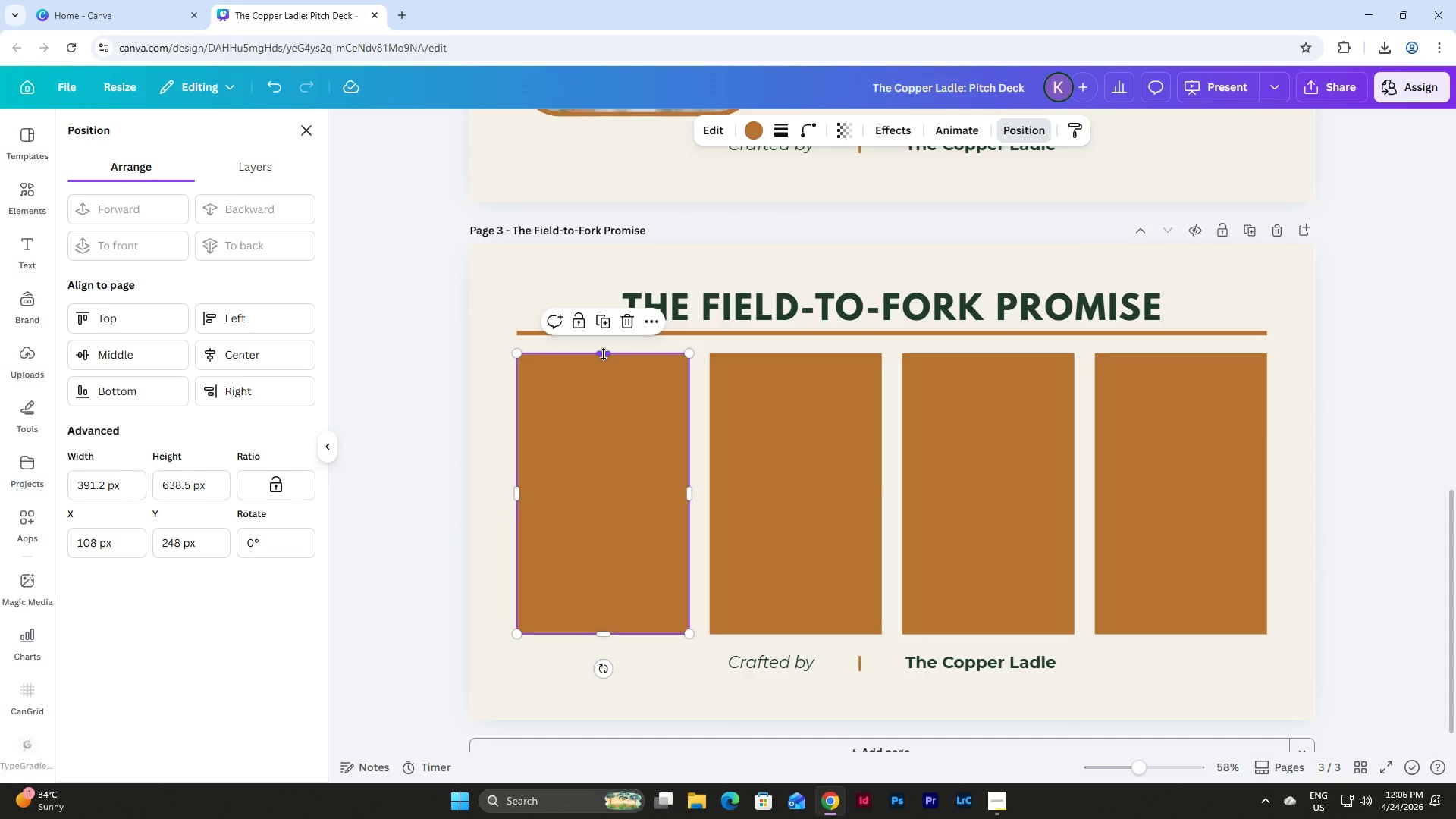 
left_click_drag(start_coordinate=[604, 354], to_coordinate=[607, 479])
 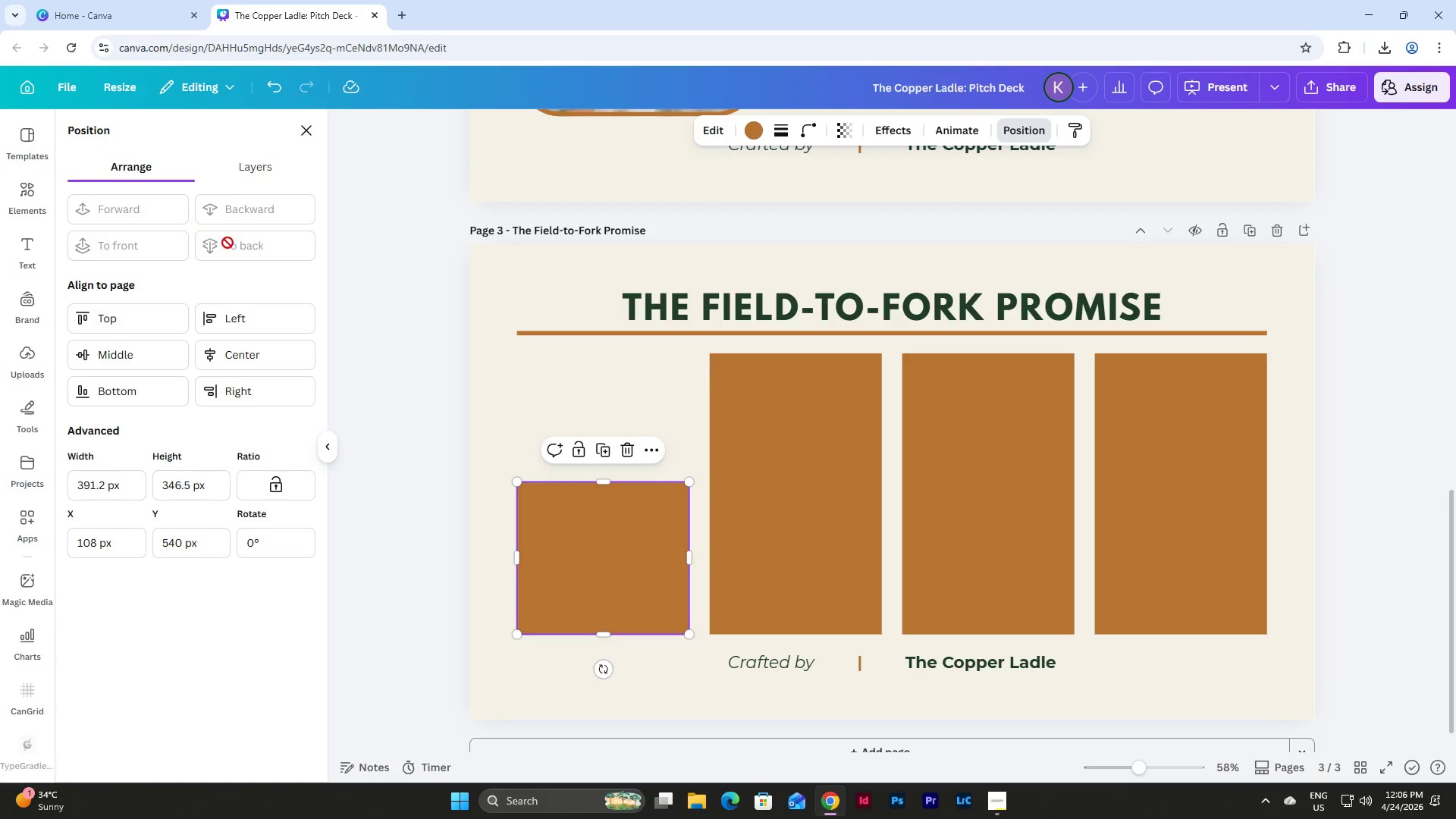 
left_click([31, 195])
 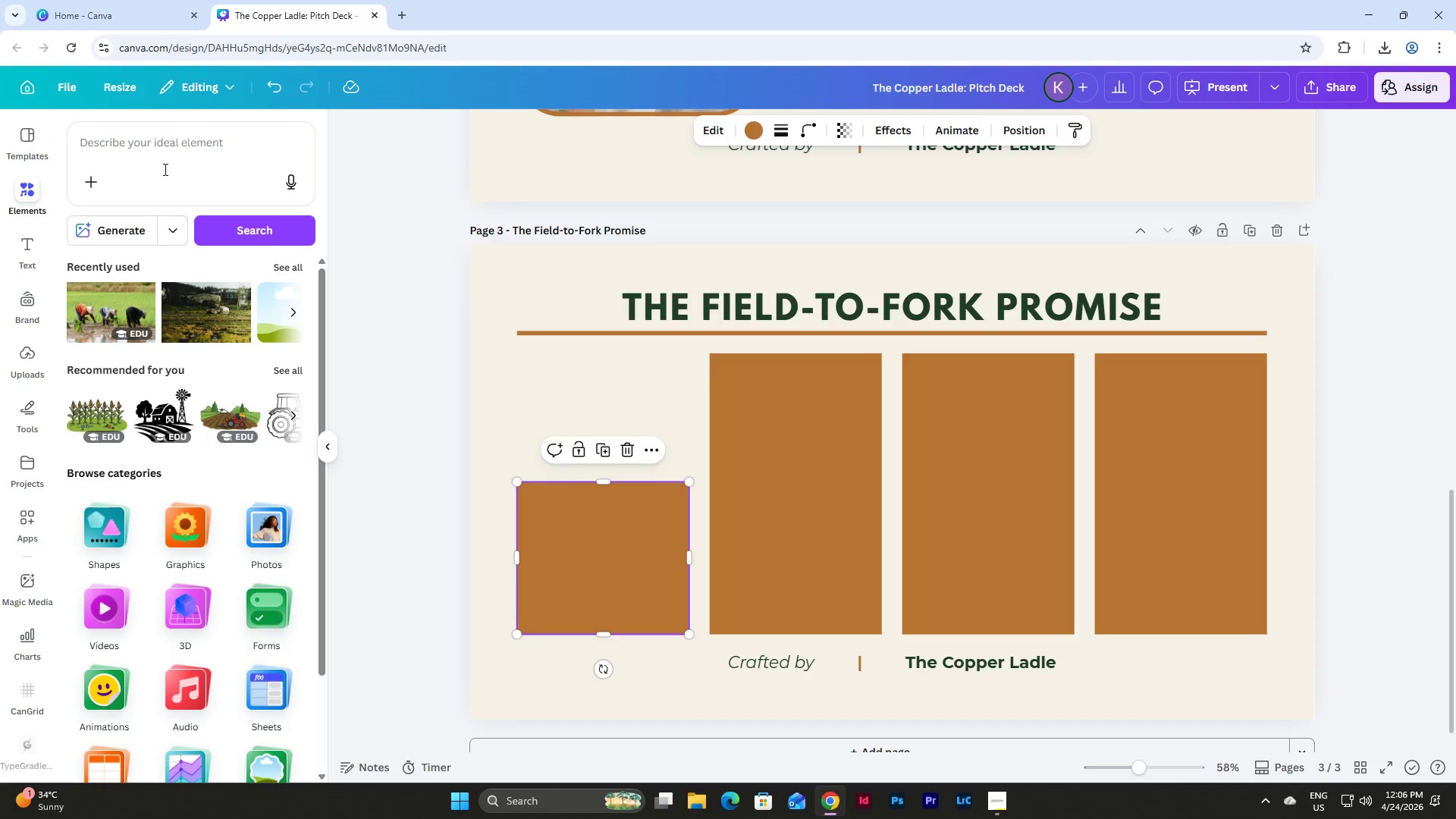 
left_click([168, 144])
 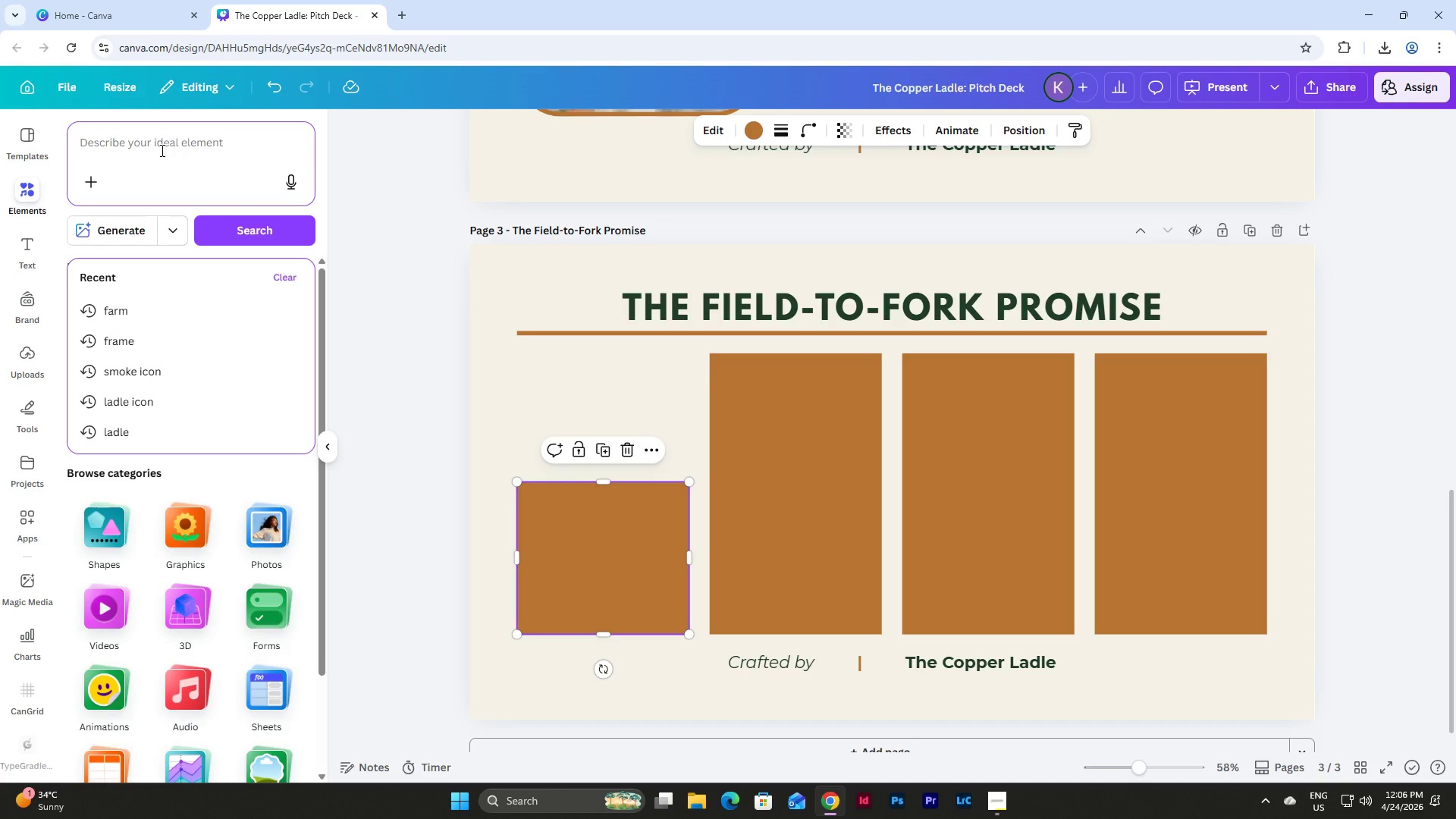 
key(C)
 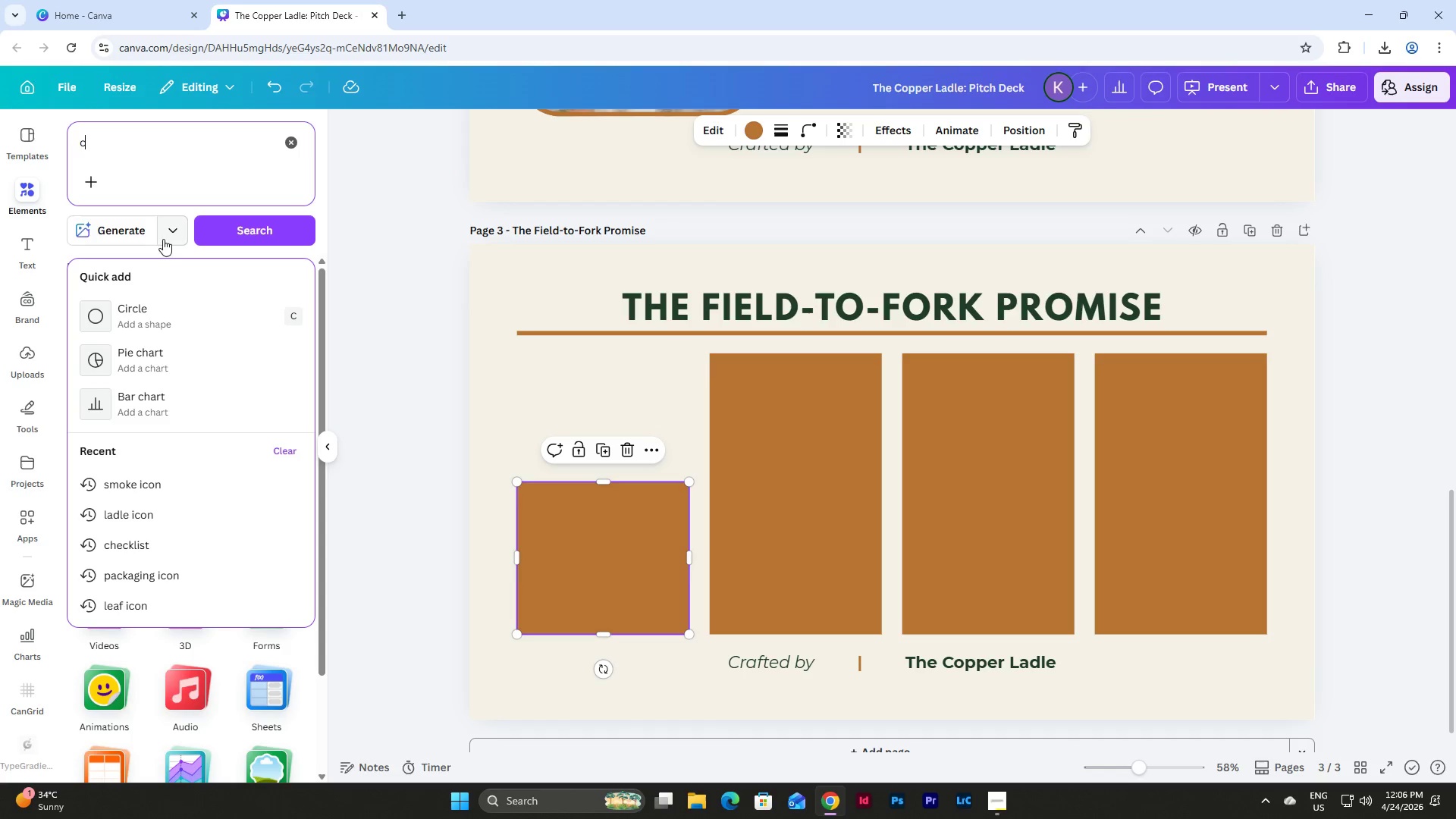 
left_click([163, 303])
 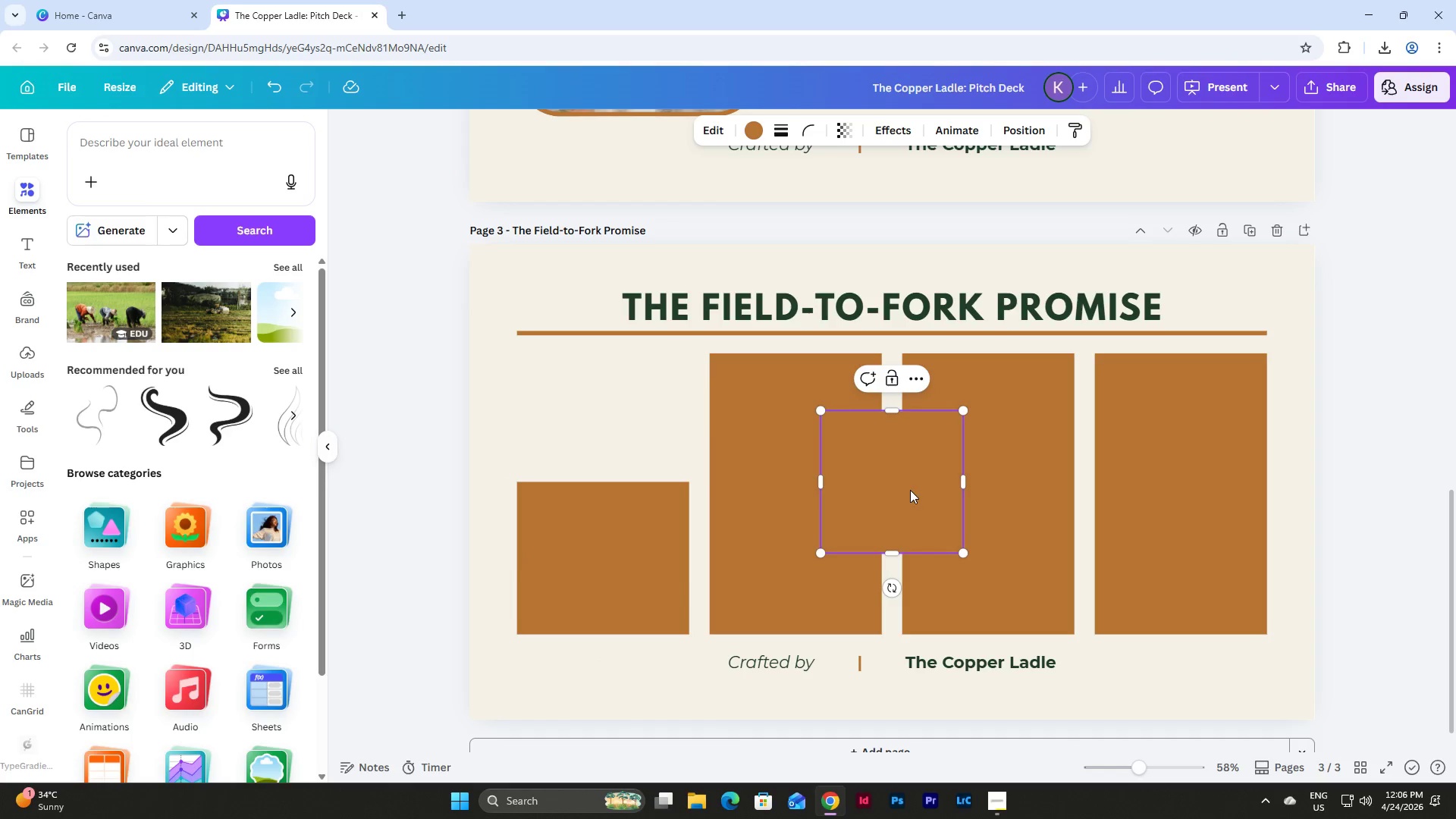 
left_click_drag(start_coordinate=[909, 498], to_coordinate=[619, 441])
 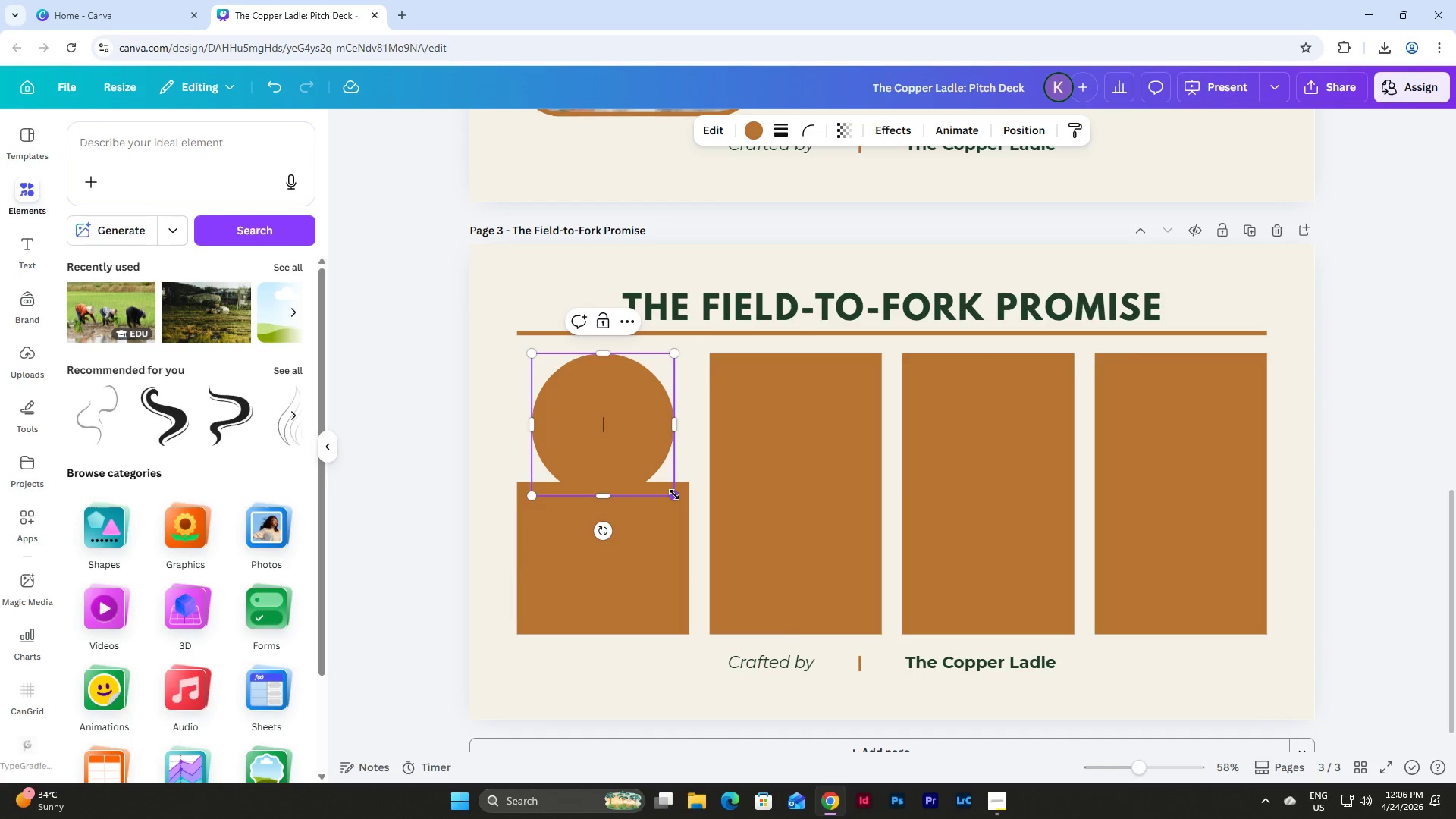 
left_click_drag(start_coordinate=[674, 494], to_coordinate=[645, 474])
 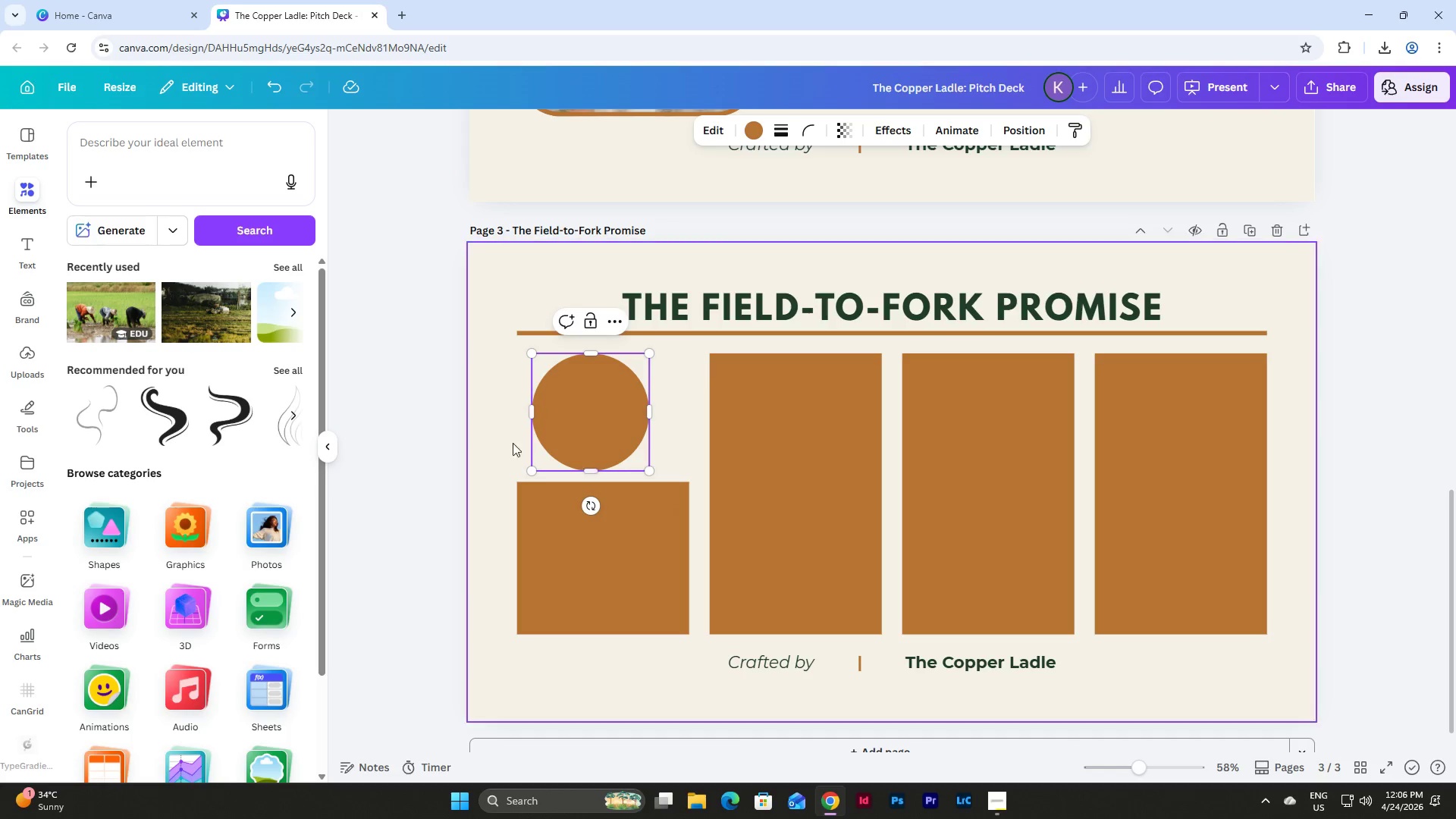 
left_click([491, 432])
 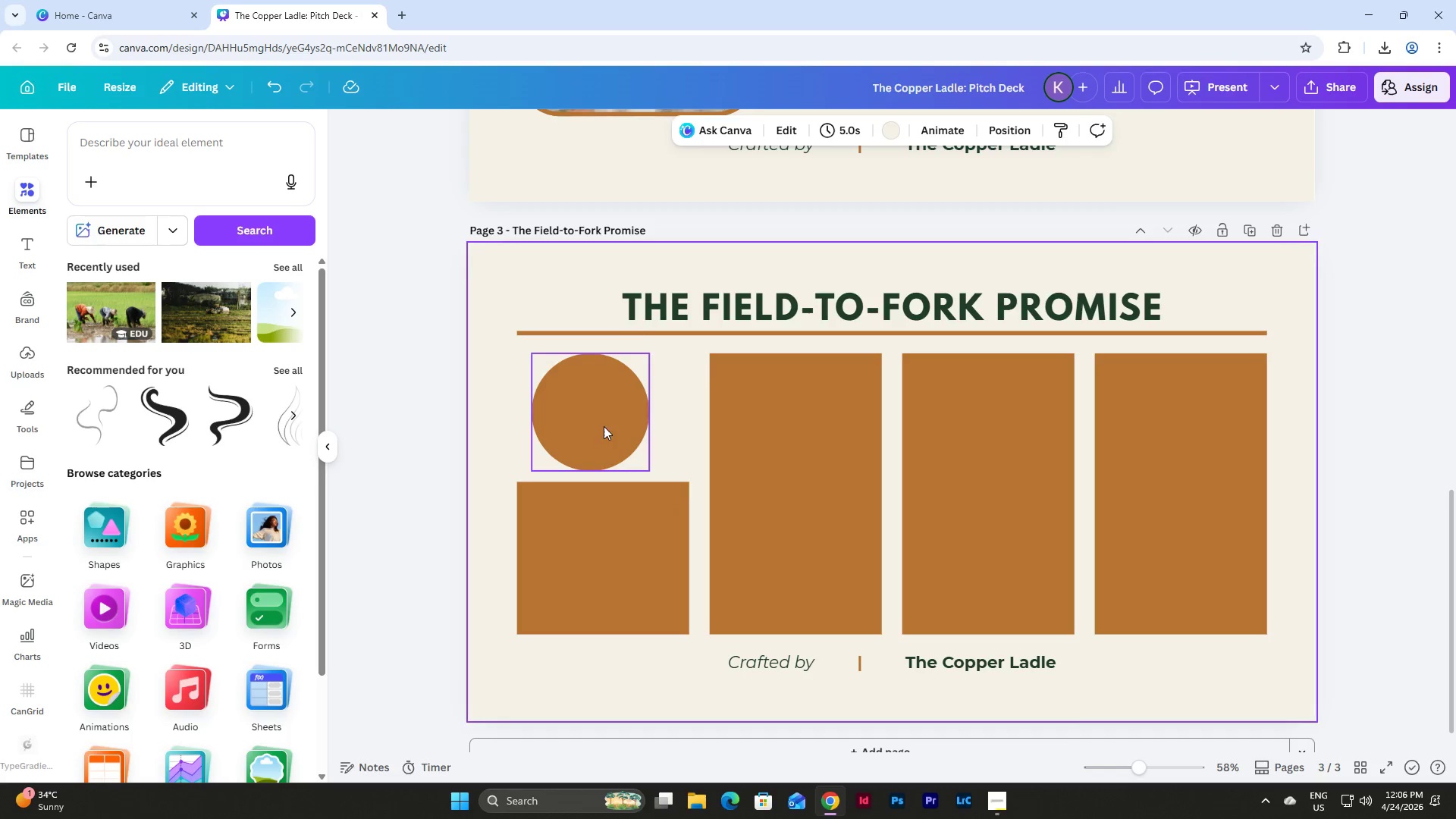 
left_click_drag(start_coordinate=[604, 425], to_coordinate=[613, 425])
 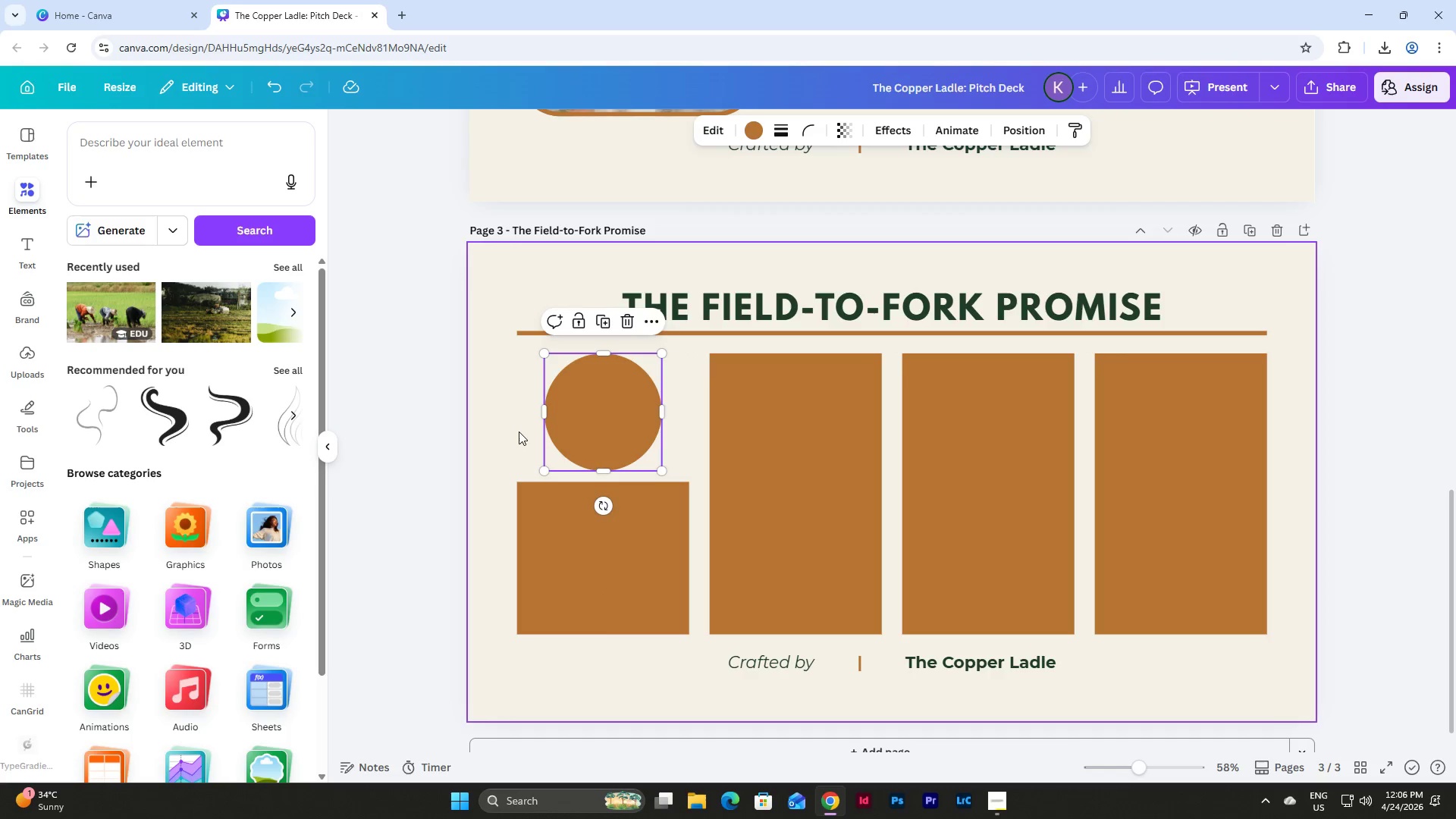 
left_click([516, 431])
 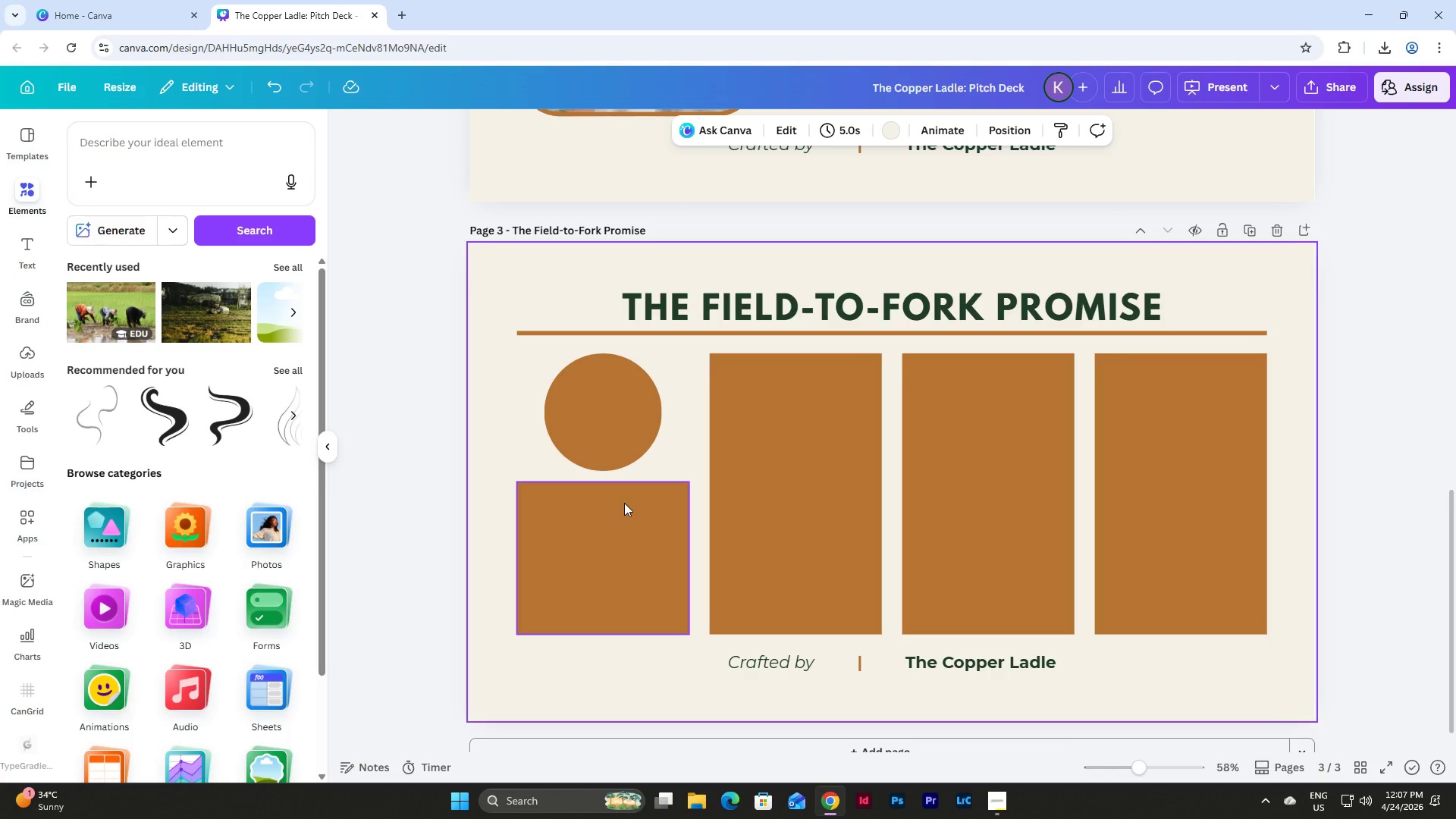 
left_click([624, 503])
 